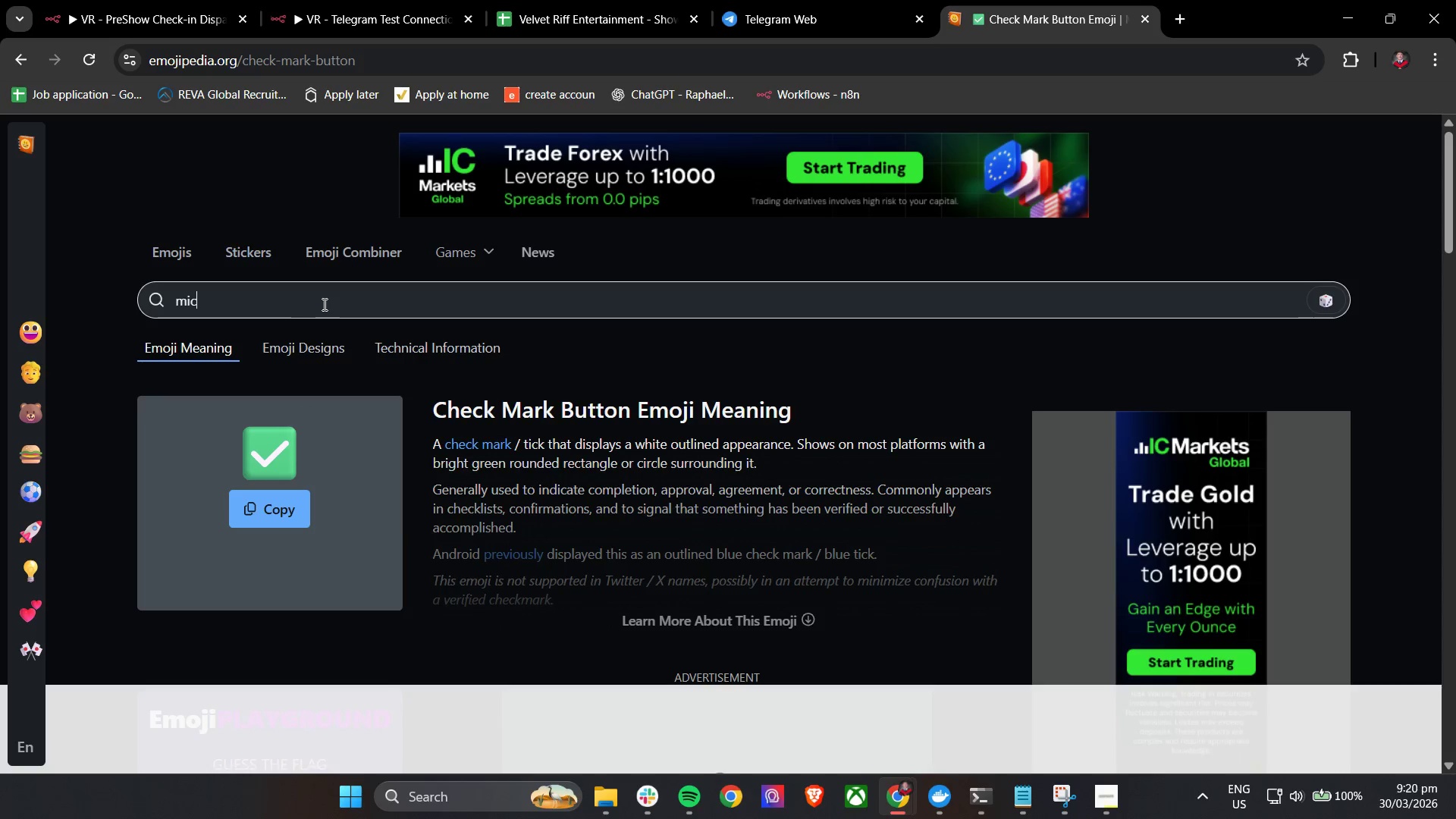 
key(Enter)
 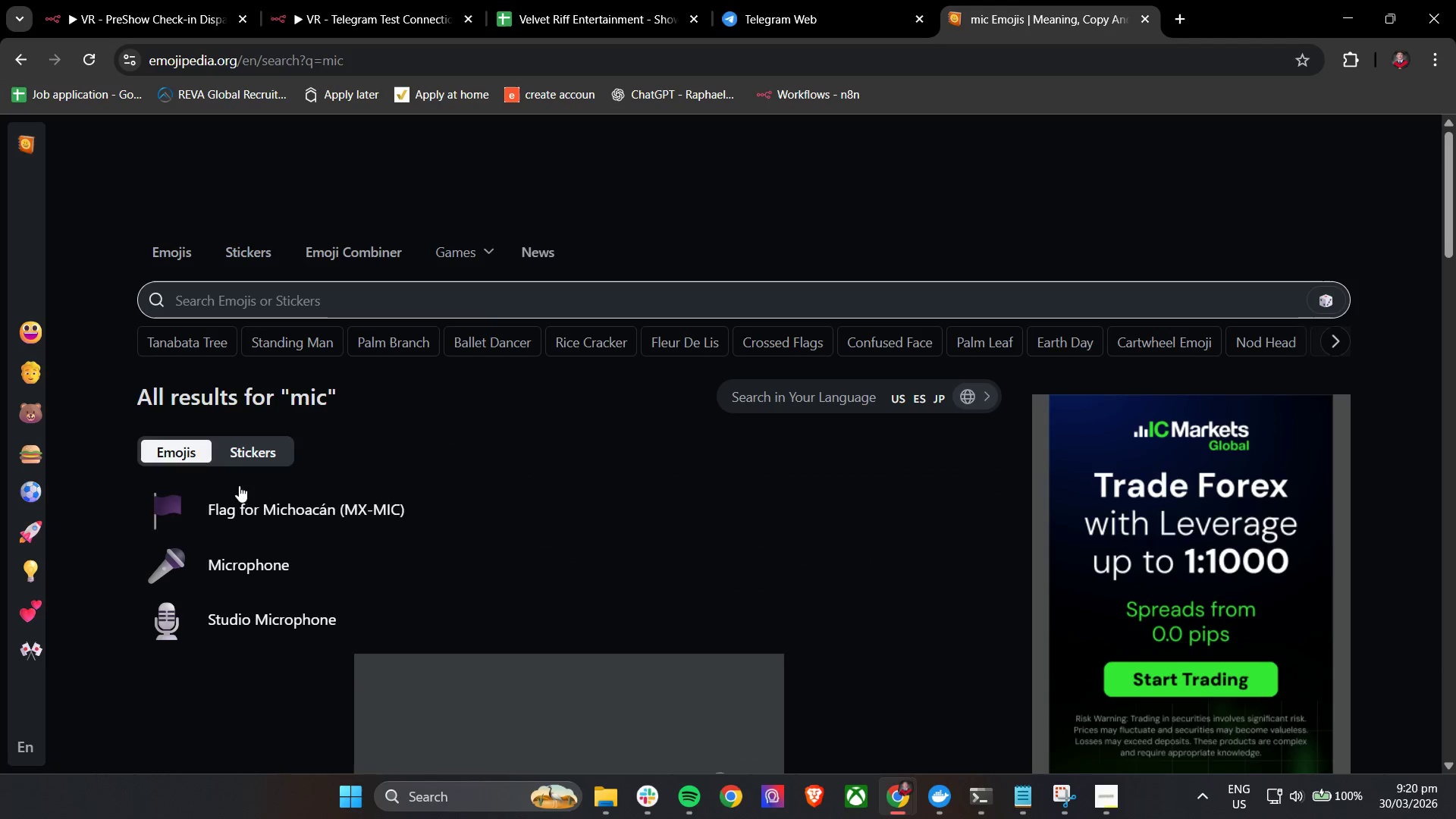 
left_click([256, 569])
 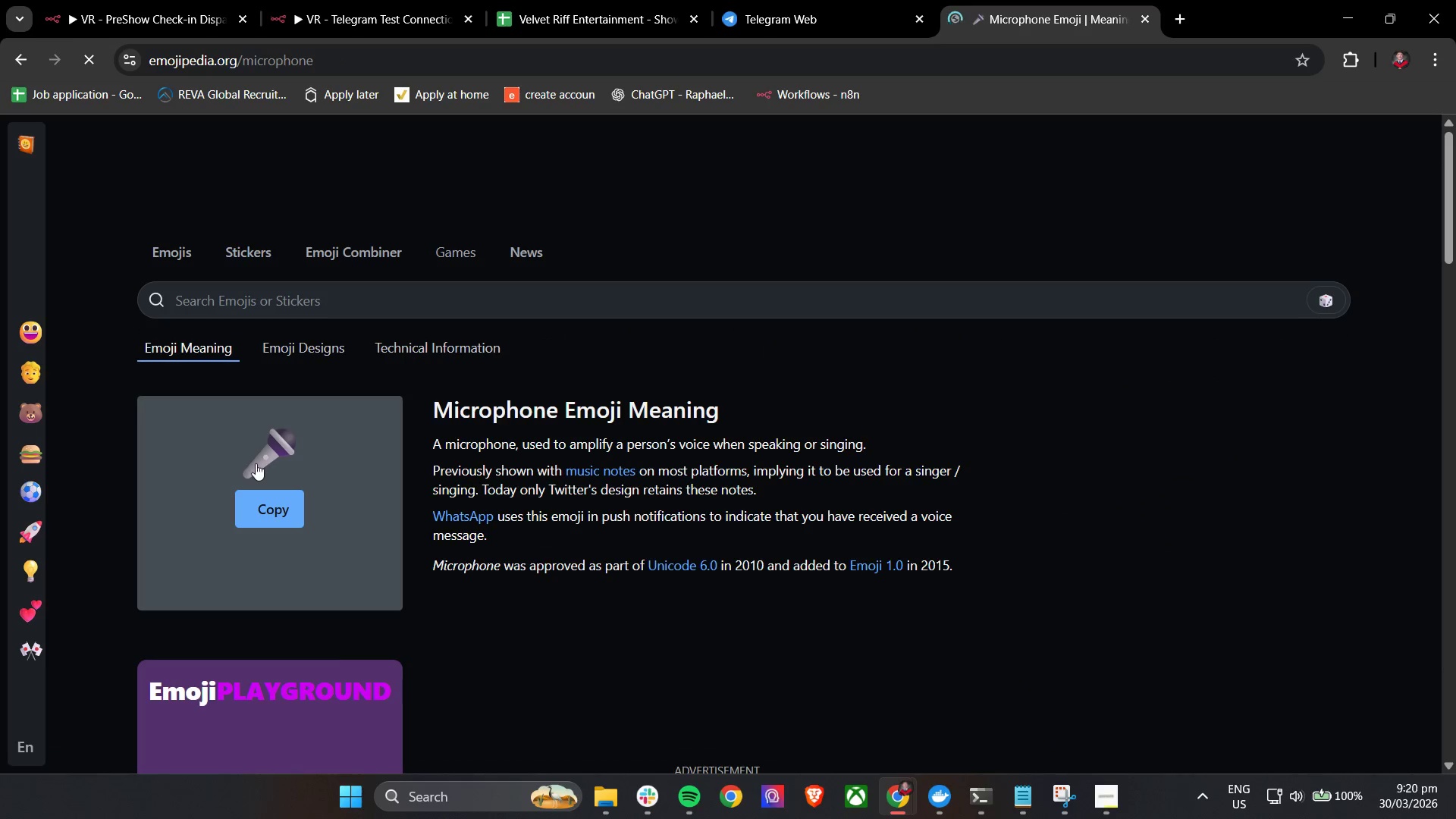 
double_click([262, 499])
 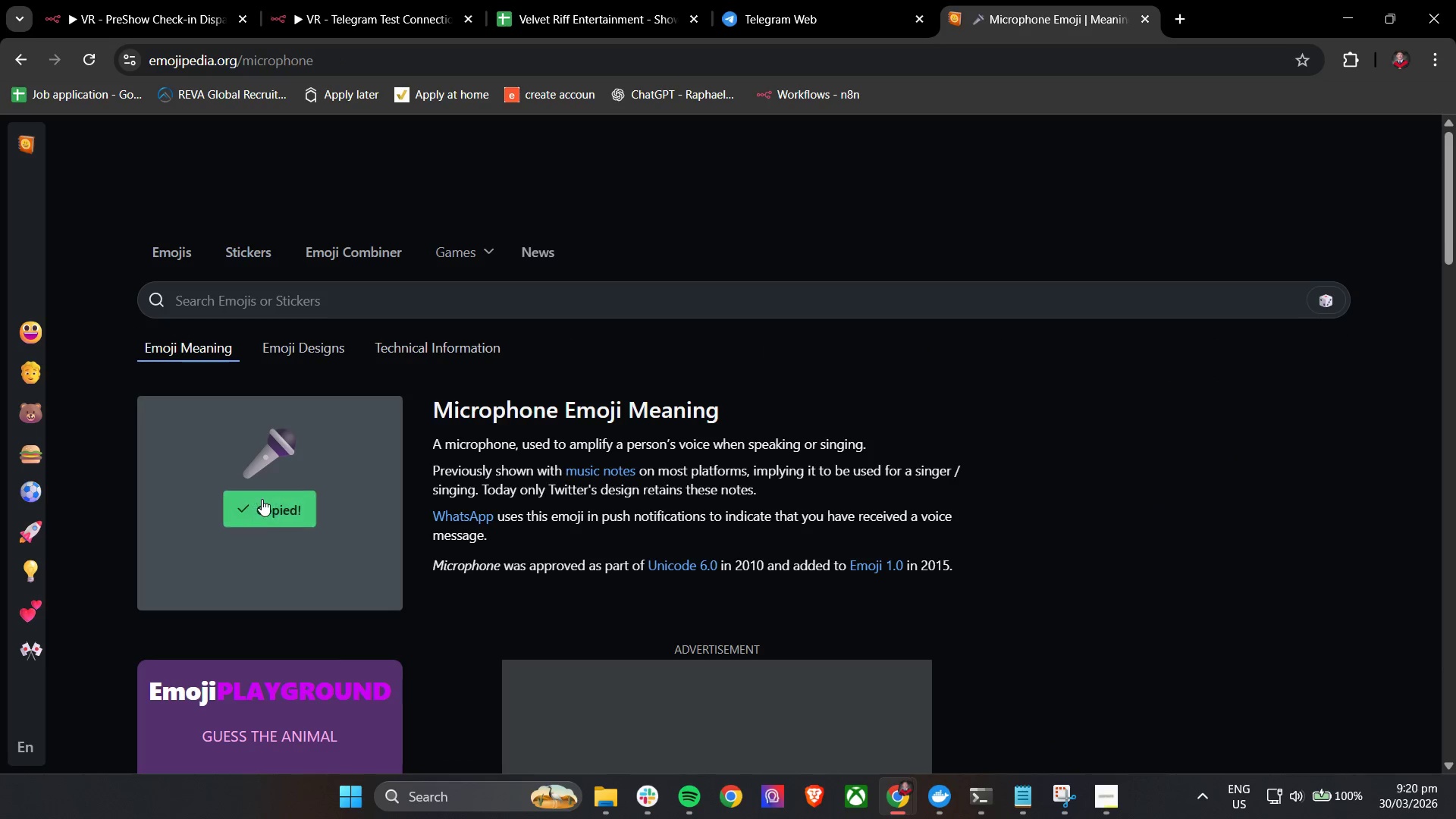 
triple_click([262, 499])
 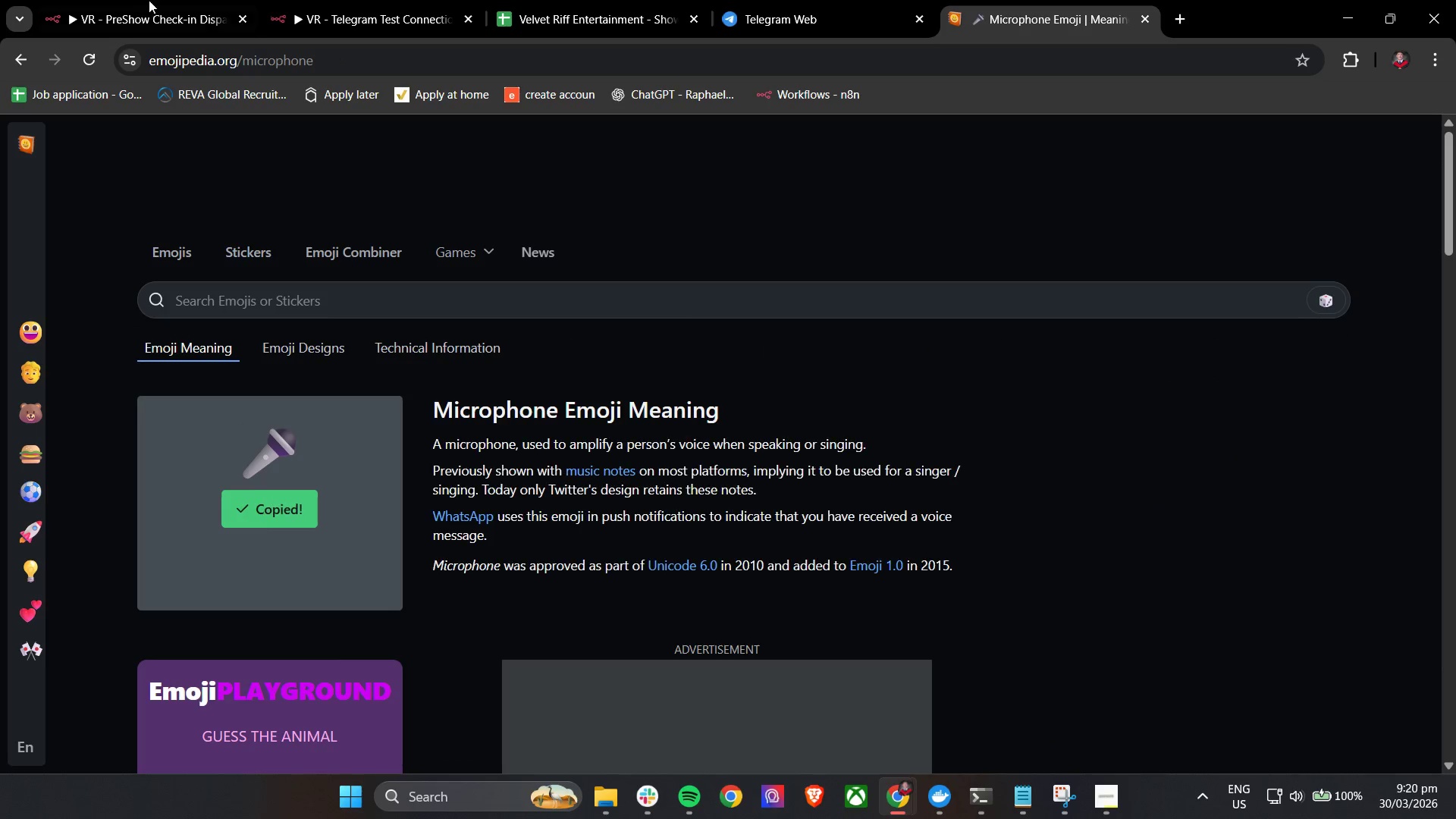 
triple_click([142, 0])
 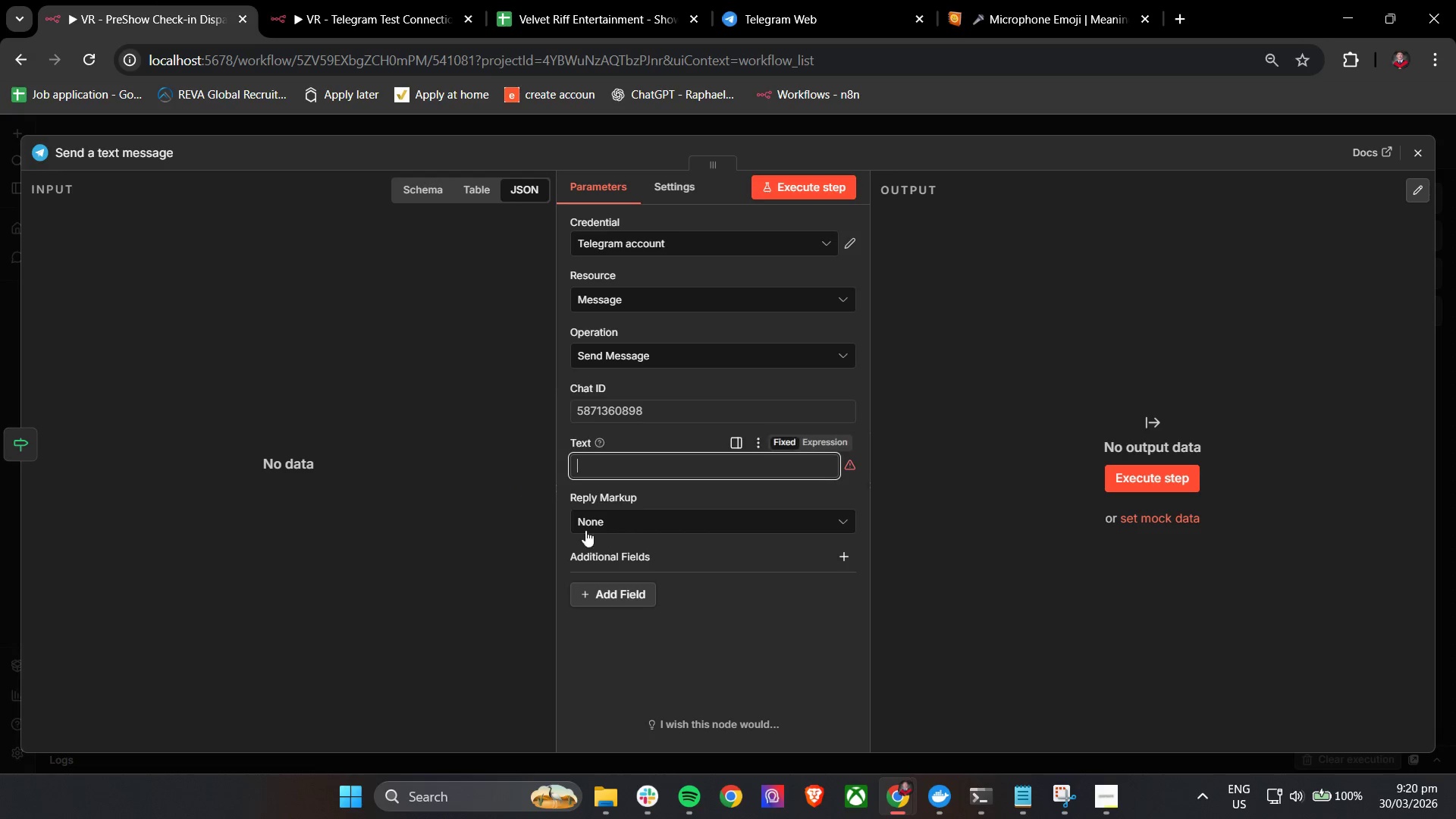 
key(Control+V)
 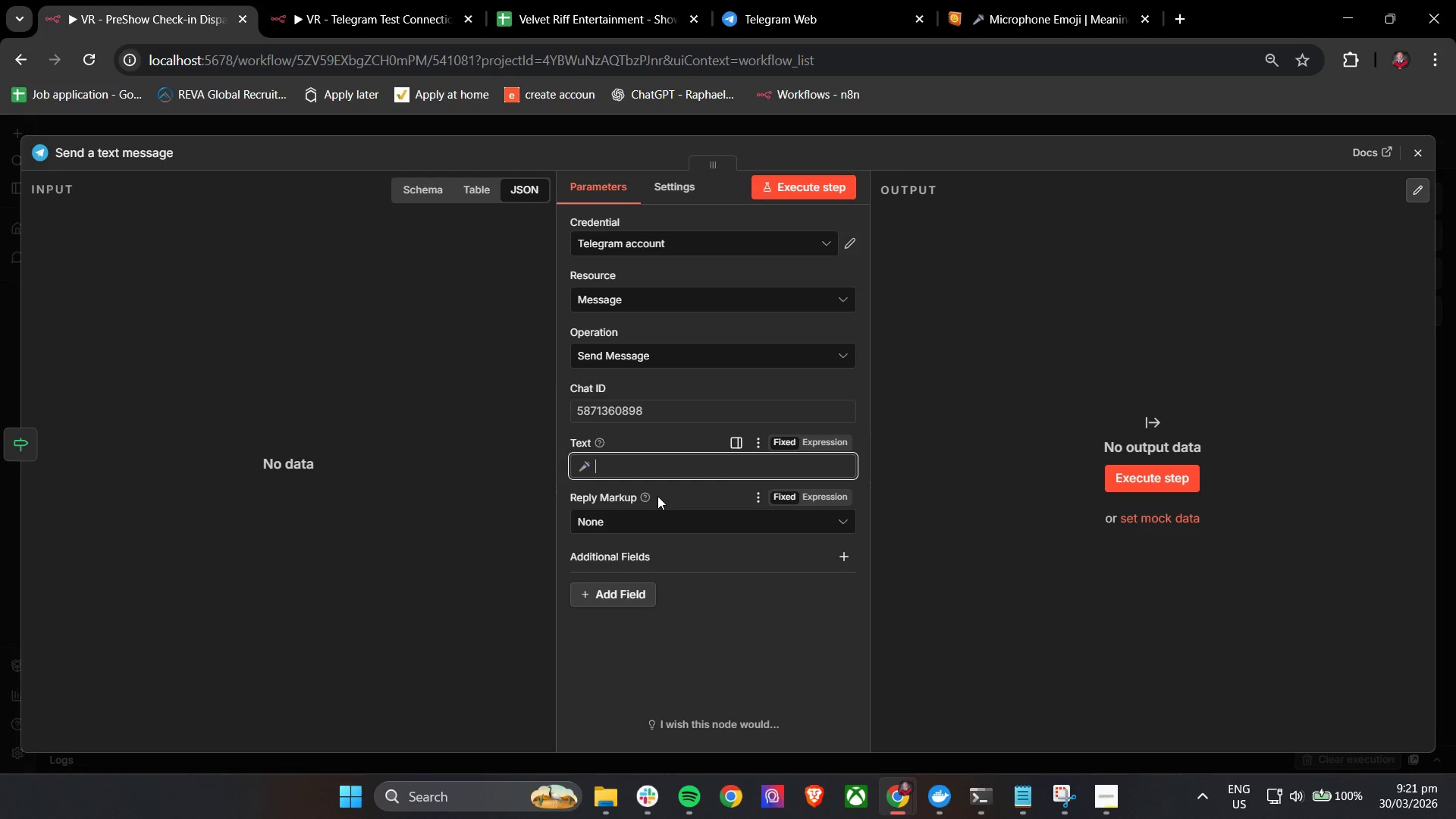 
type( Showtime Check-in Required)
 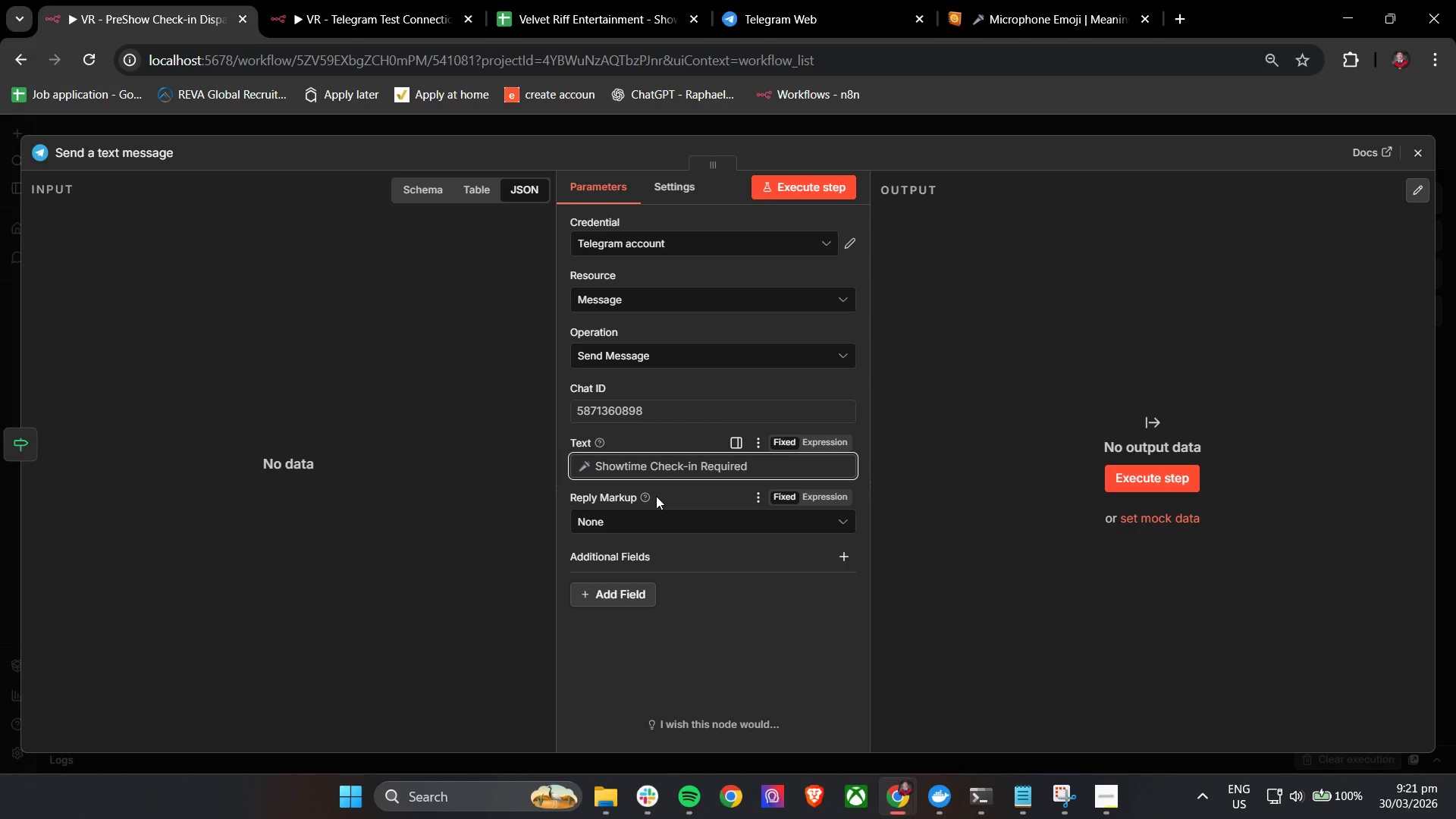 
key(Enter)
 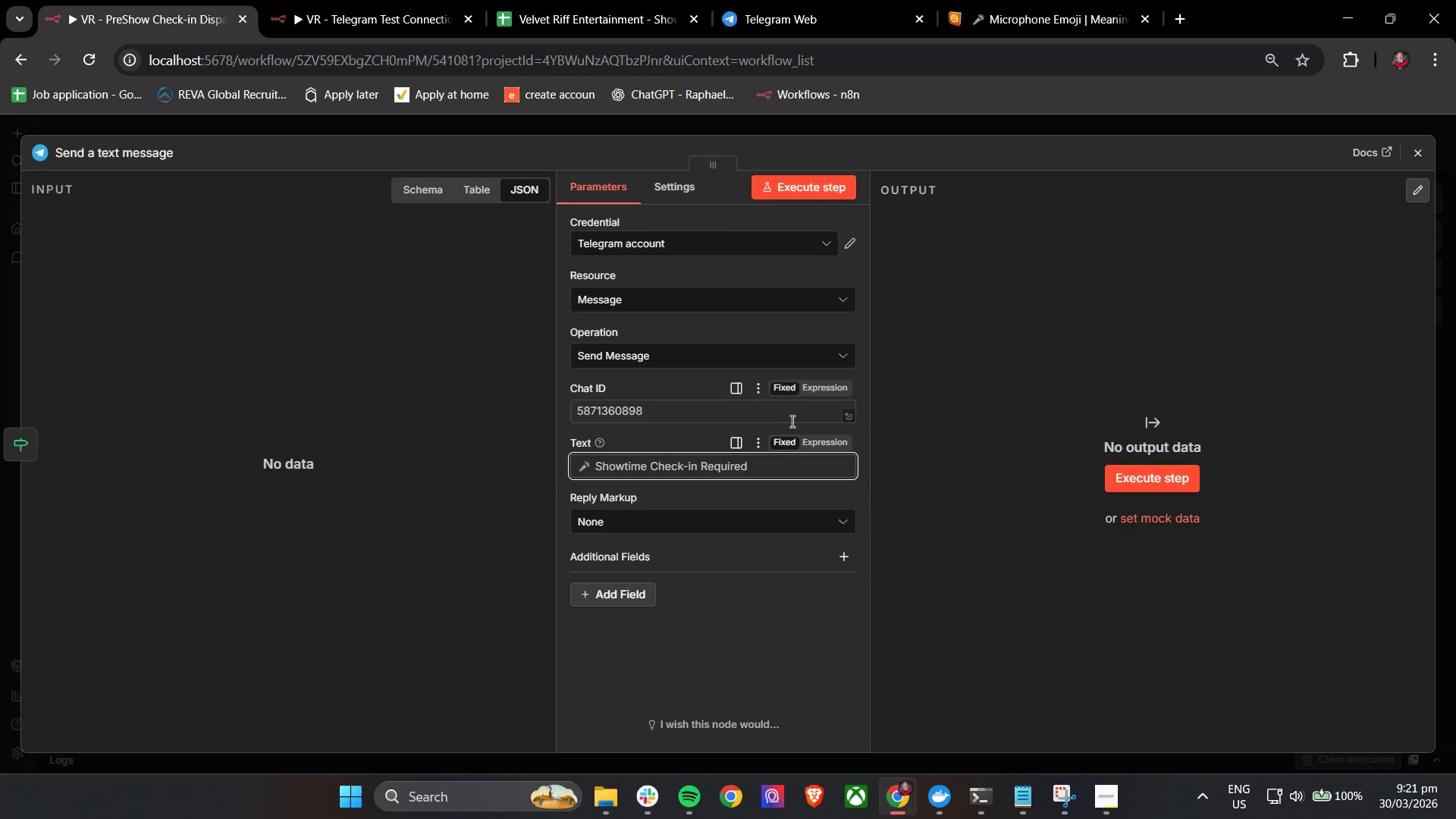 
left_click([814, 442])
 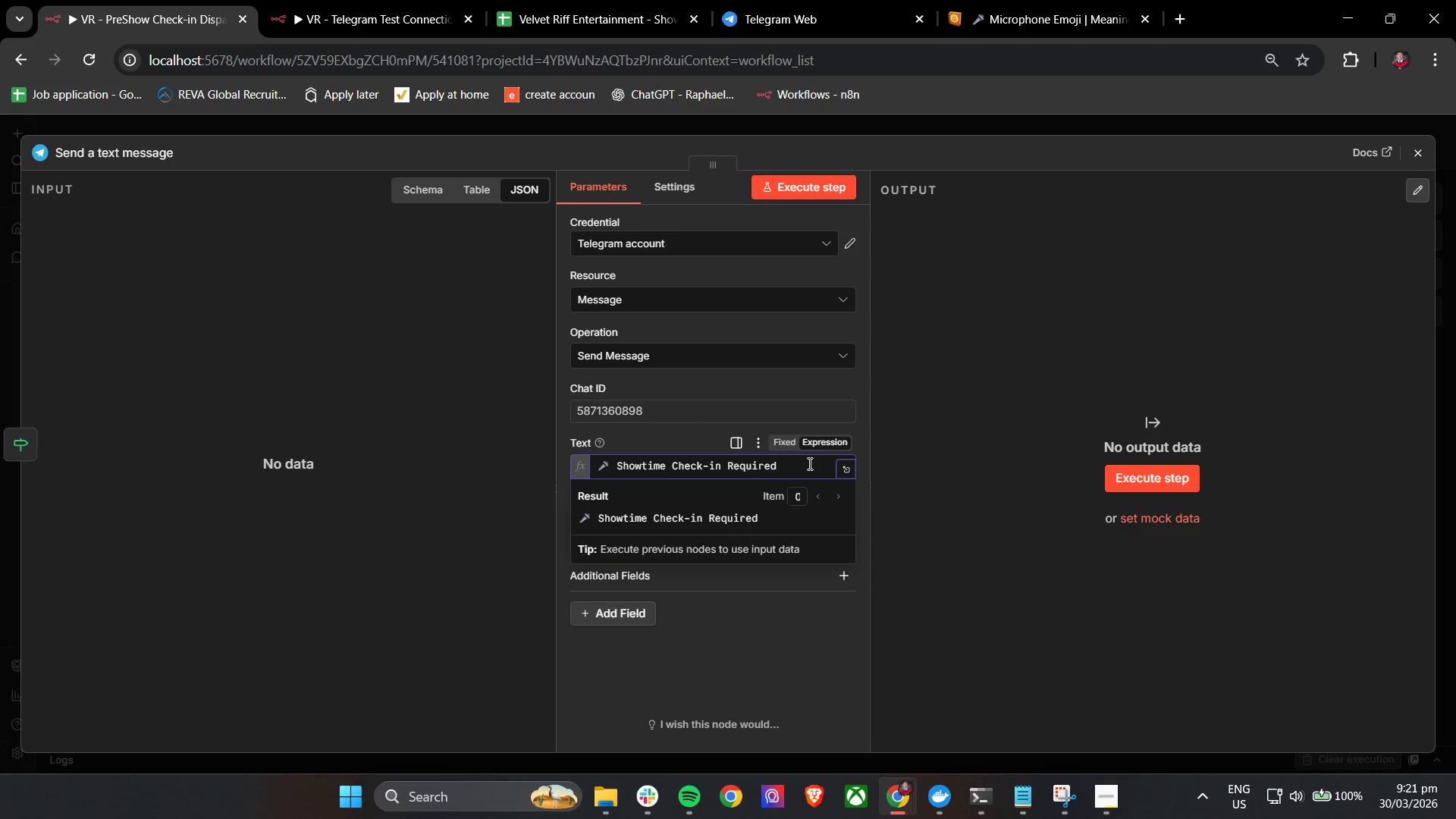 
left_click([810, 466])
 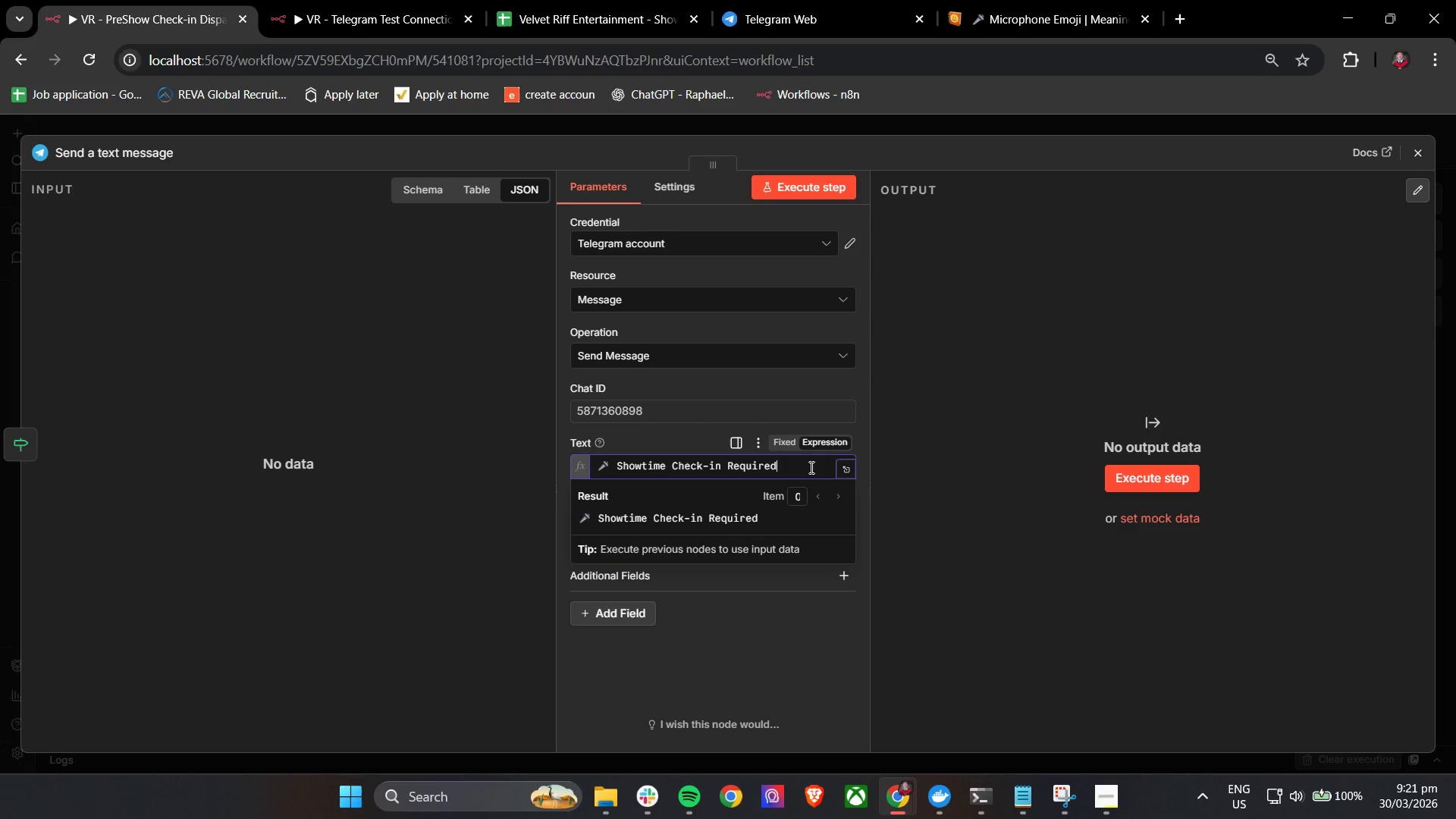 
mouse_move([843, 475])
 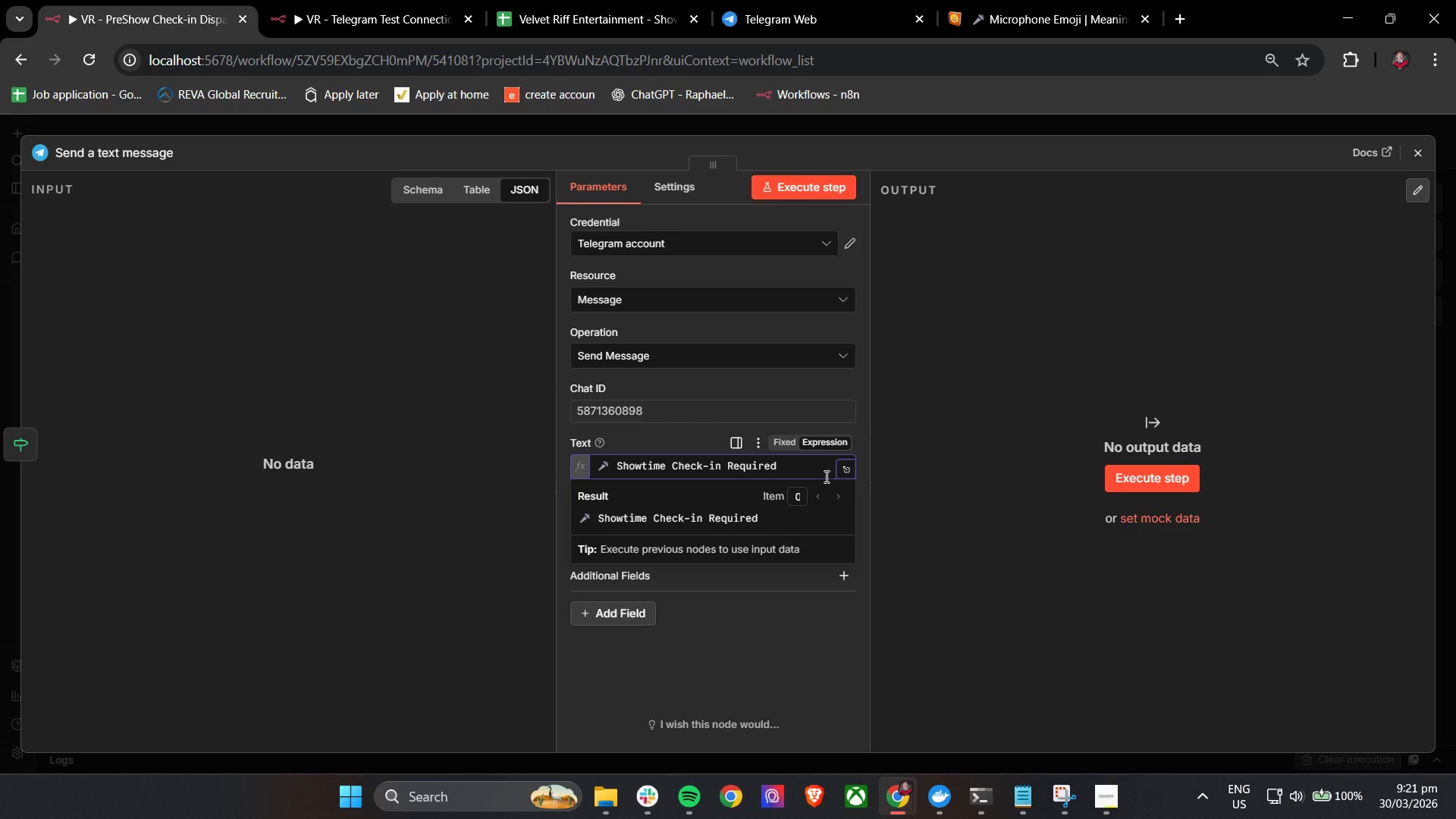 
wait(6.73)
 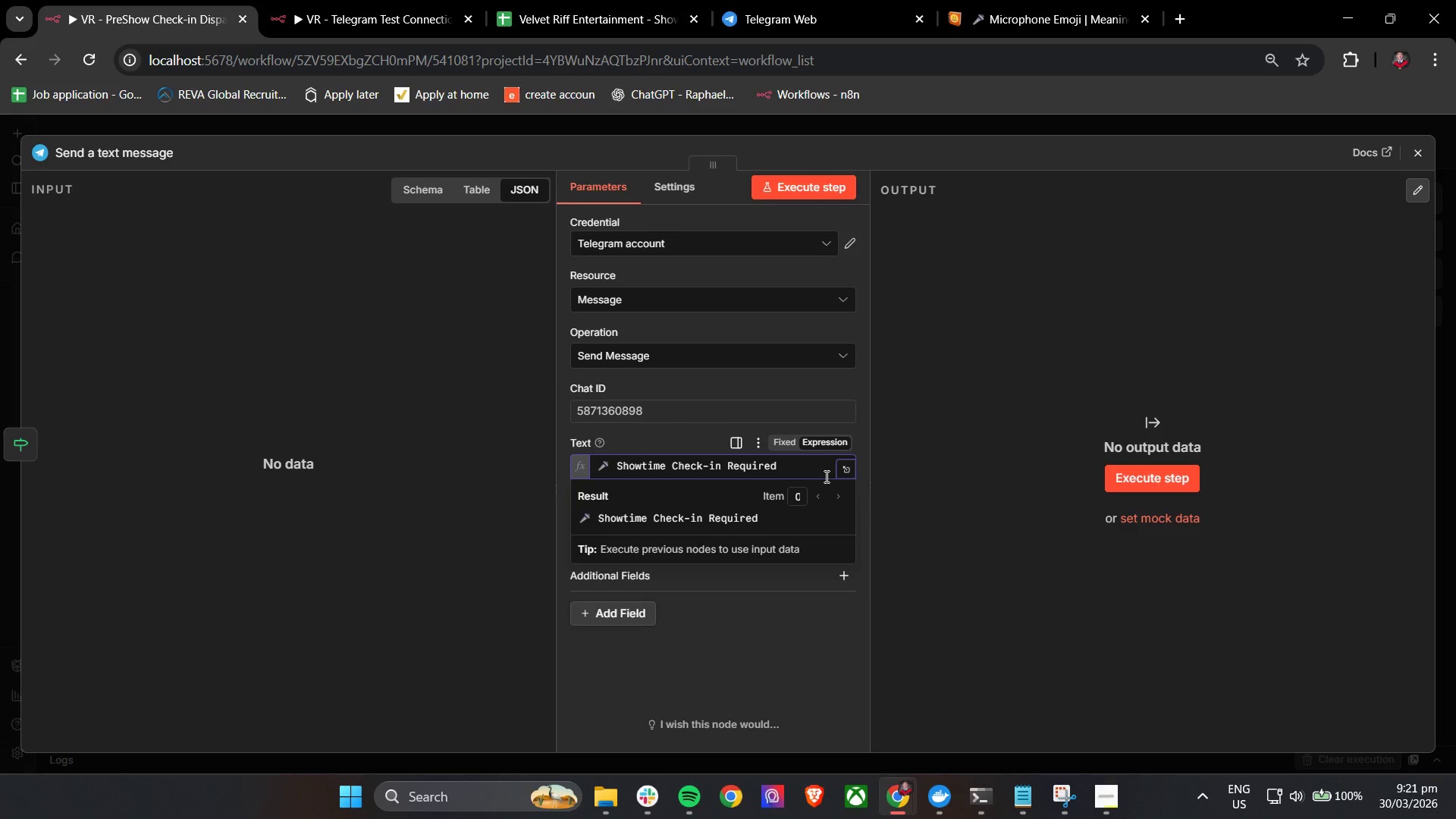 
key(Enter)
 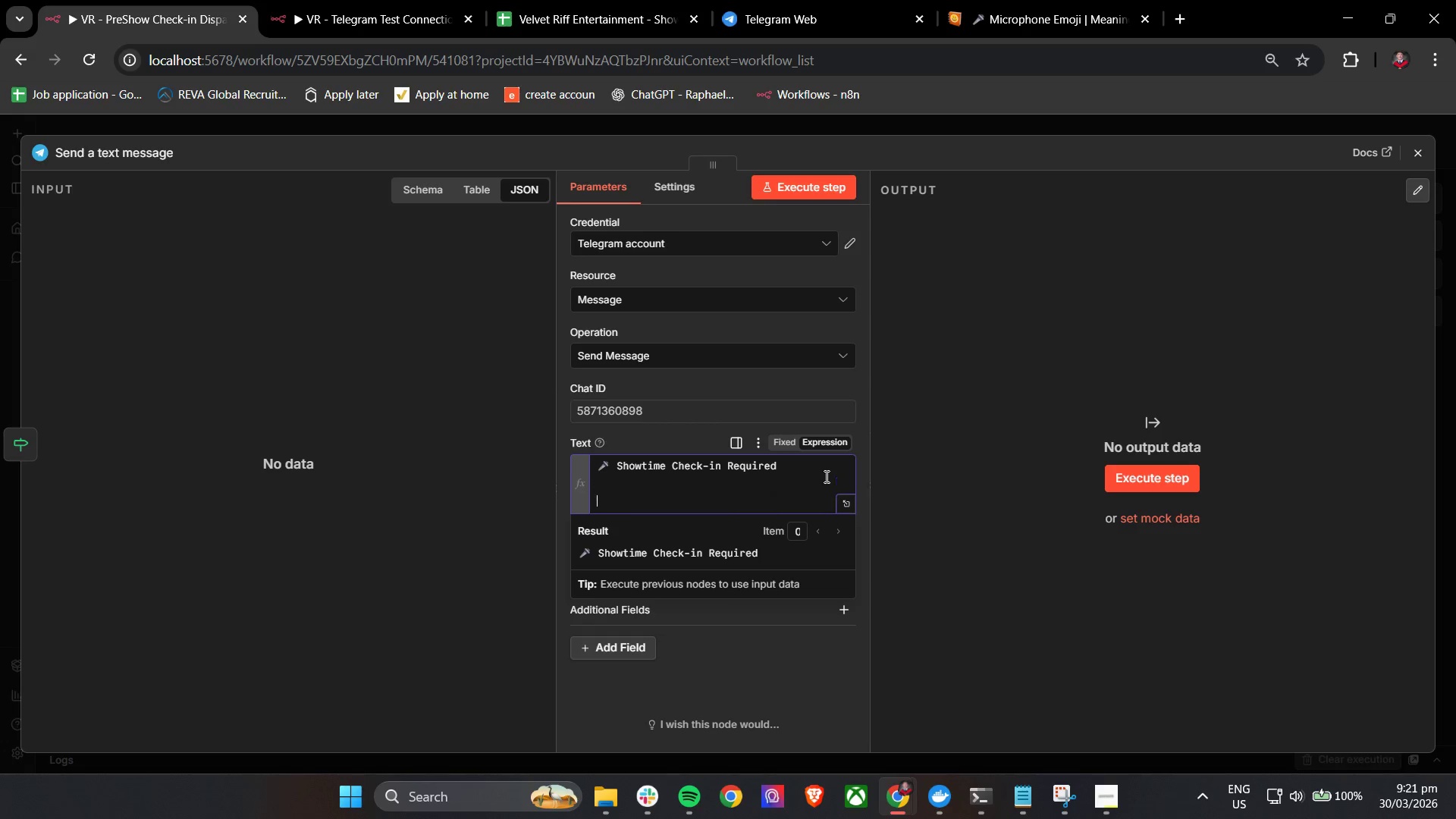 
key(Enter)
 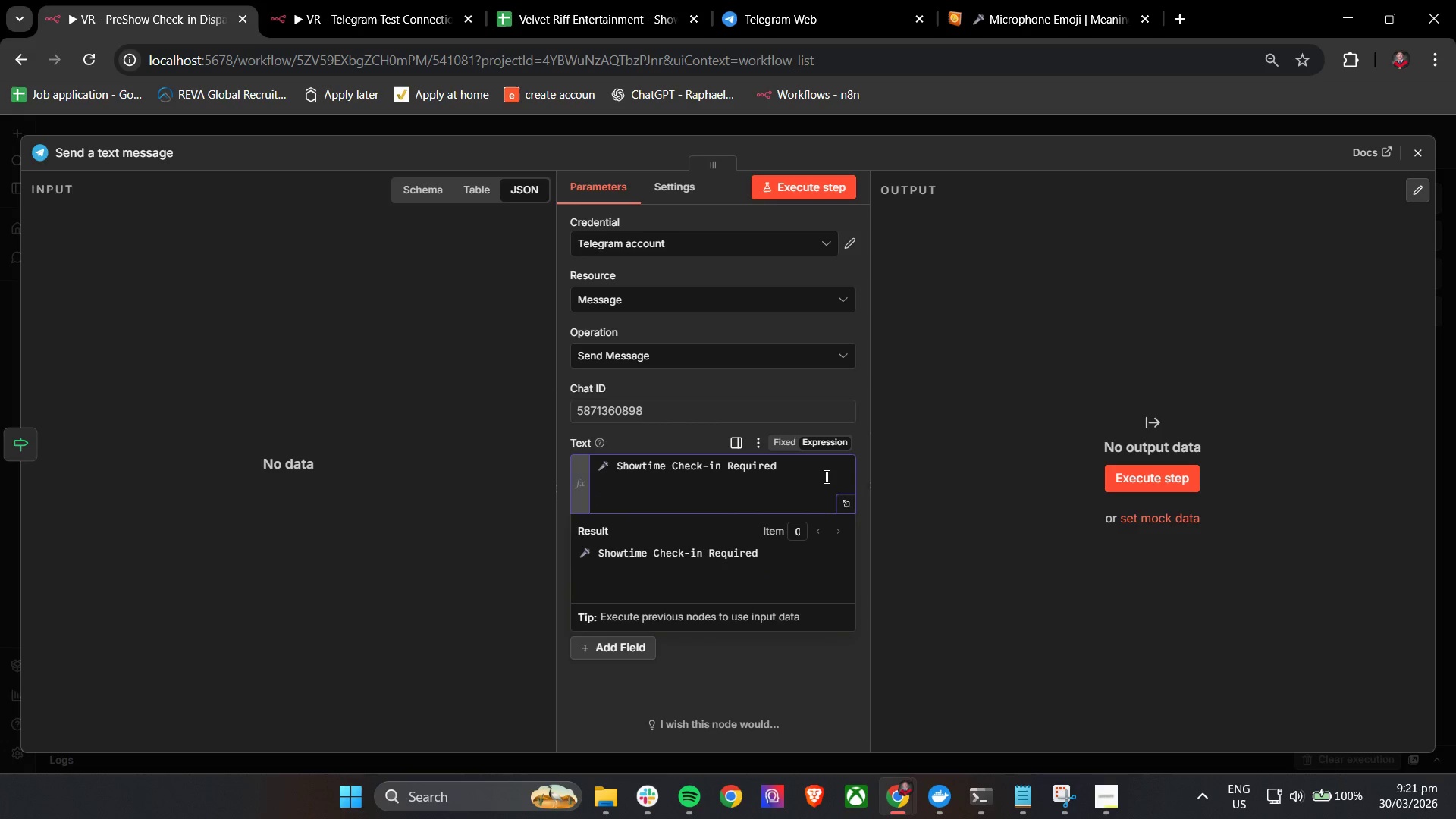 
type(Hi {{)
 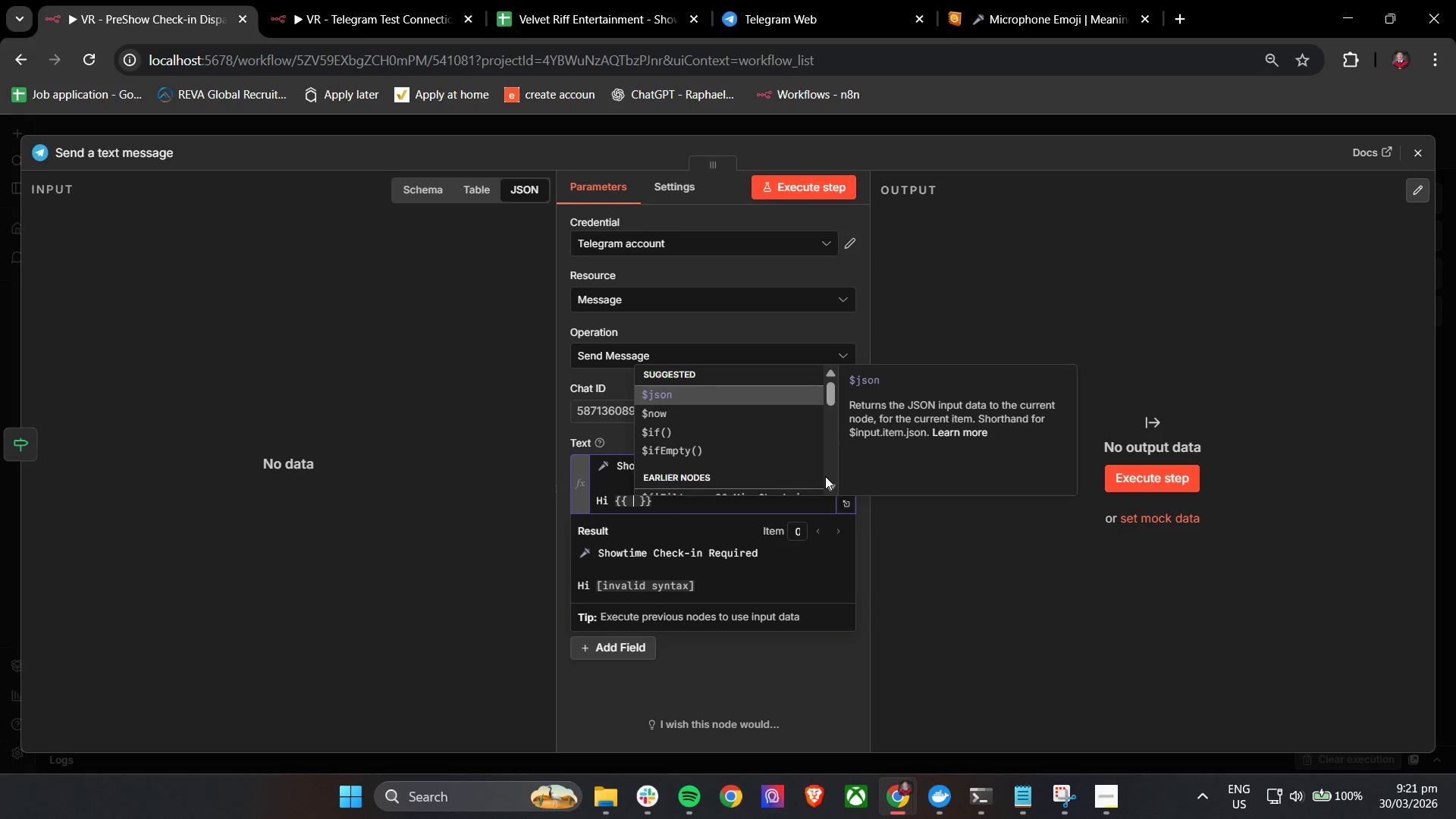 
key(Enter)
 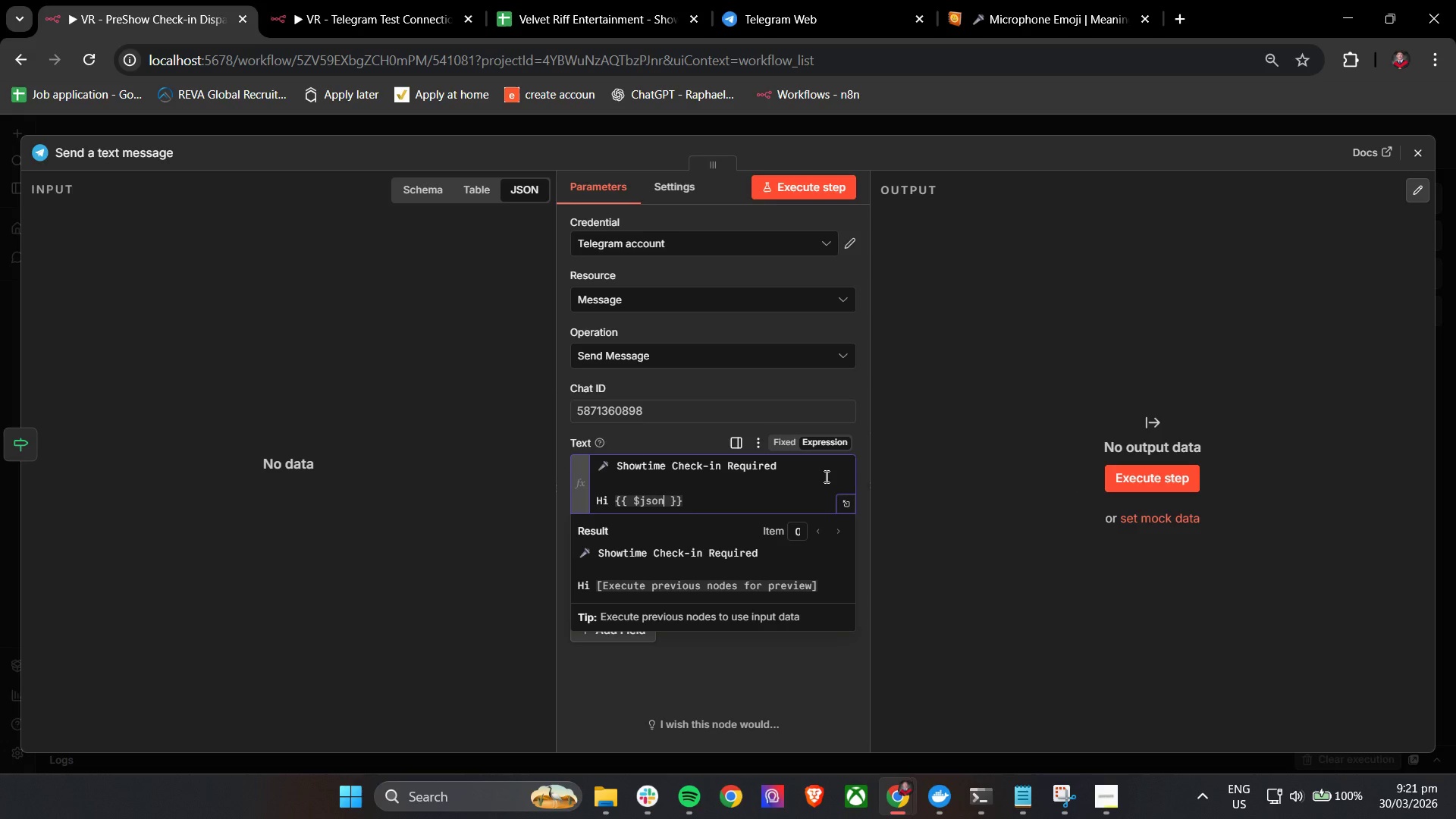 
key(BracketLeft)
 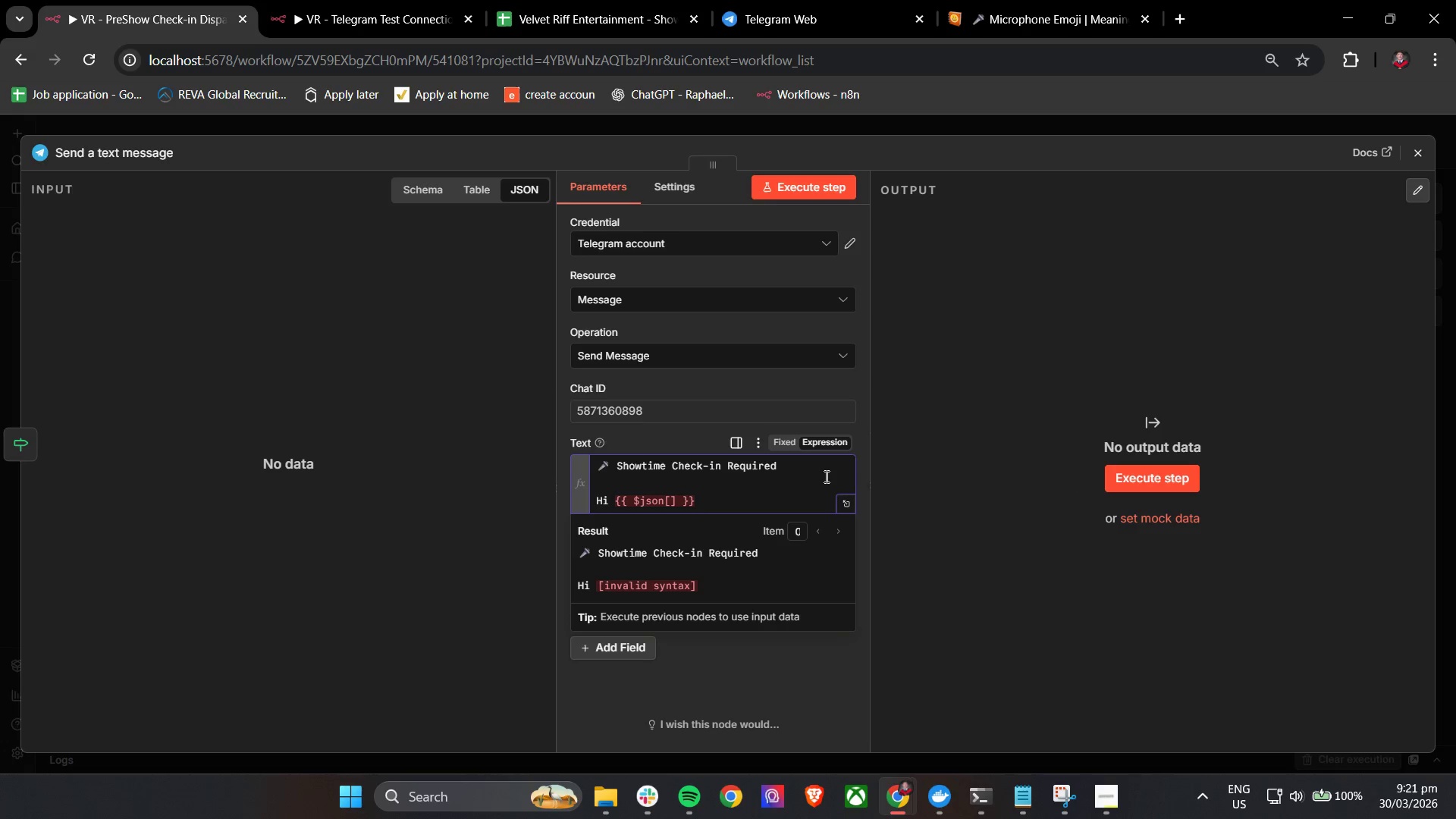 
type('per)
key(Backspace)
key(Backspace)
key(Backspace)
type(Performer_name)
key(Backspace)
key(Backspace)
key(Backspace)
key(Backspace)
type(Name)
 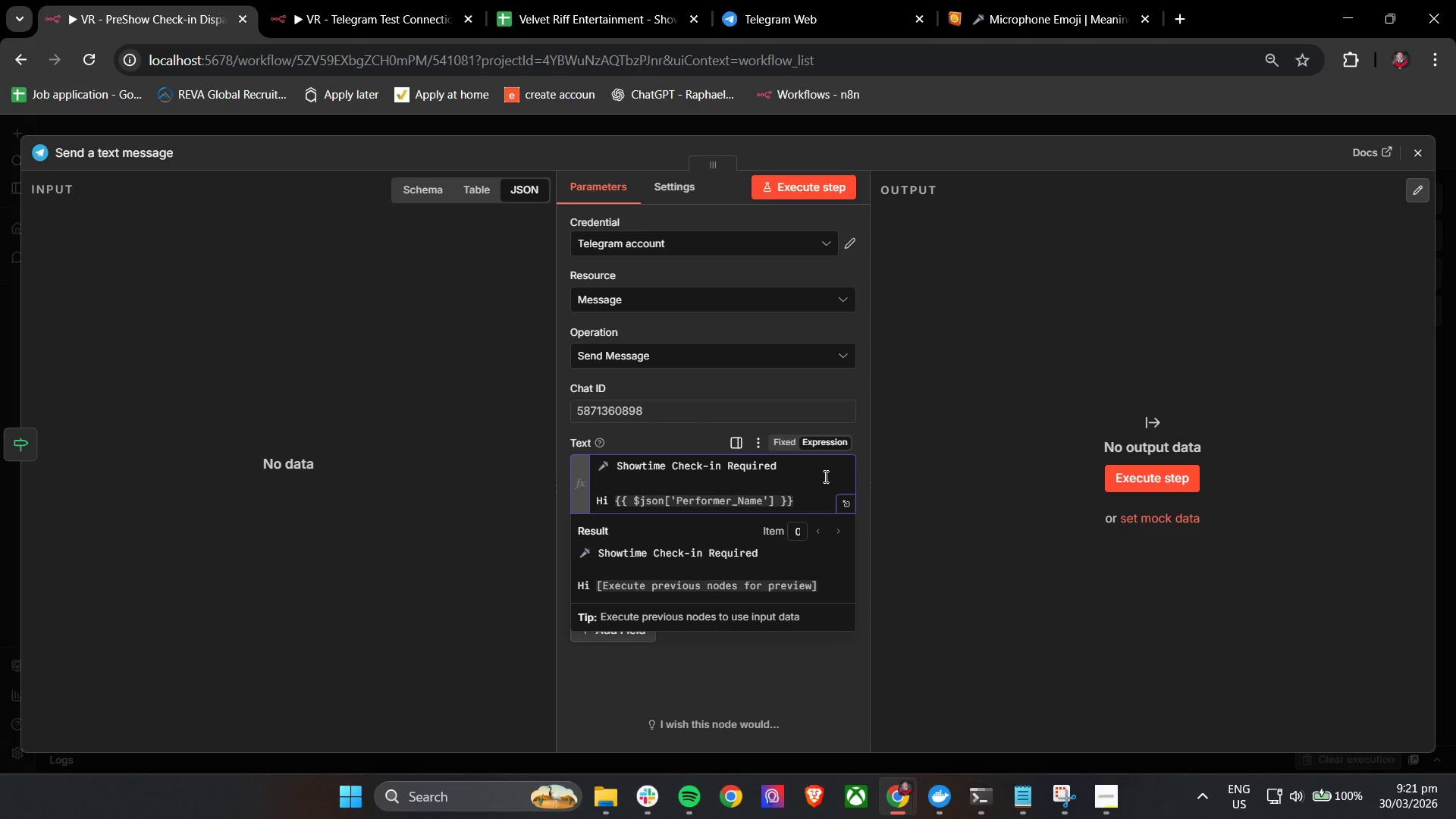 
key(Comma)
 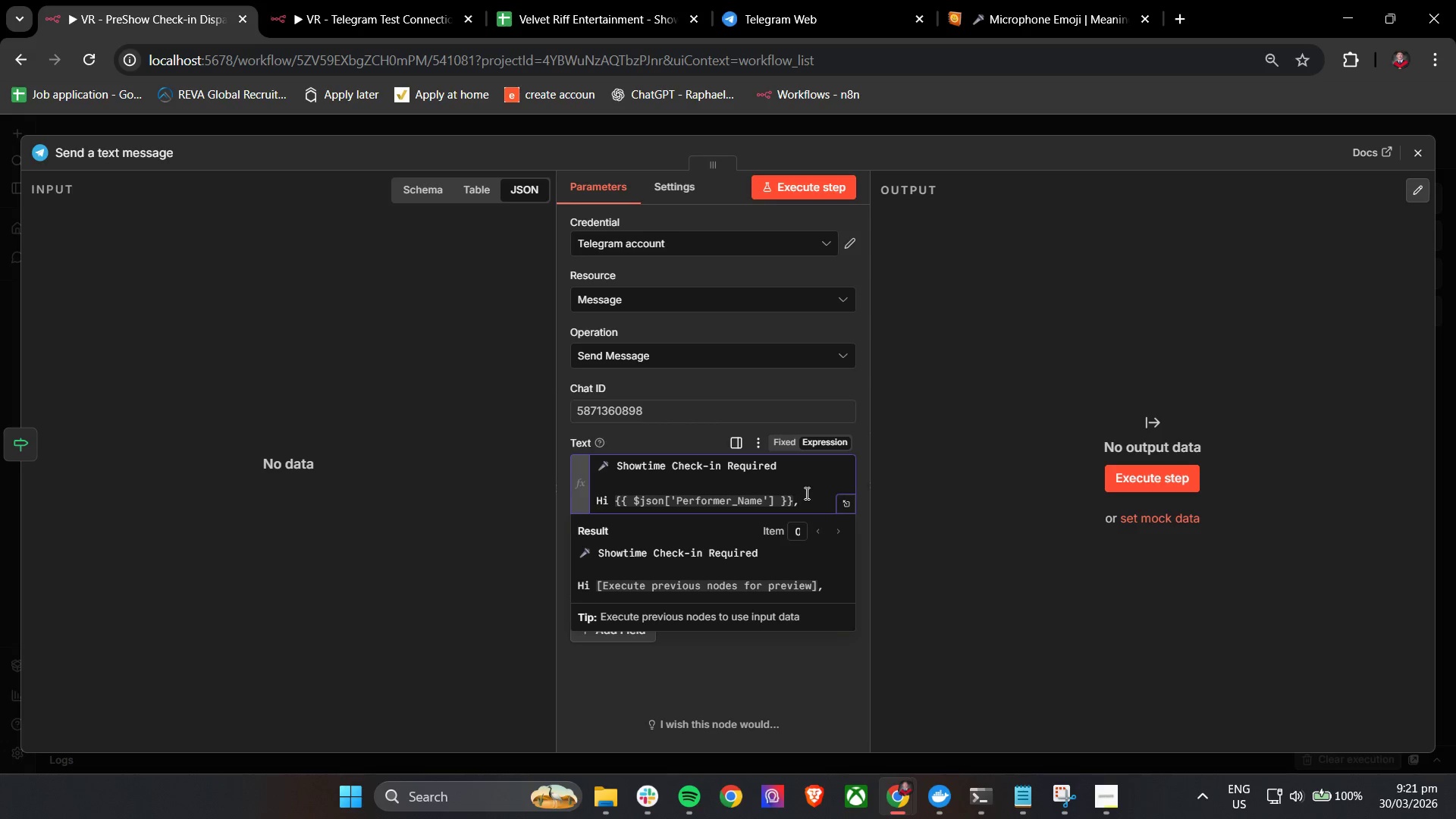 
key(Enter)
 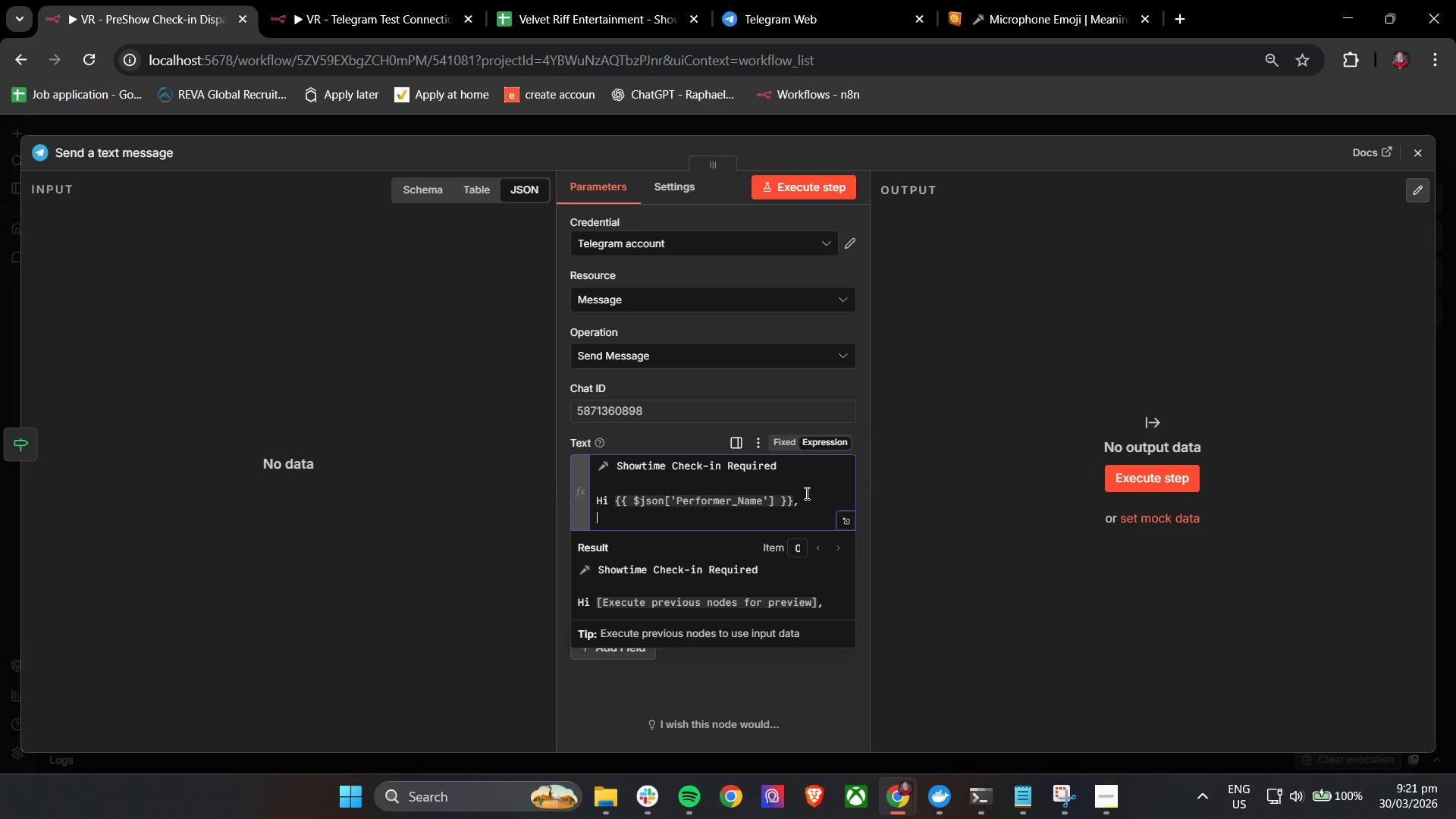 
key(Enter)
 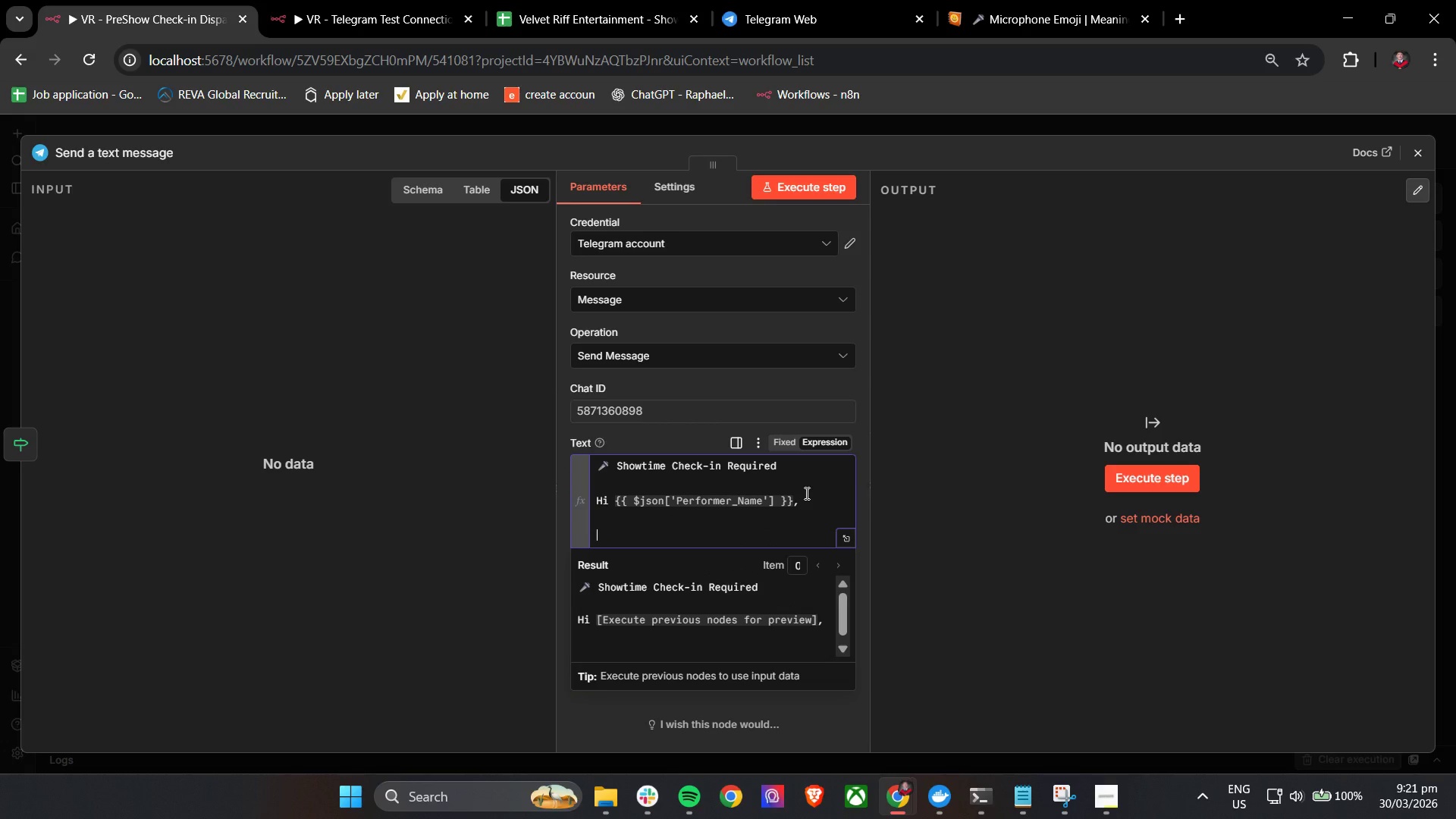 
type(Your Performance is Sched)
key(Backspace)
key(Backspace)
key(Backspace)
key(Backspace)
key(Backspace)
type(scheduled at:)
 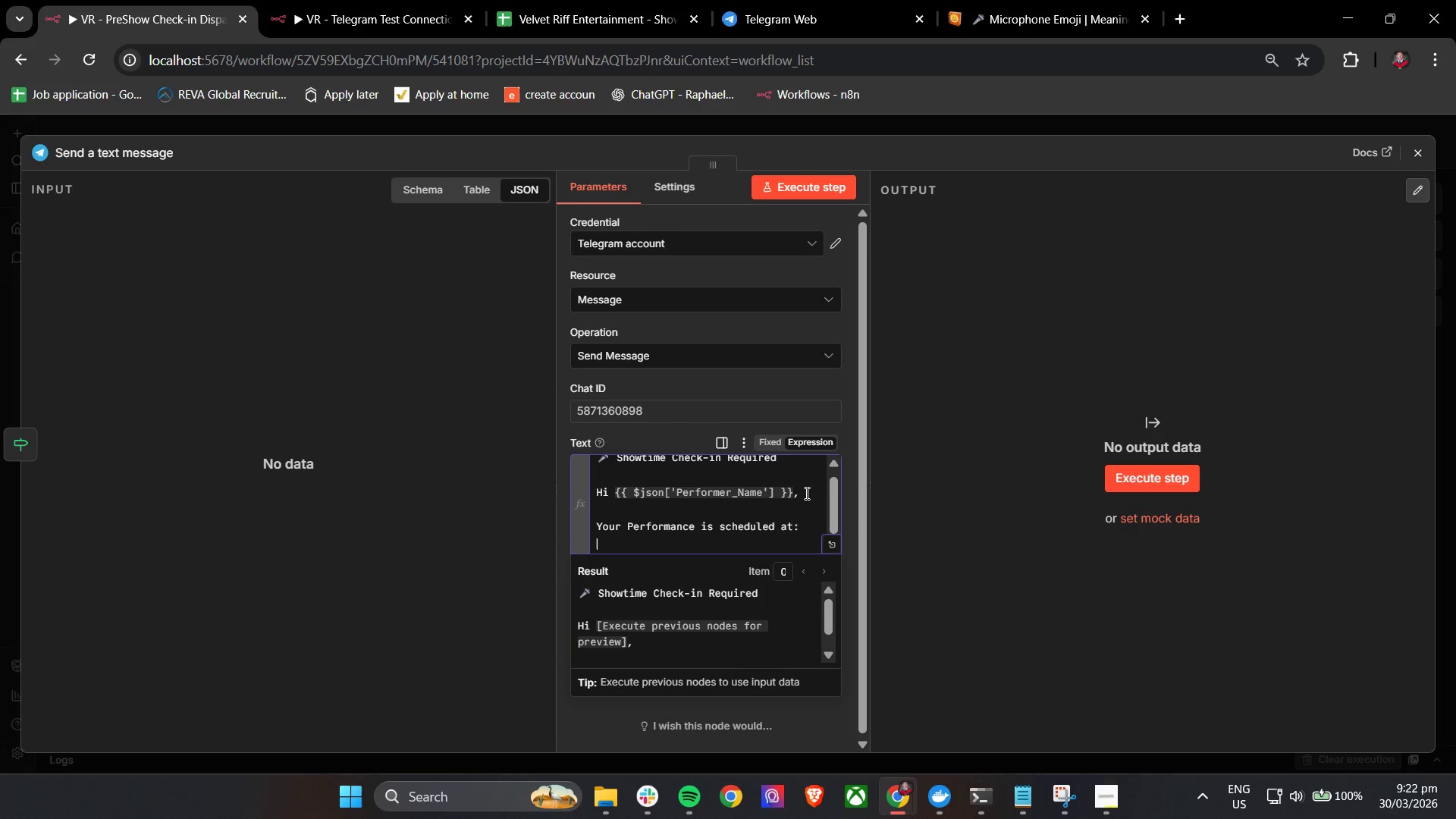 
 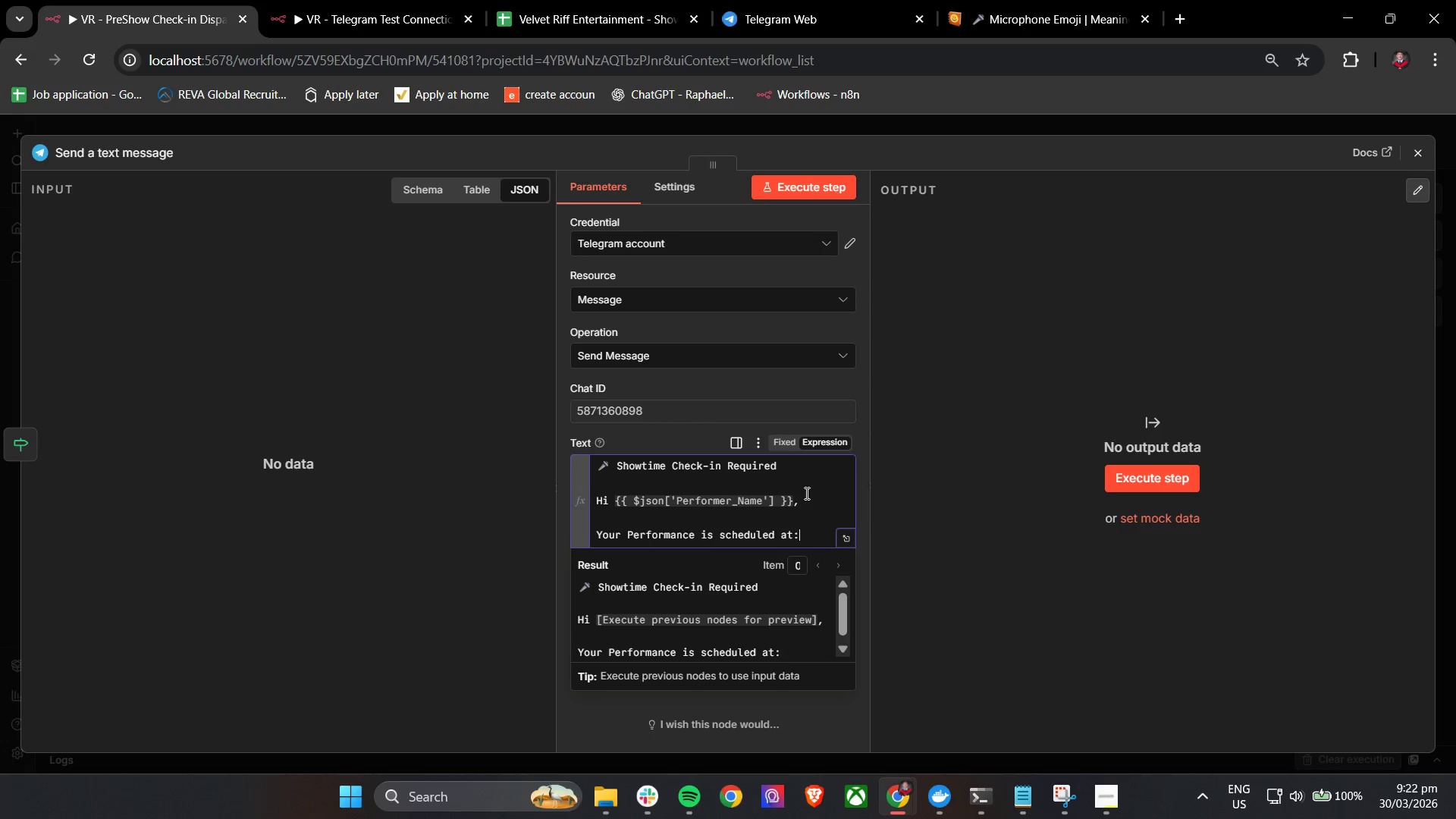 
key(Enter)
 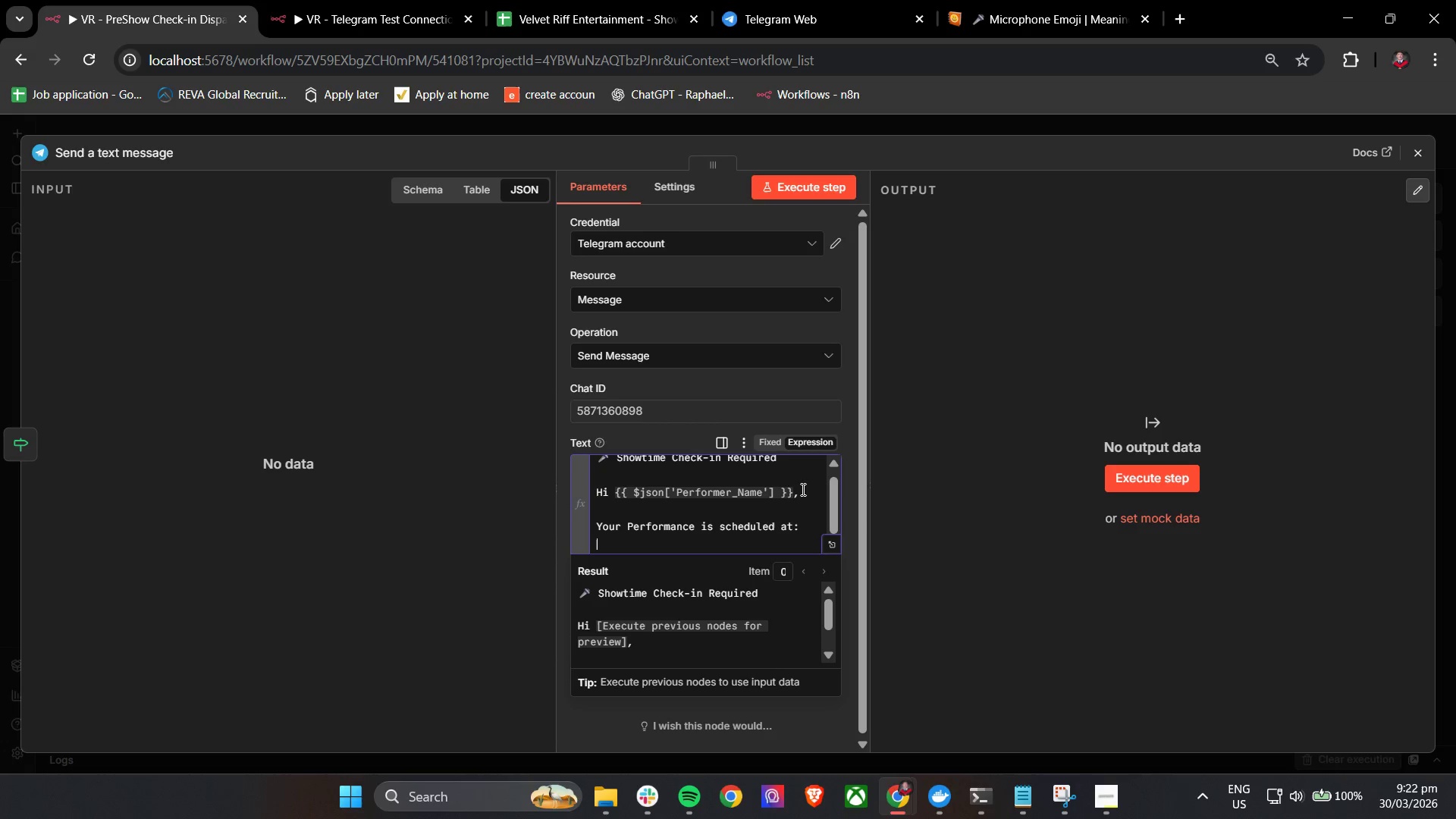 
left_click([1072, 0])
 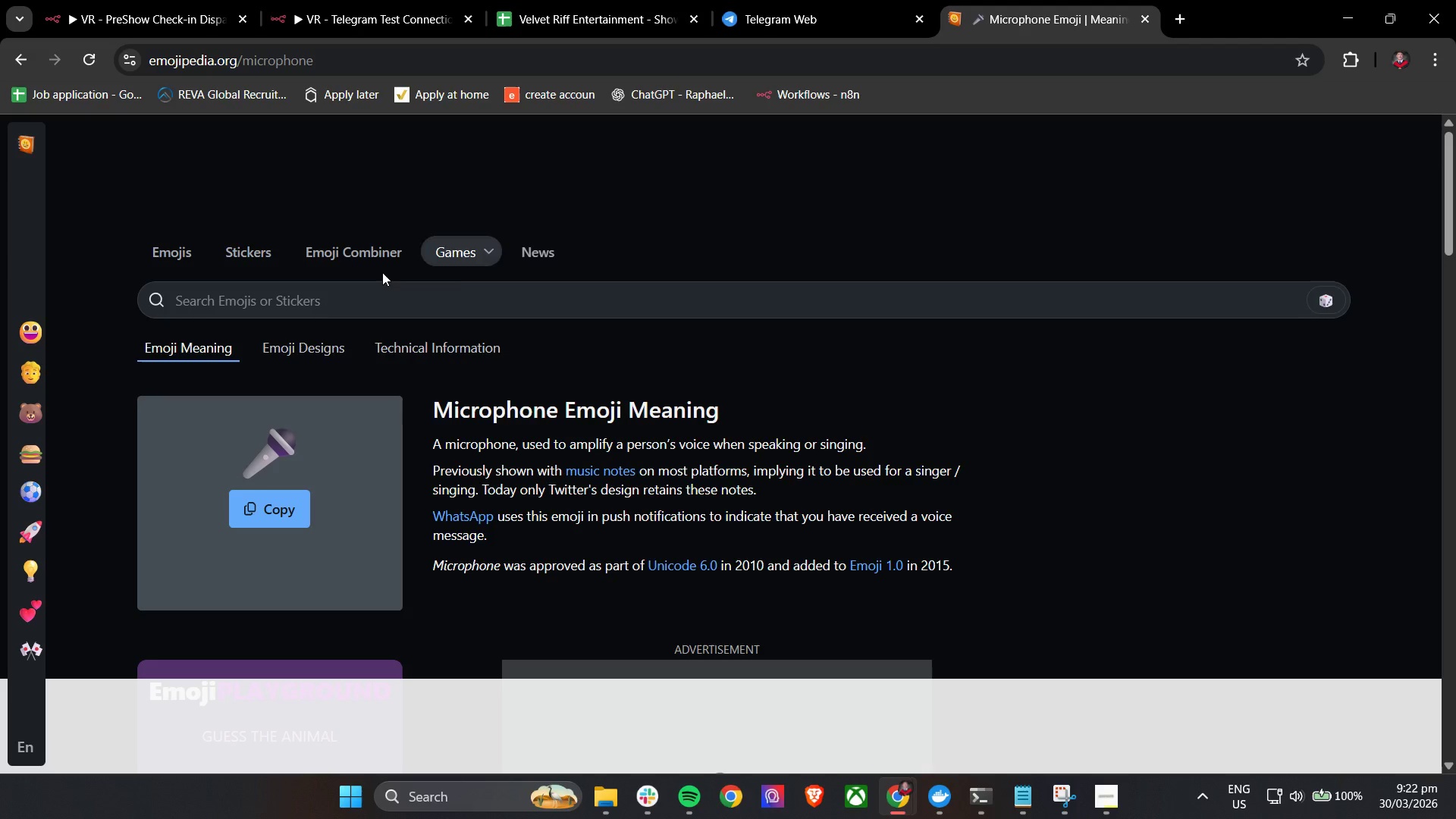 
left_click([350, 308])
 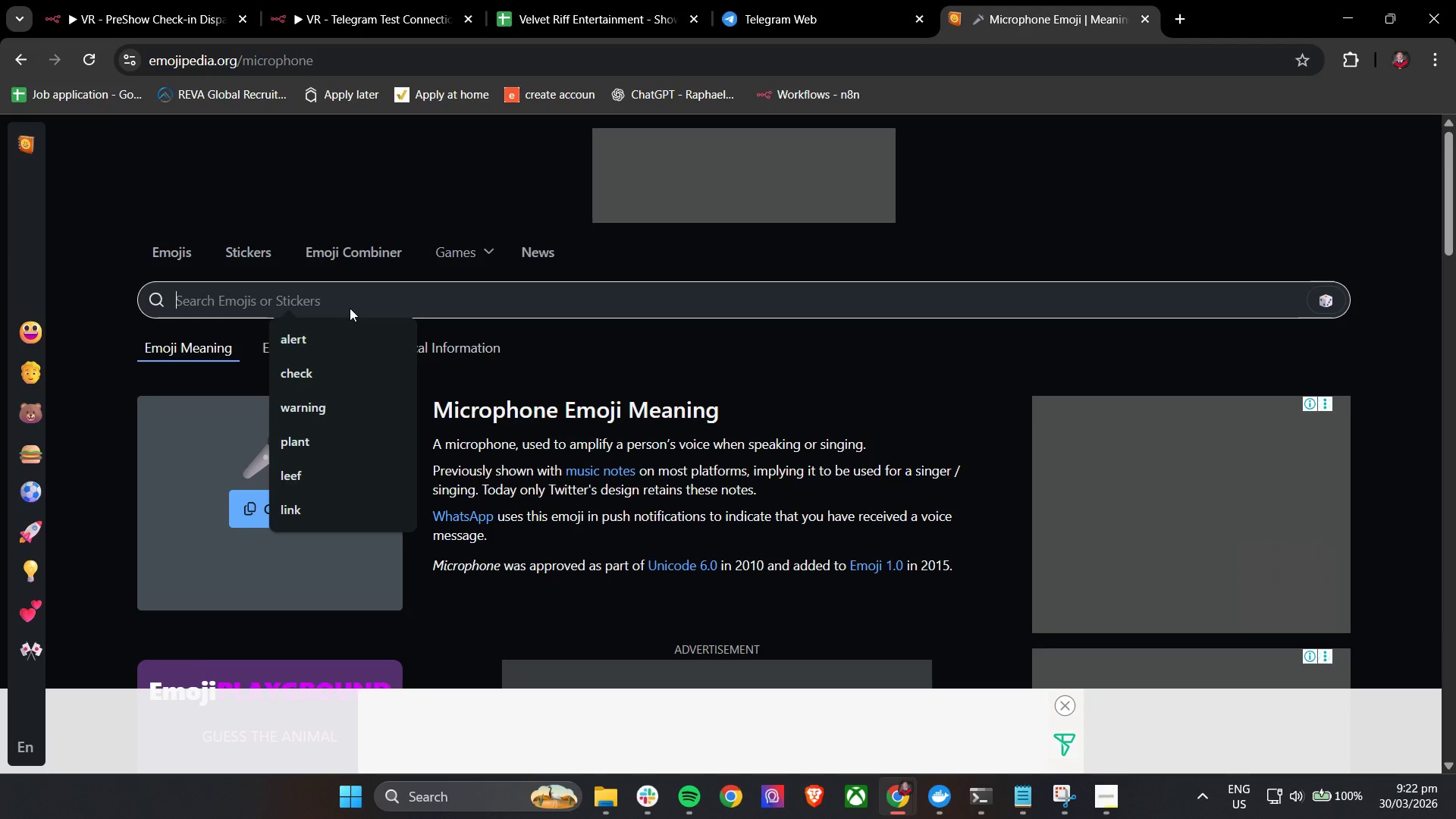 
type(pin)
 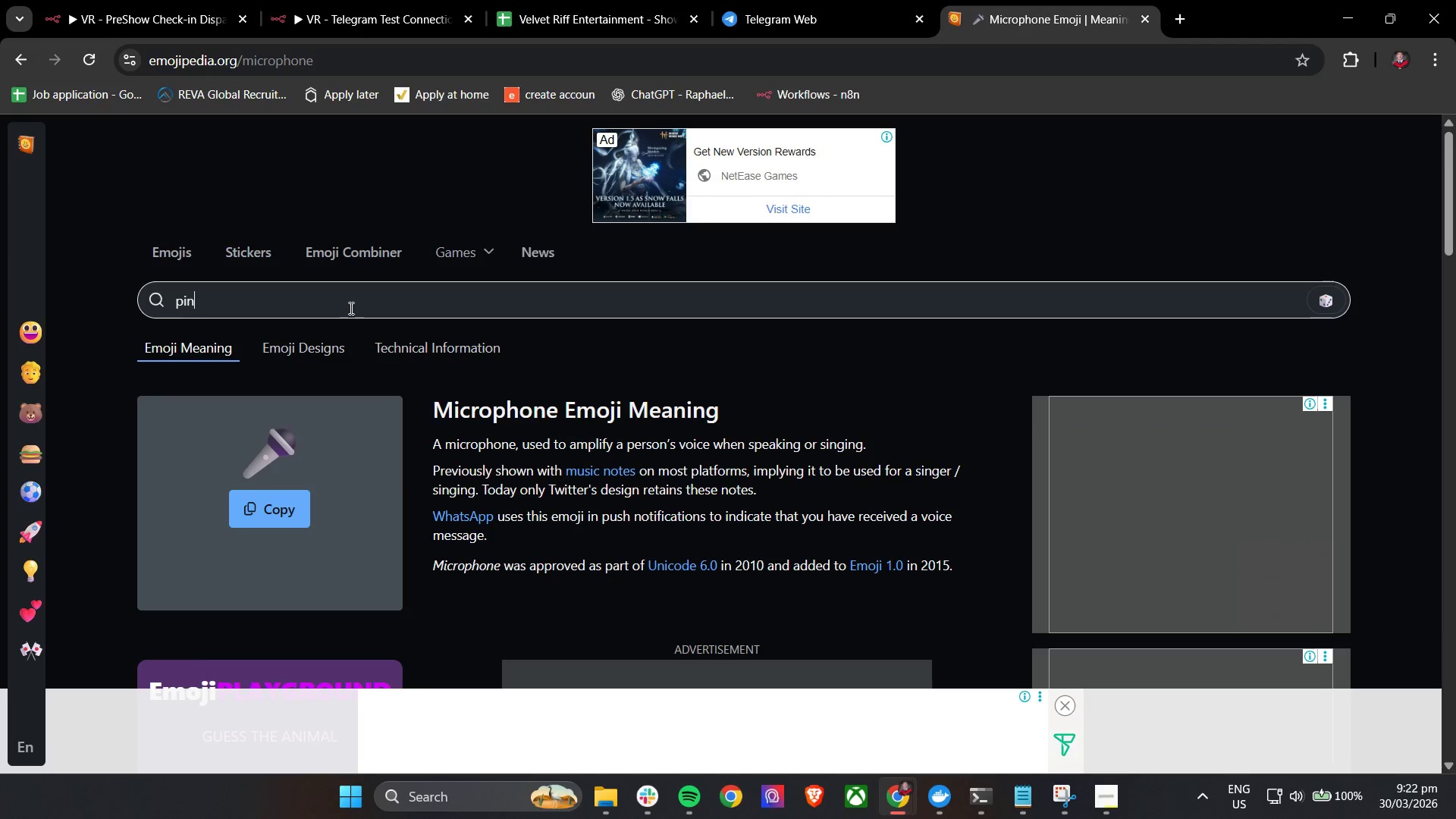 
key(Enter)
 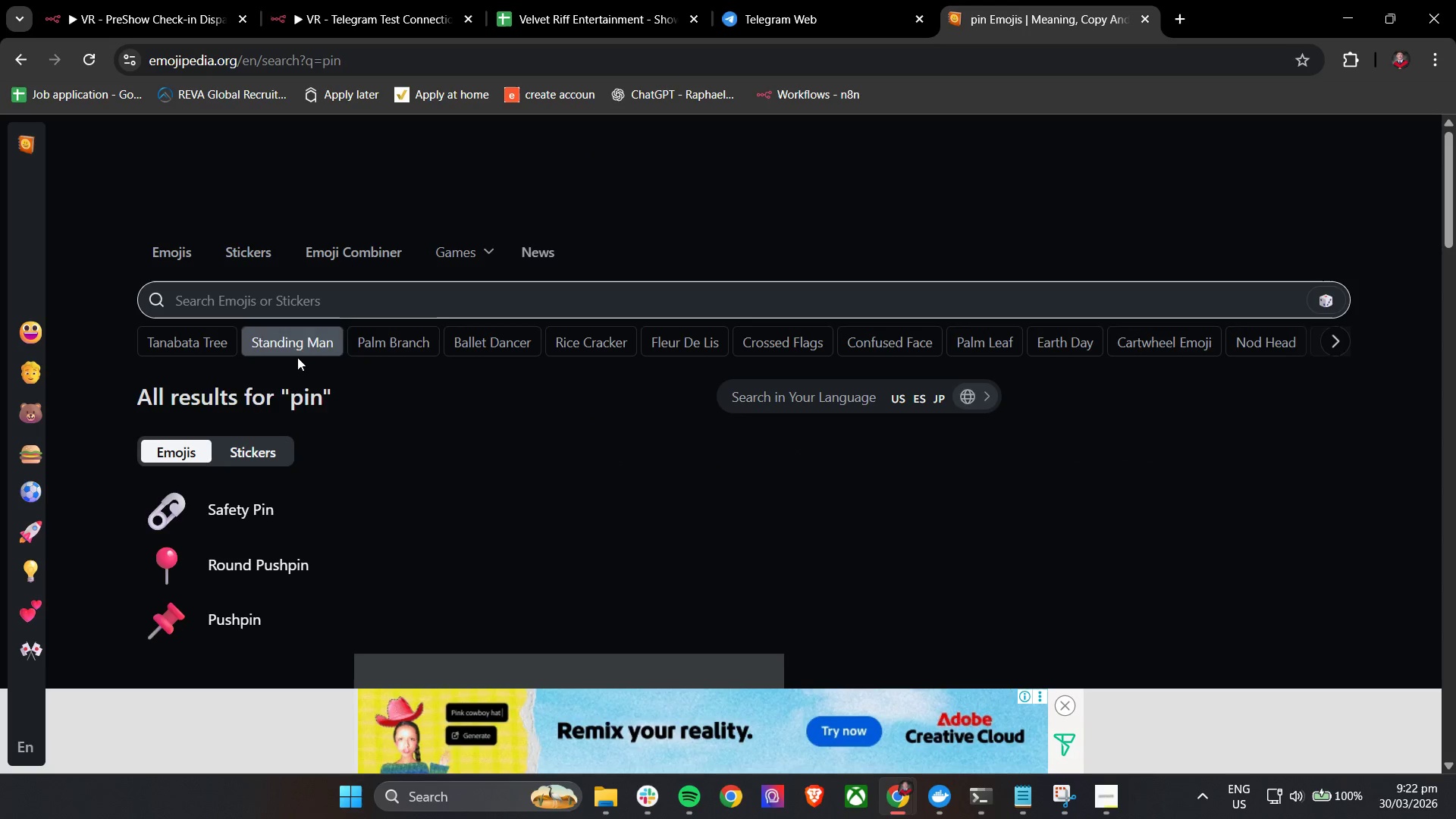 
left_click([214, 575])
 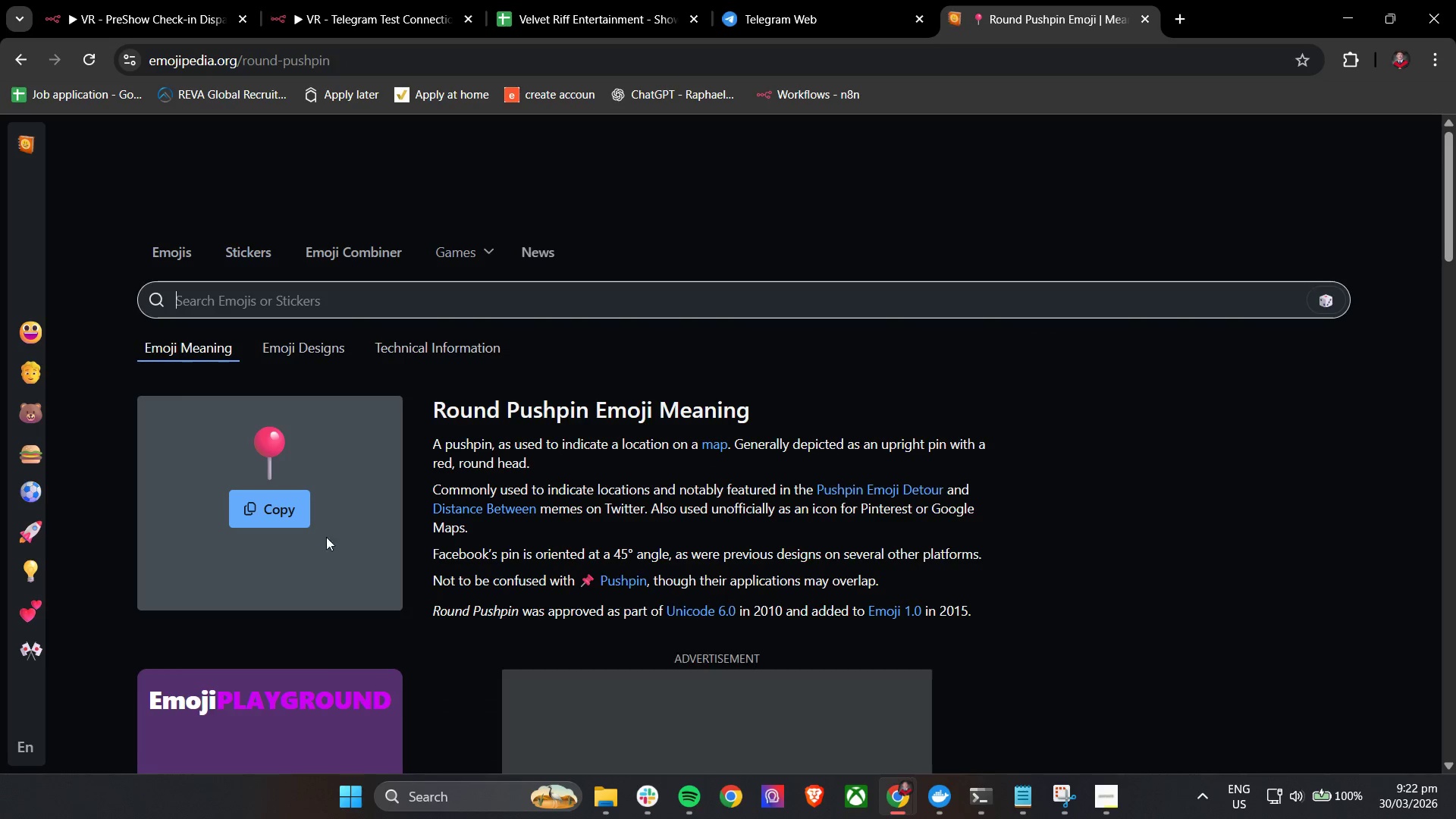 
double_click([268, 515])
 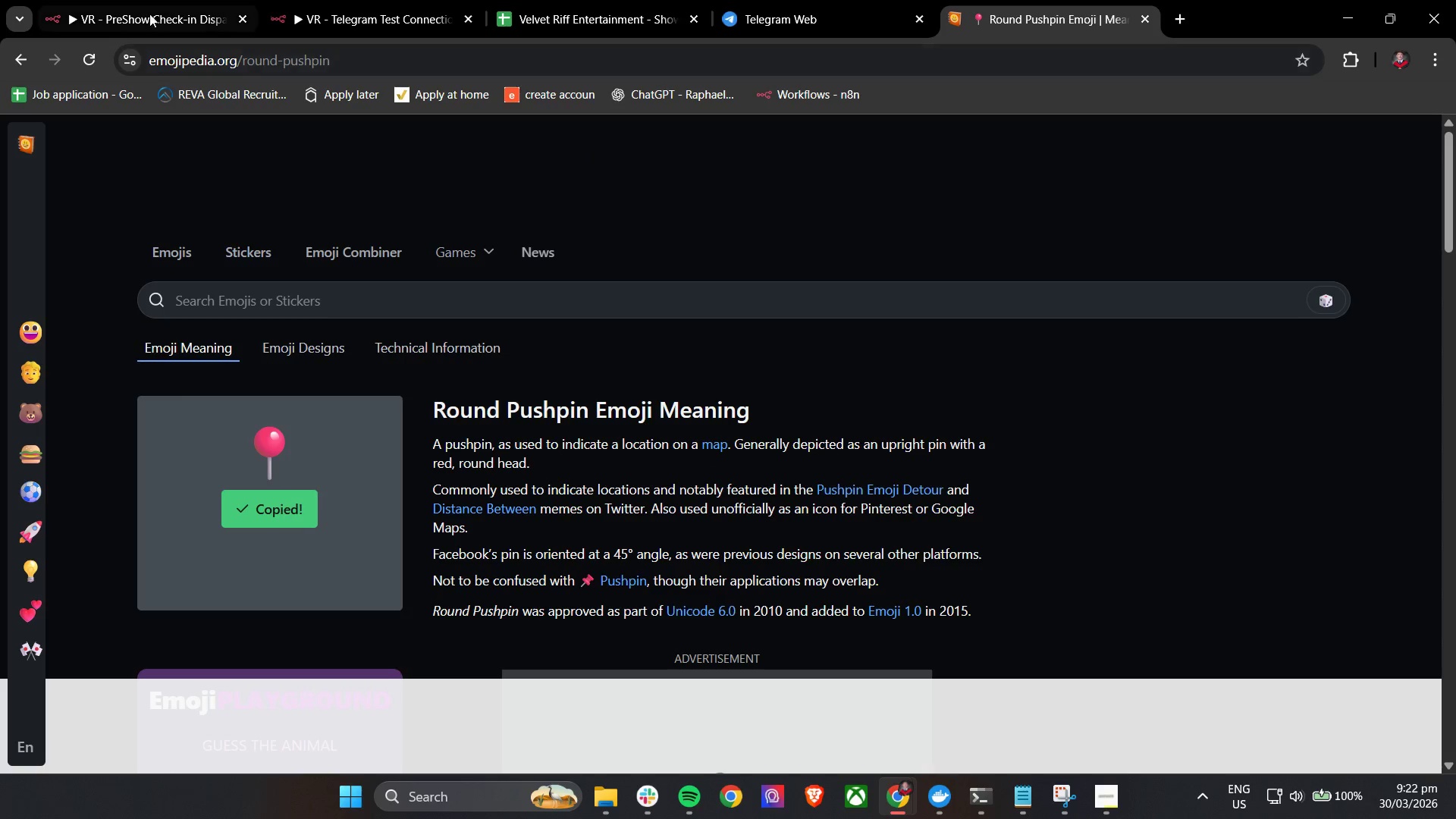 
left_click([140, 0])
 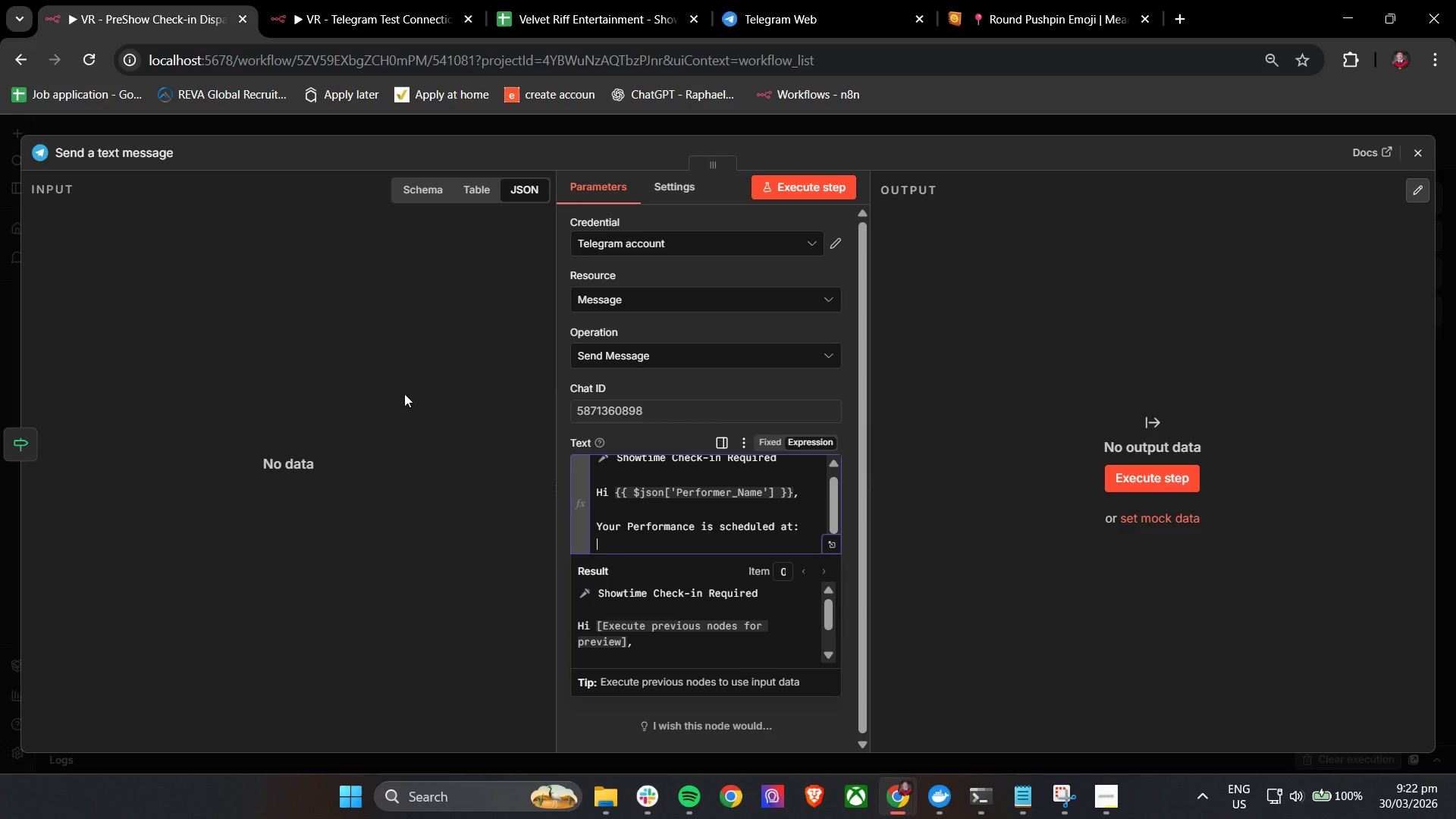 
key(Control+V)
 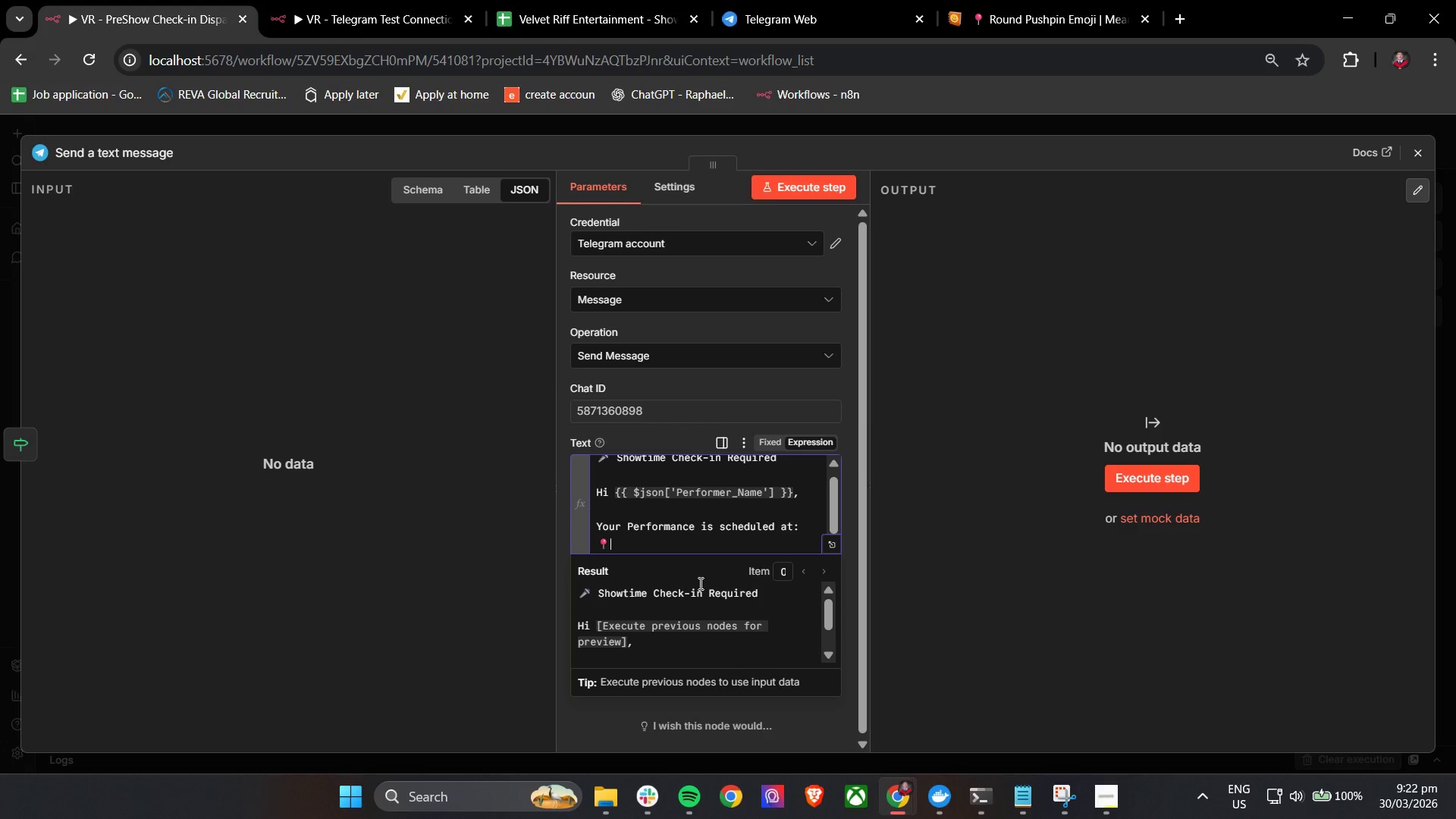 
key(Space)
 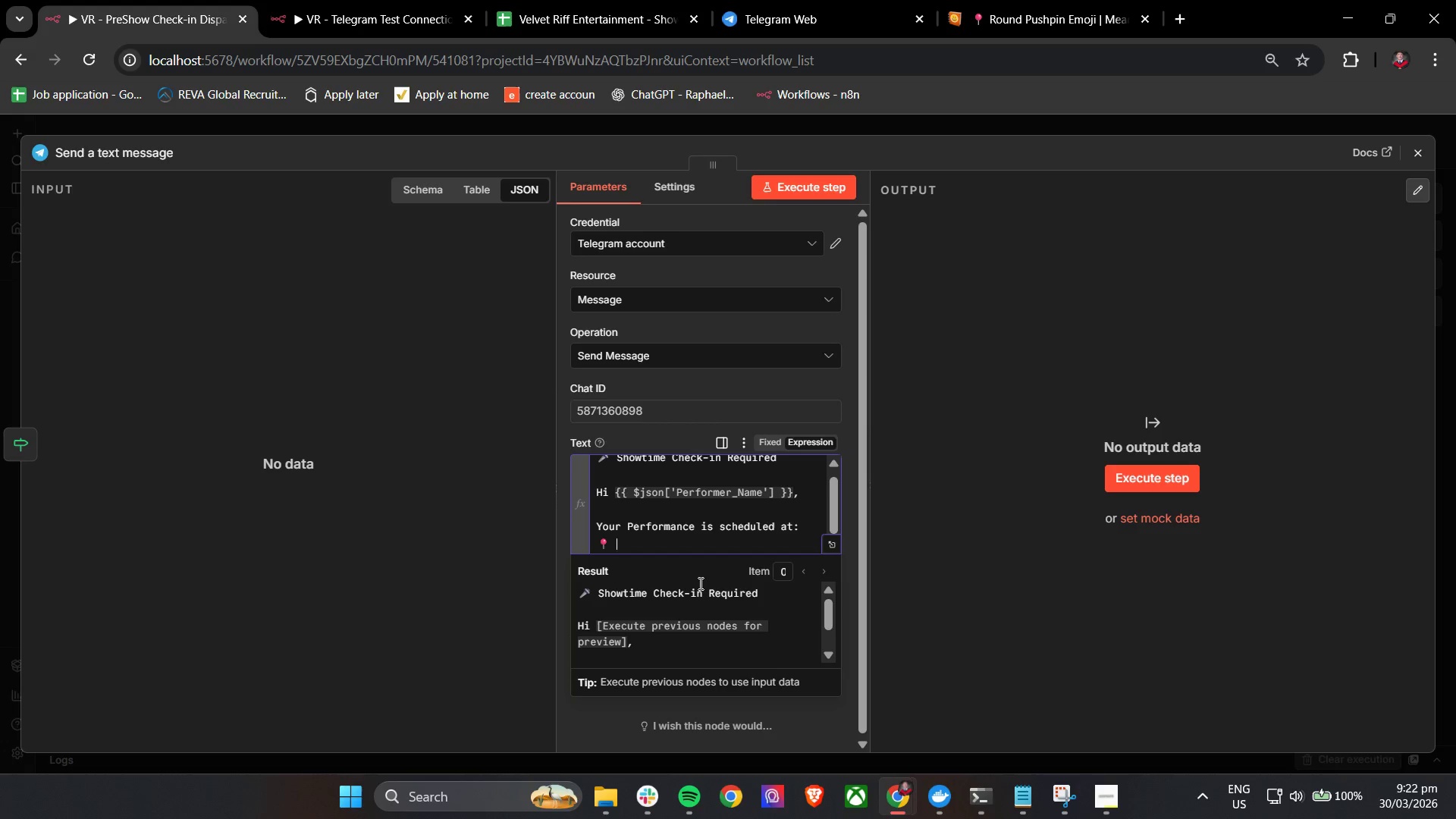 
key(Shift+BracketLeft)
 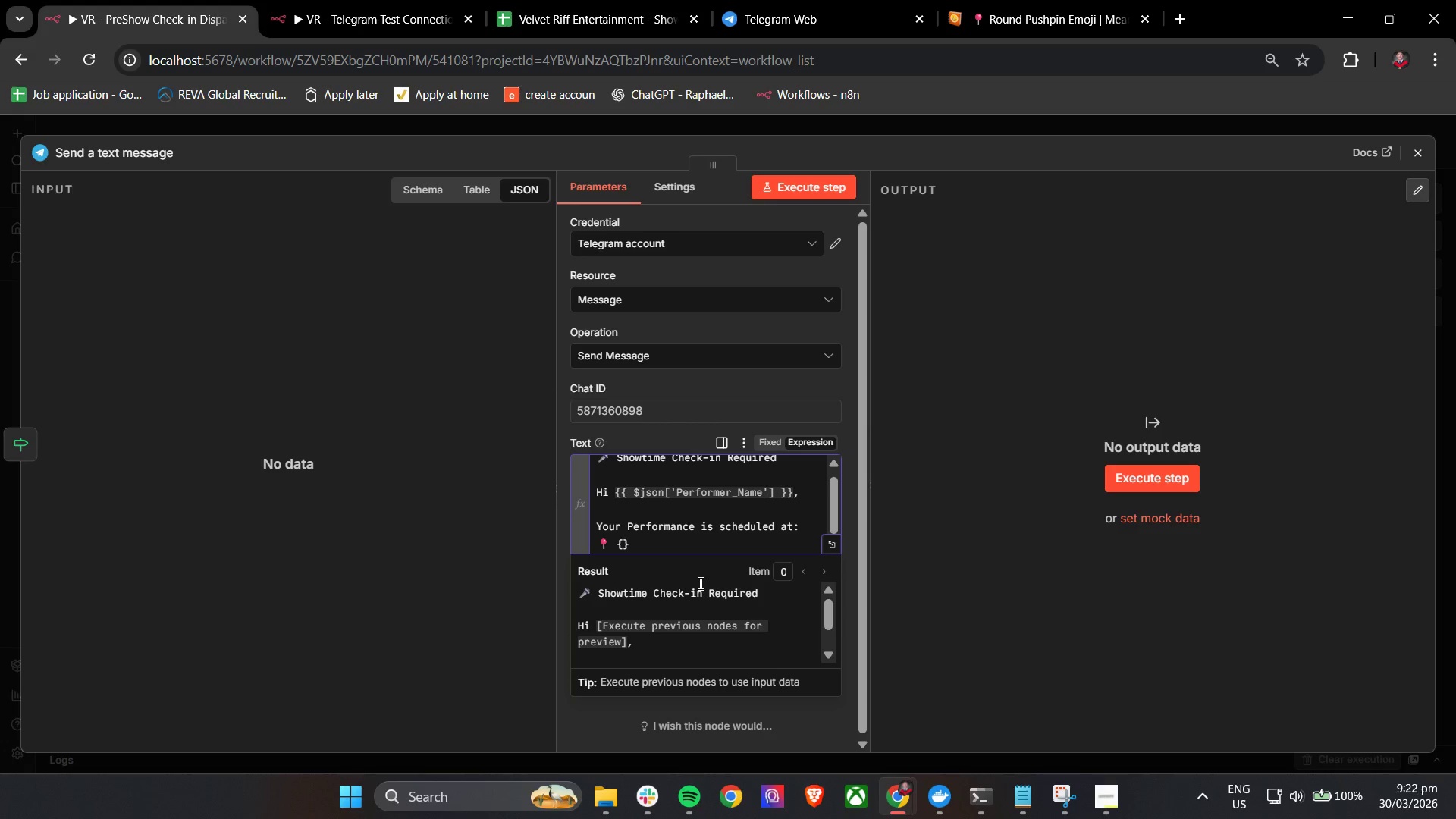 
key(Shift+BracketLeft)
 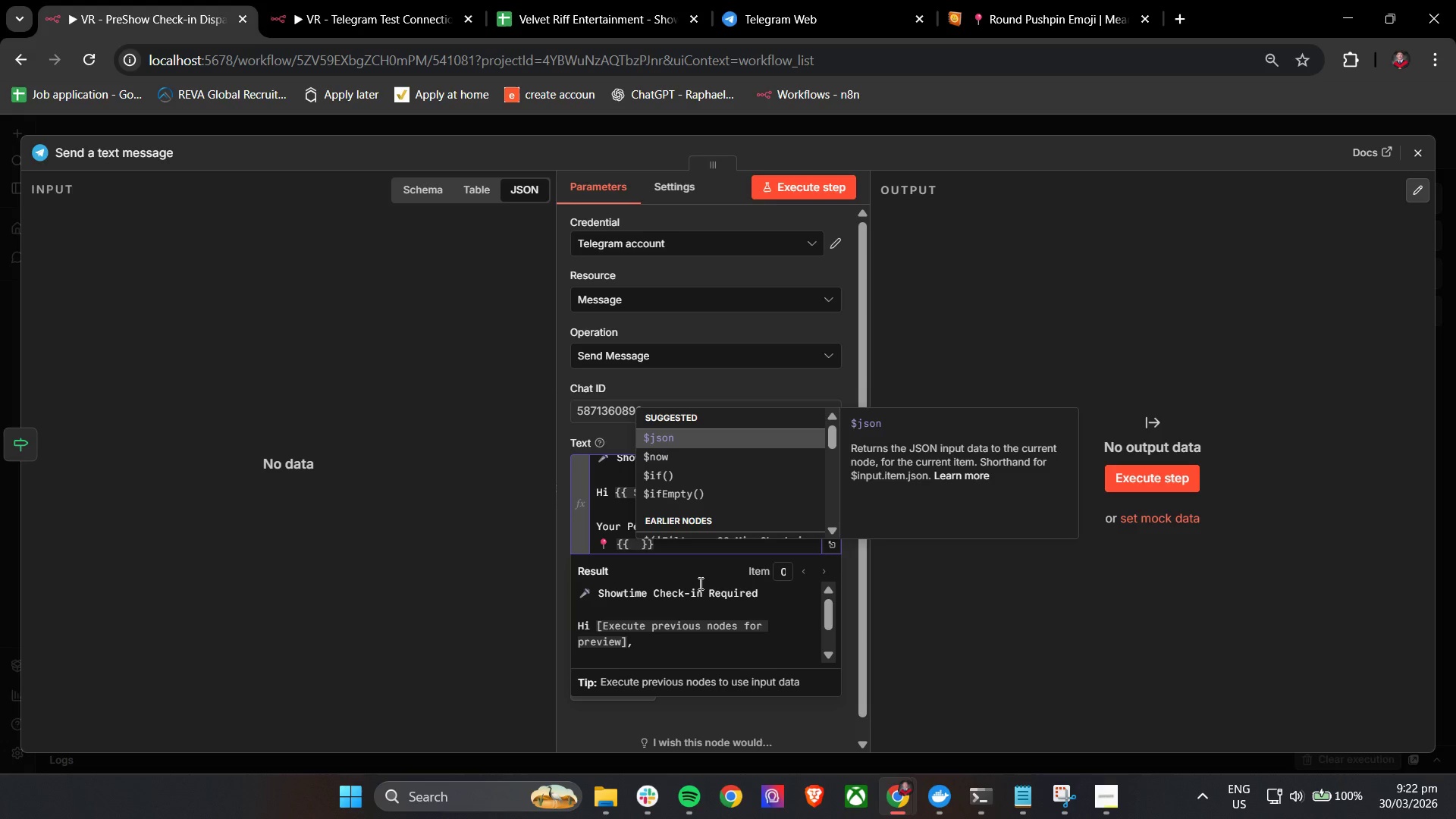 
key(Enter)
 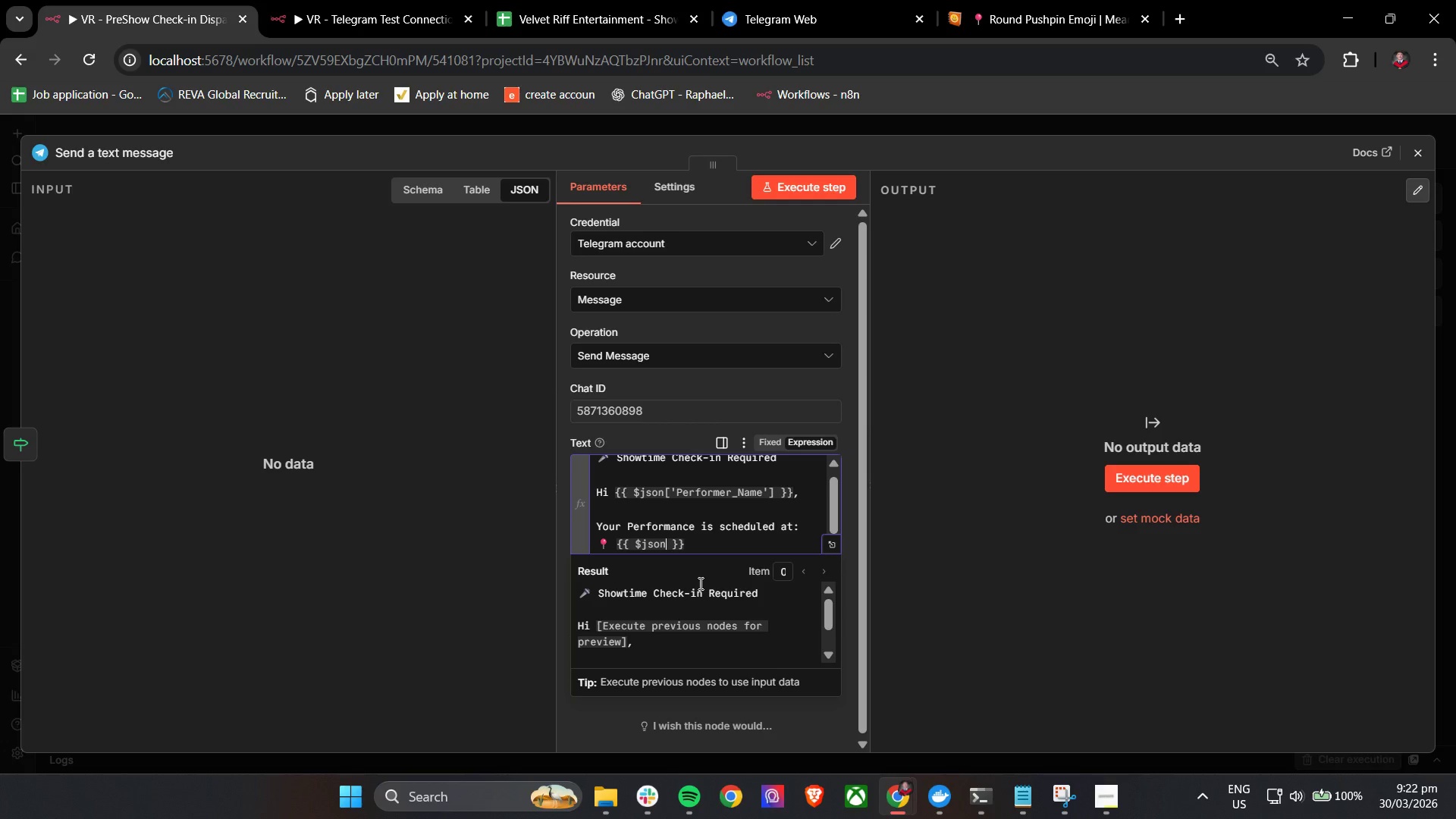 
type(['Venue_Name)
 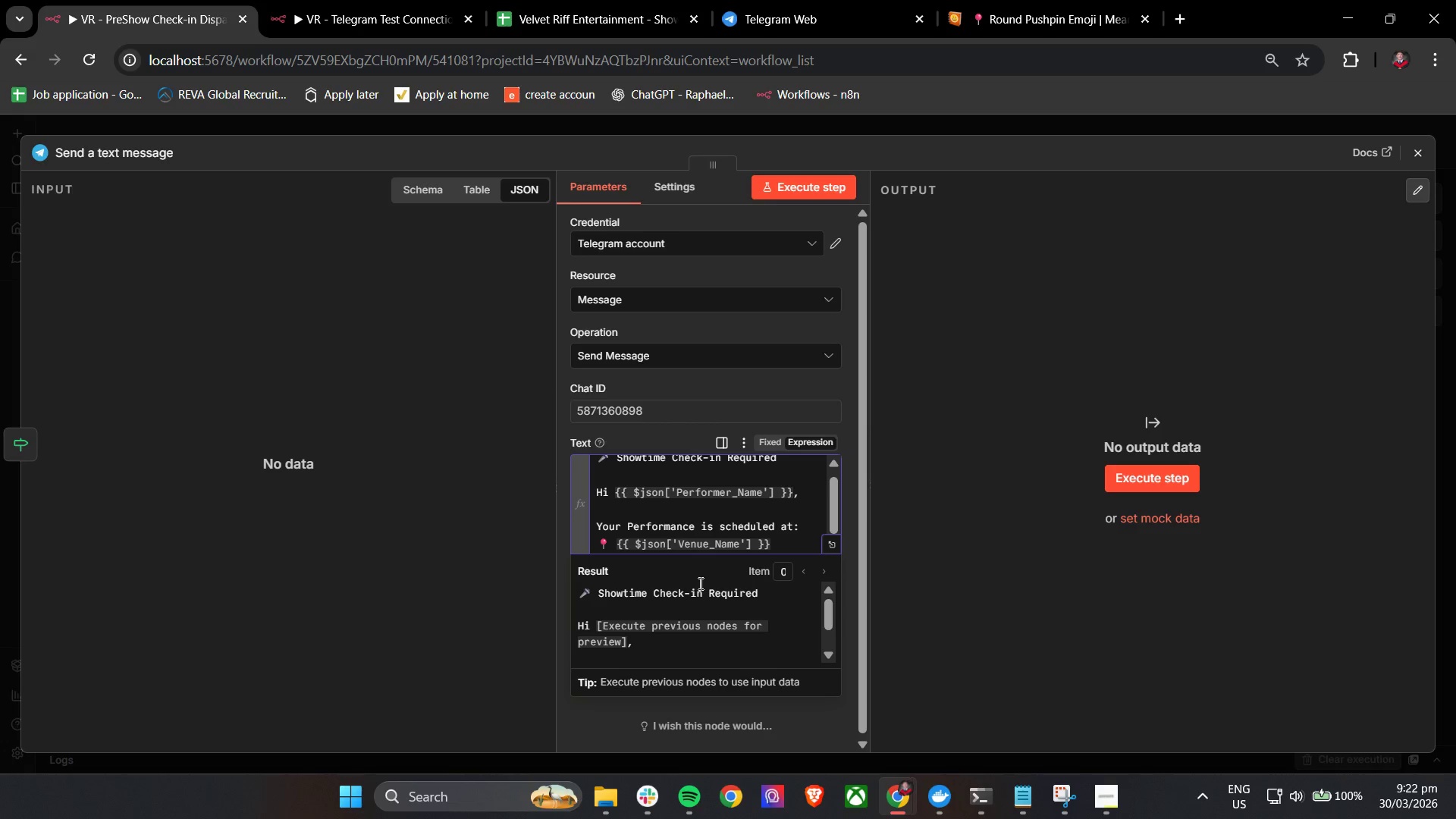 
left_click([789, 544])
 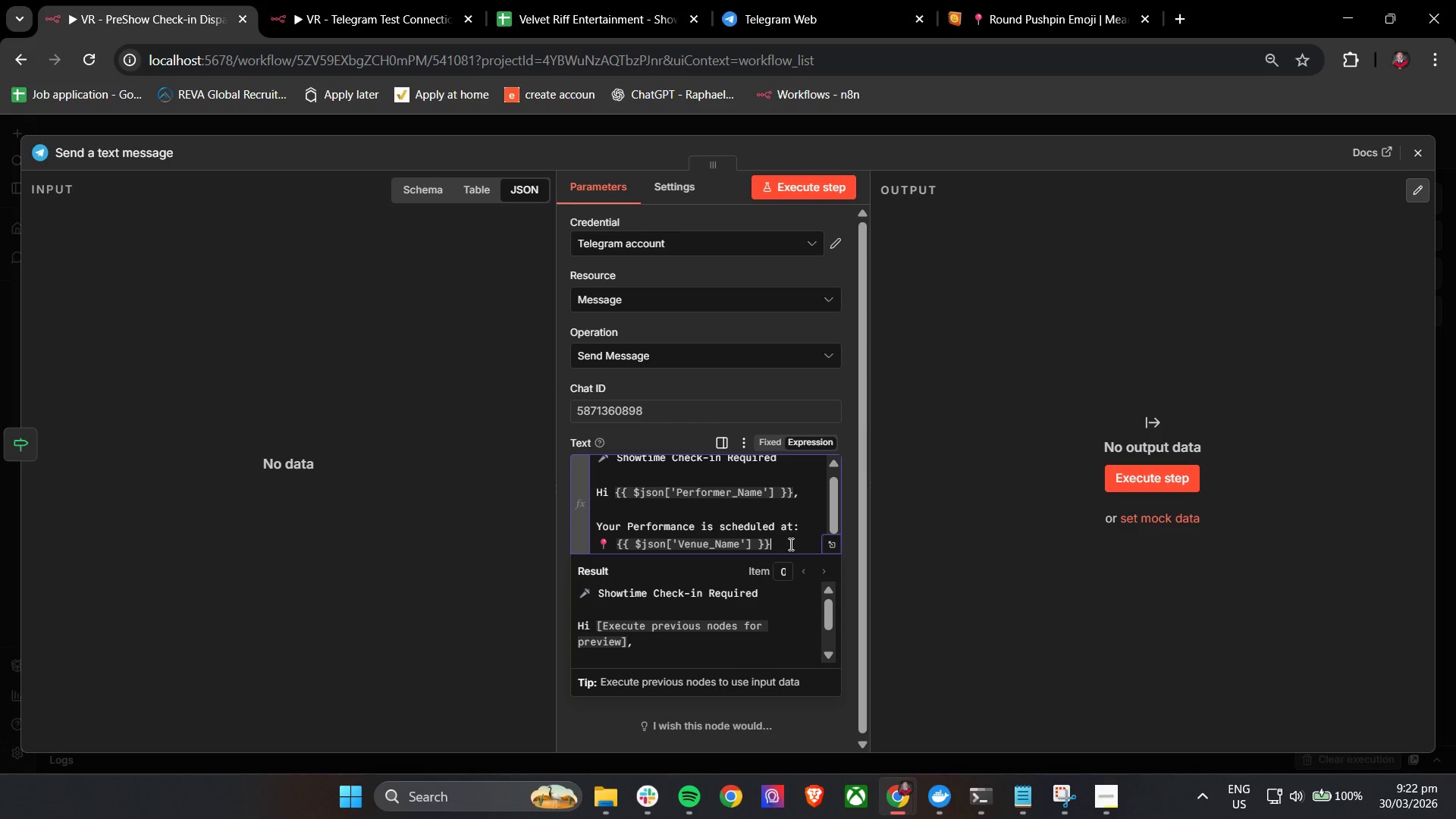 
key(Enter)
 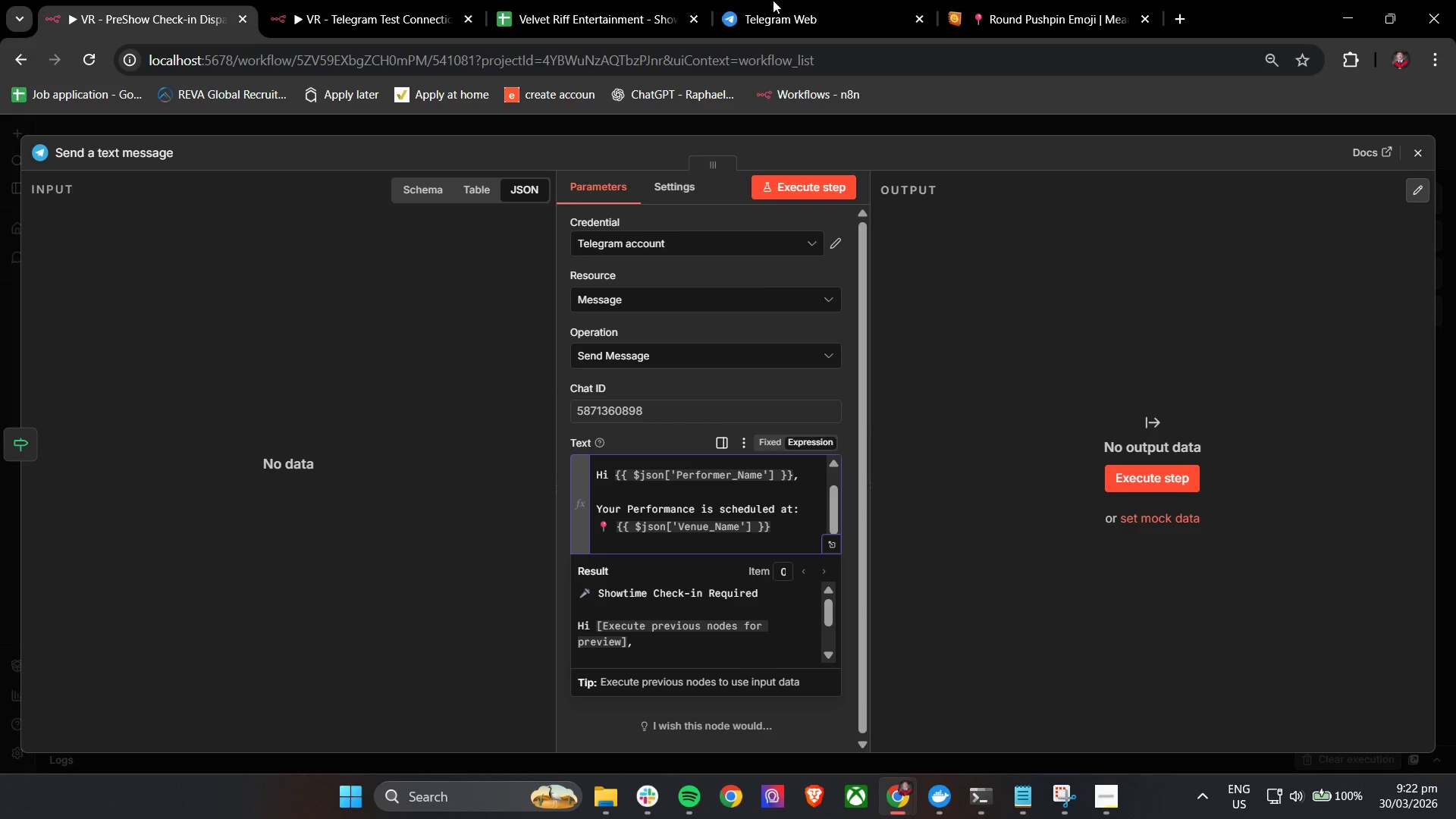 
left_click([1014, 0])
 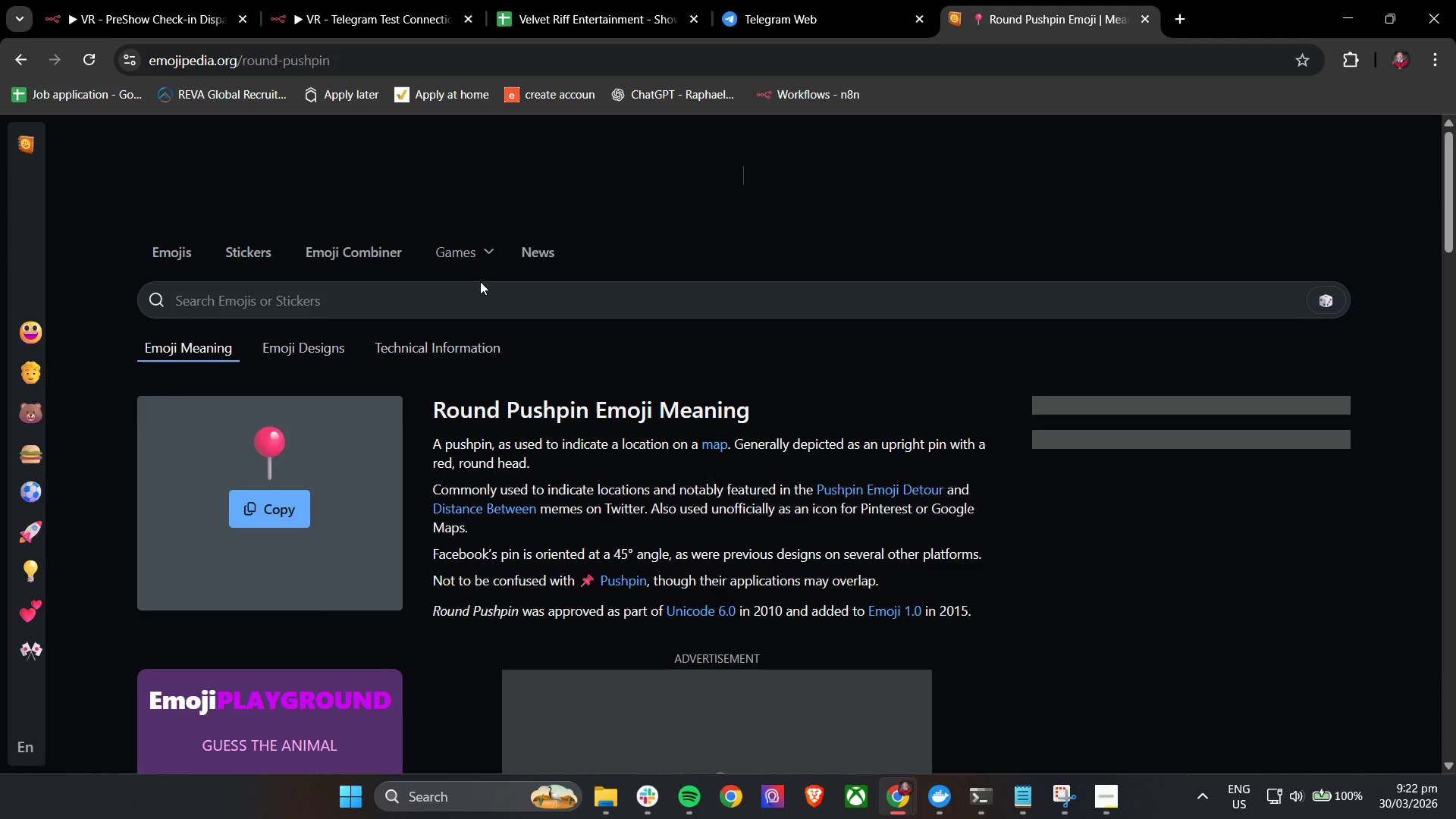 
left_click([450, 304])
 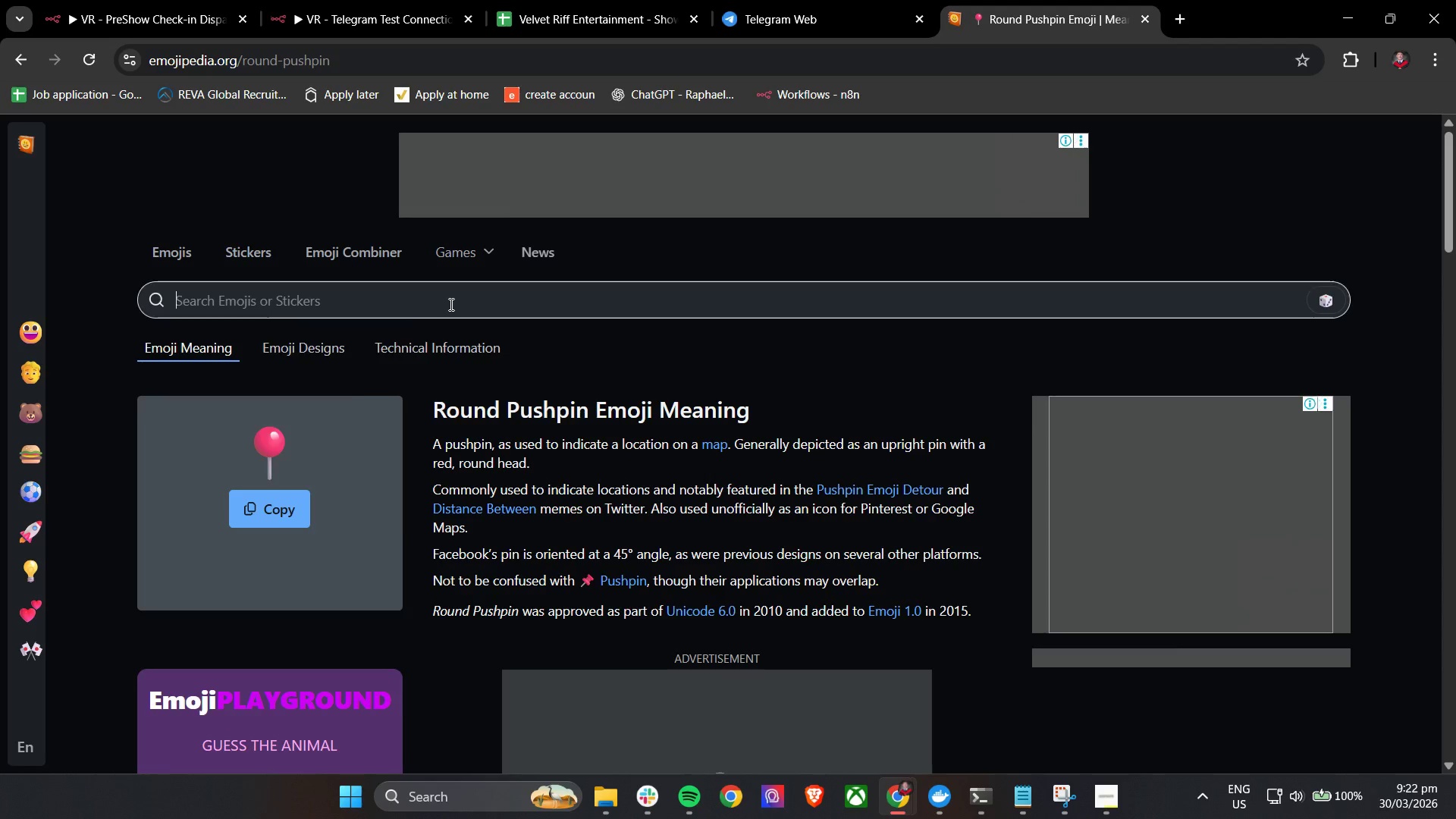 
type(Clock)
 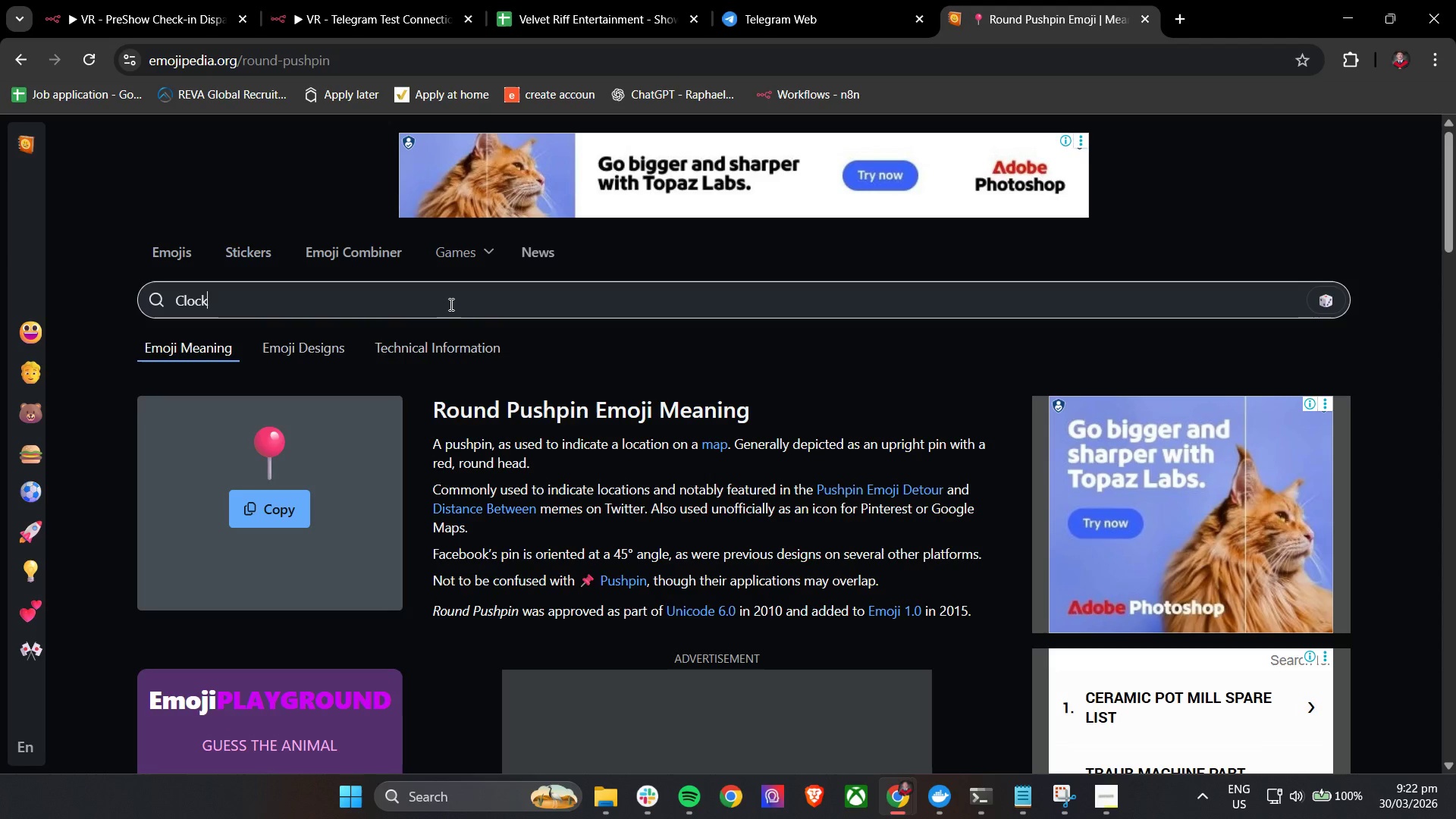 
key(Enter)
 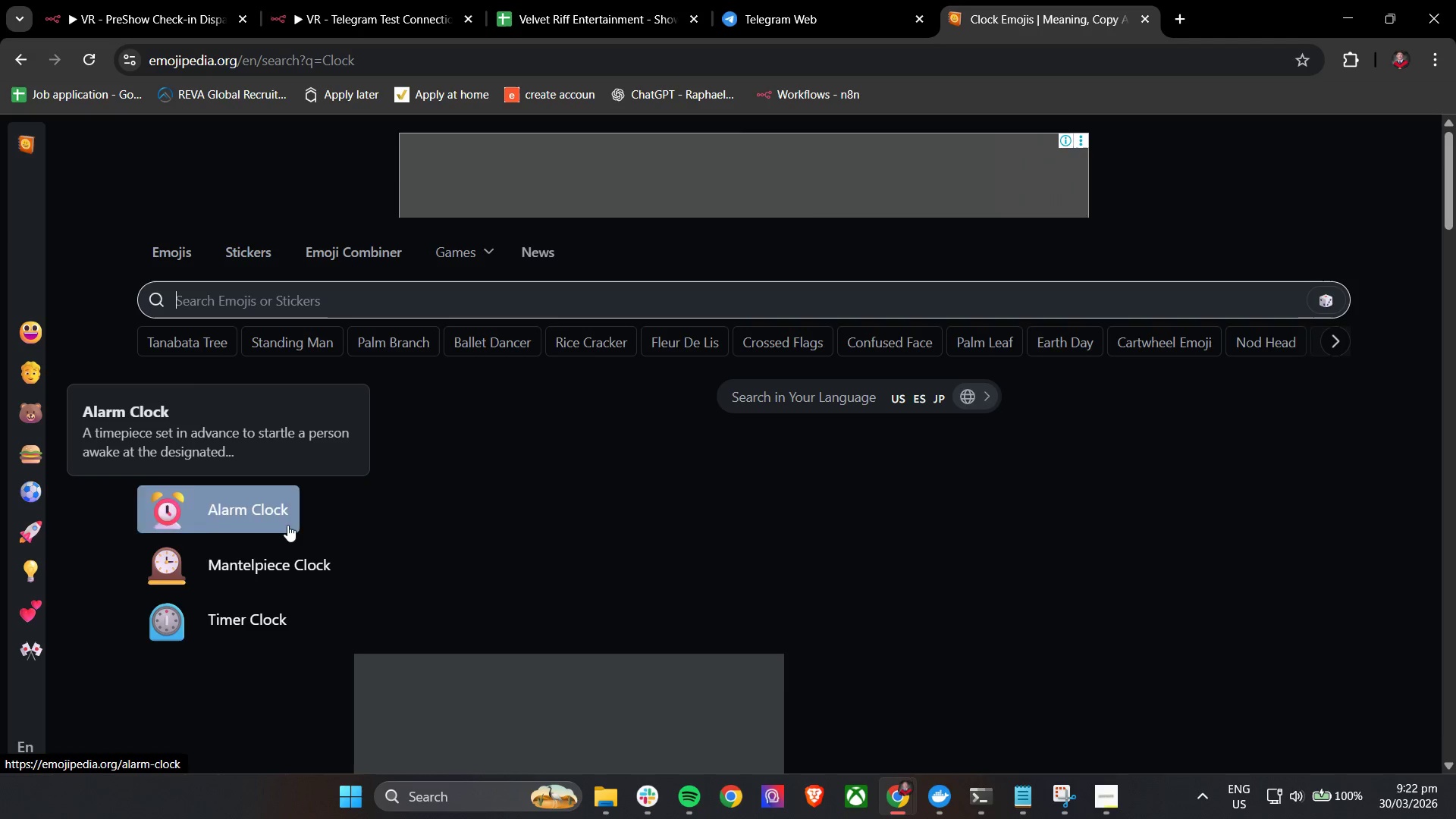 
wait(5.22)
 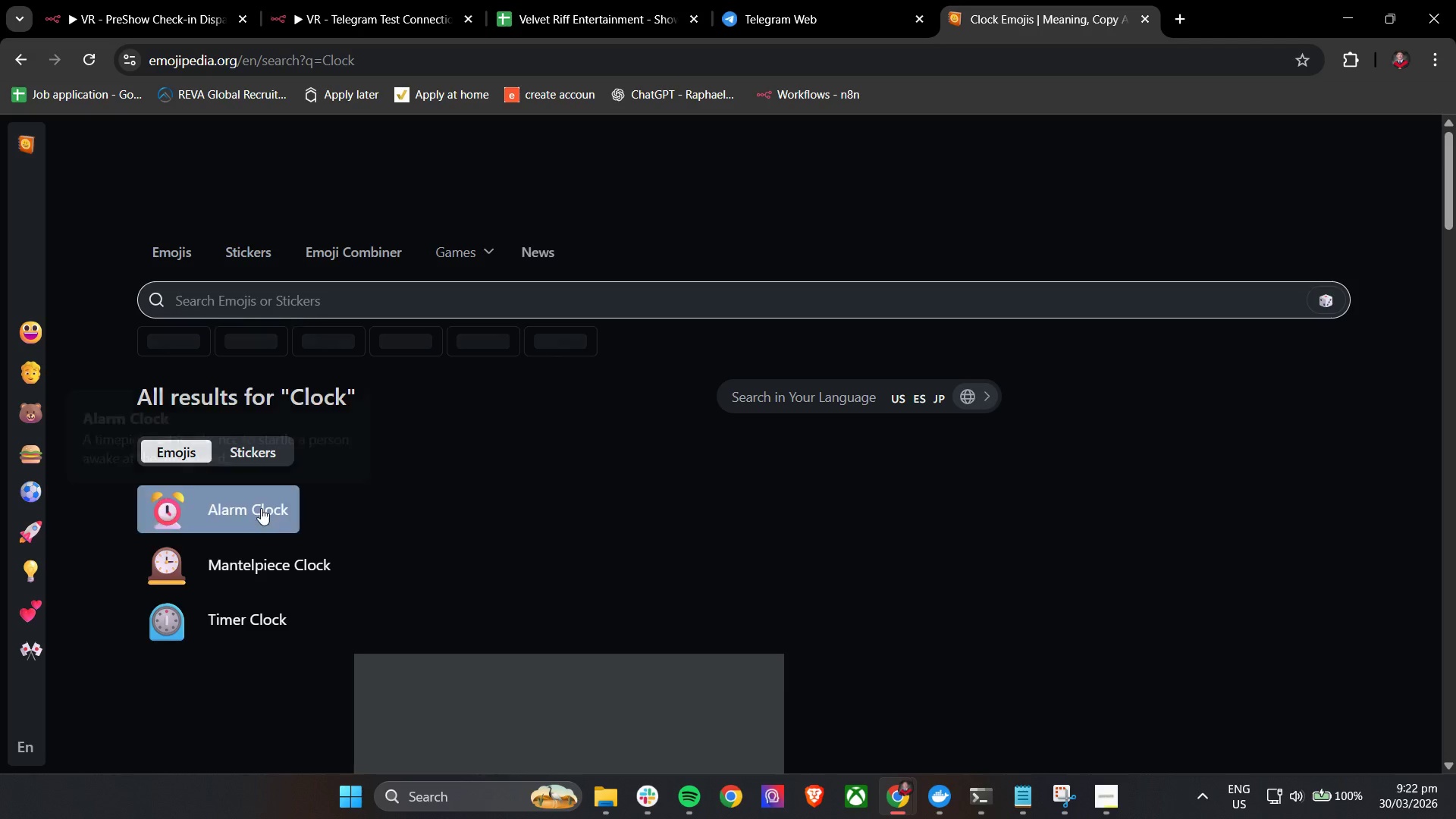 
left_click([254, 614])
 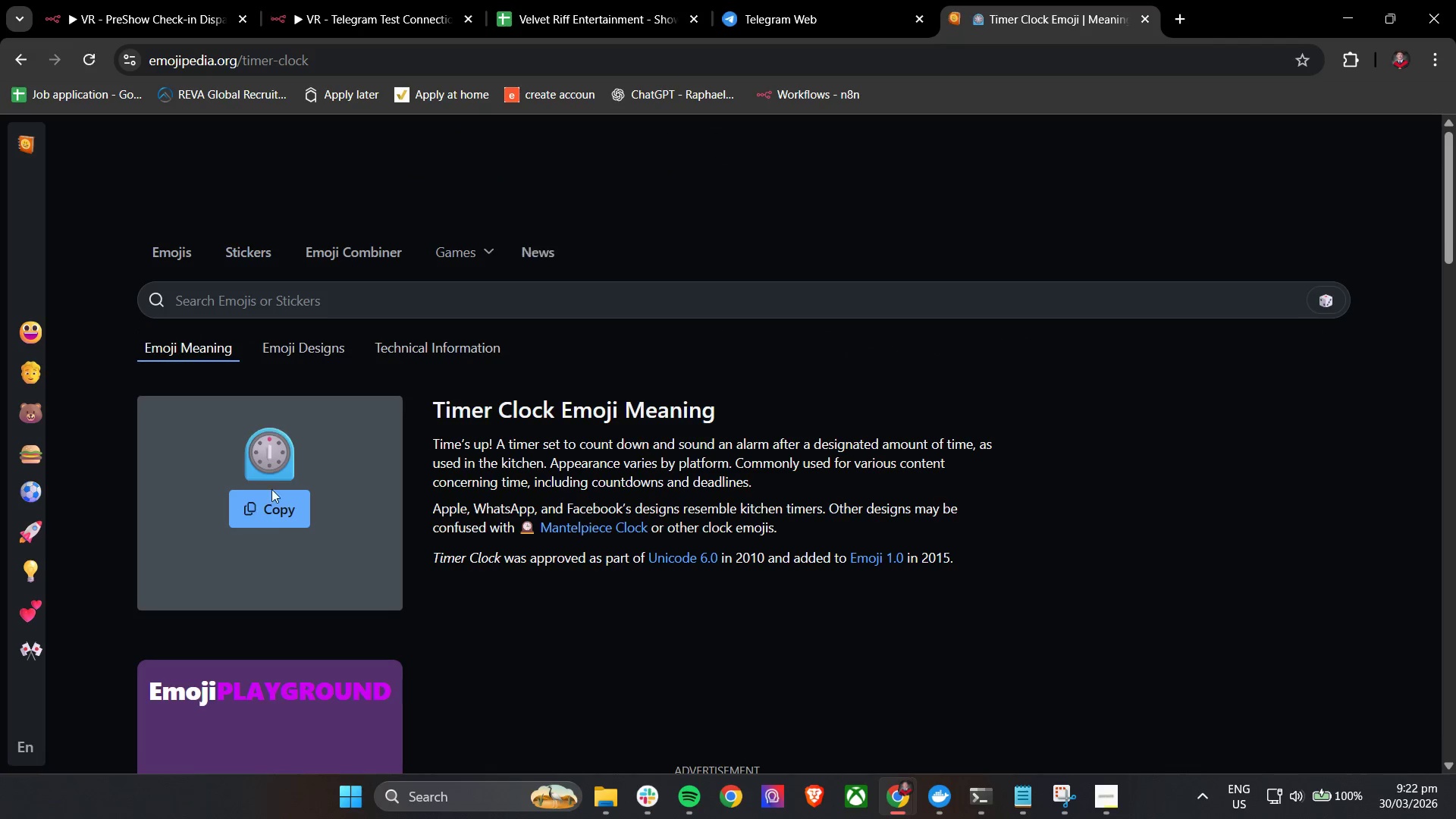 
double_click([270, 516])
 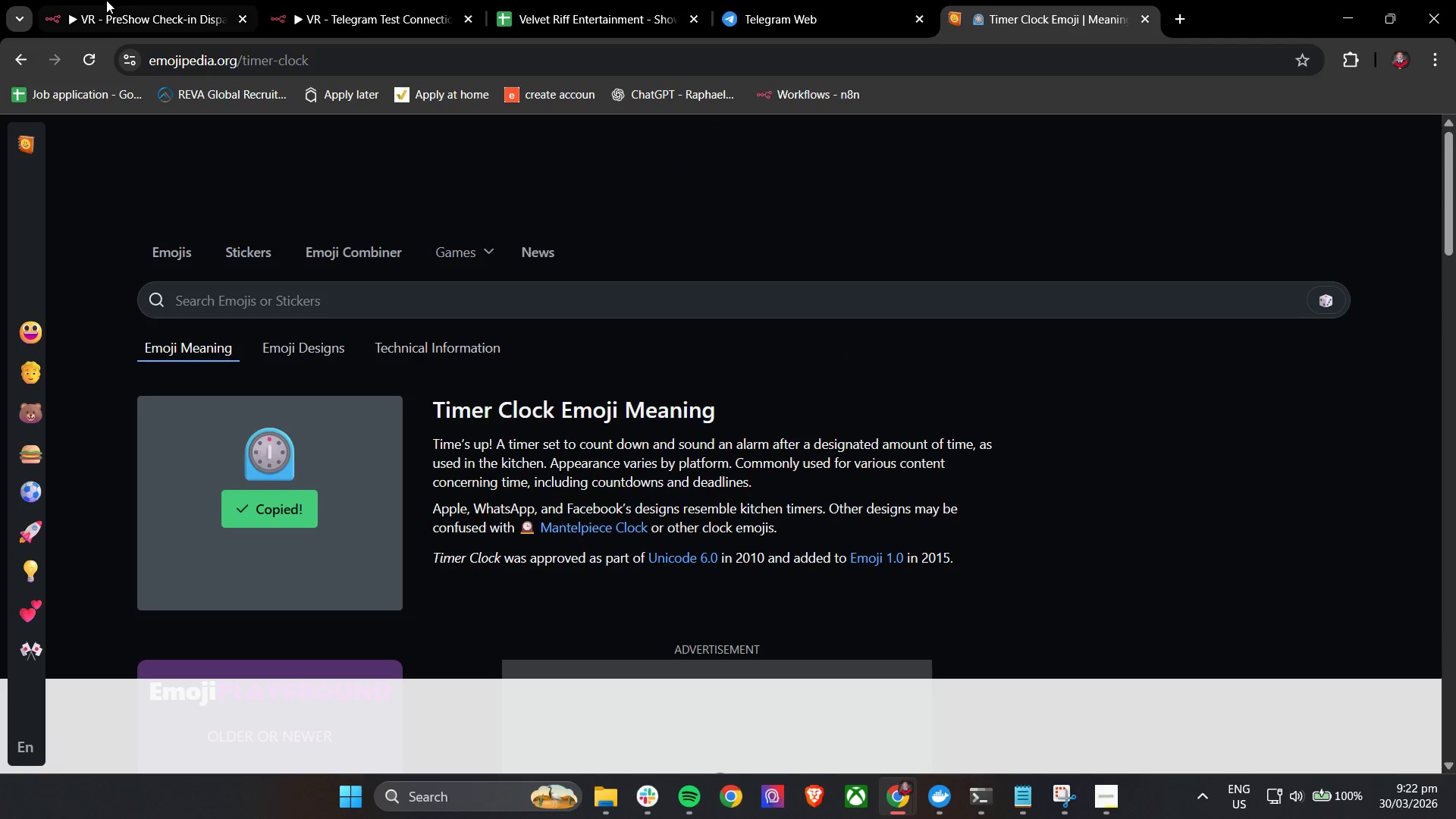 
left_click([106, 0])
 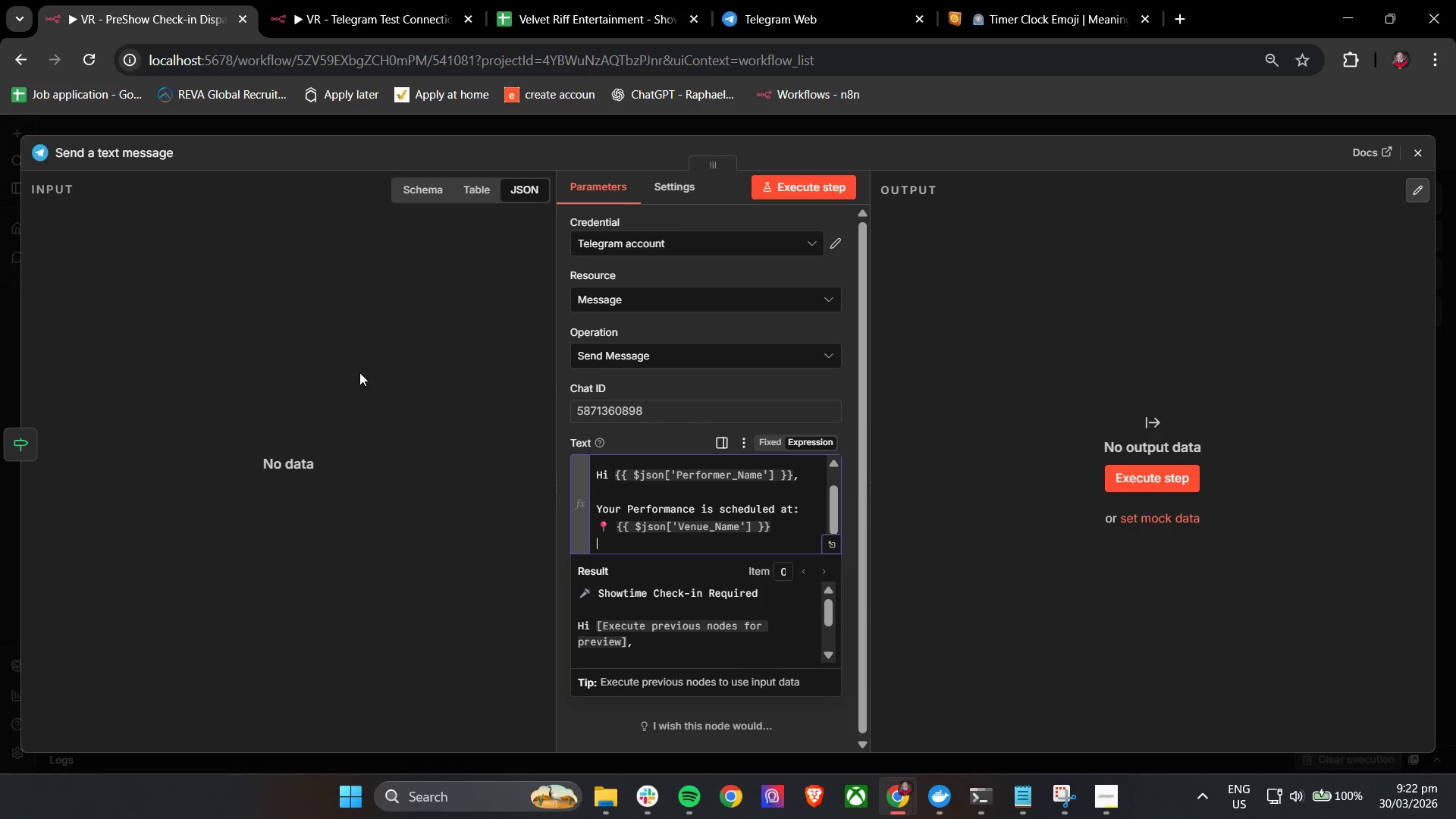 
key(Control+V)
 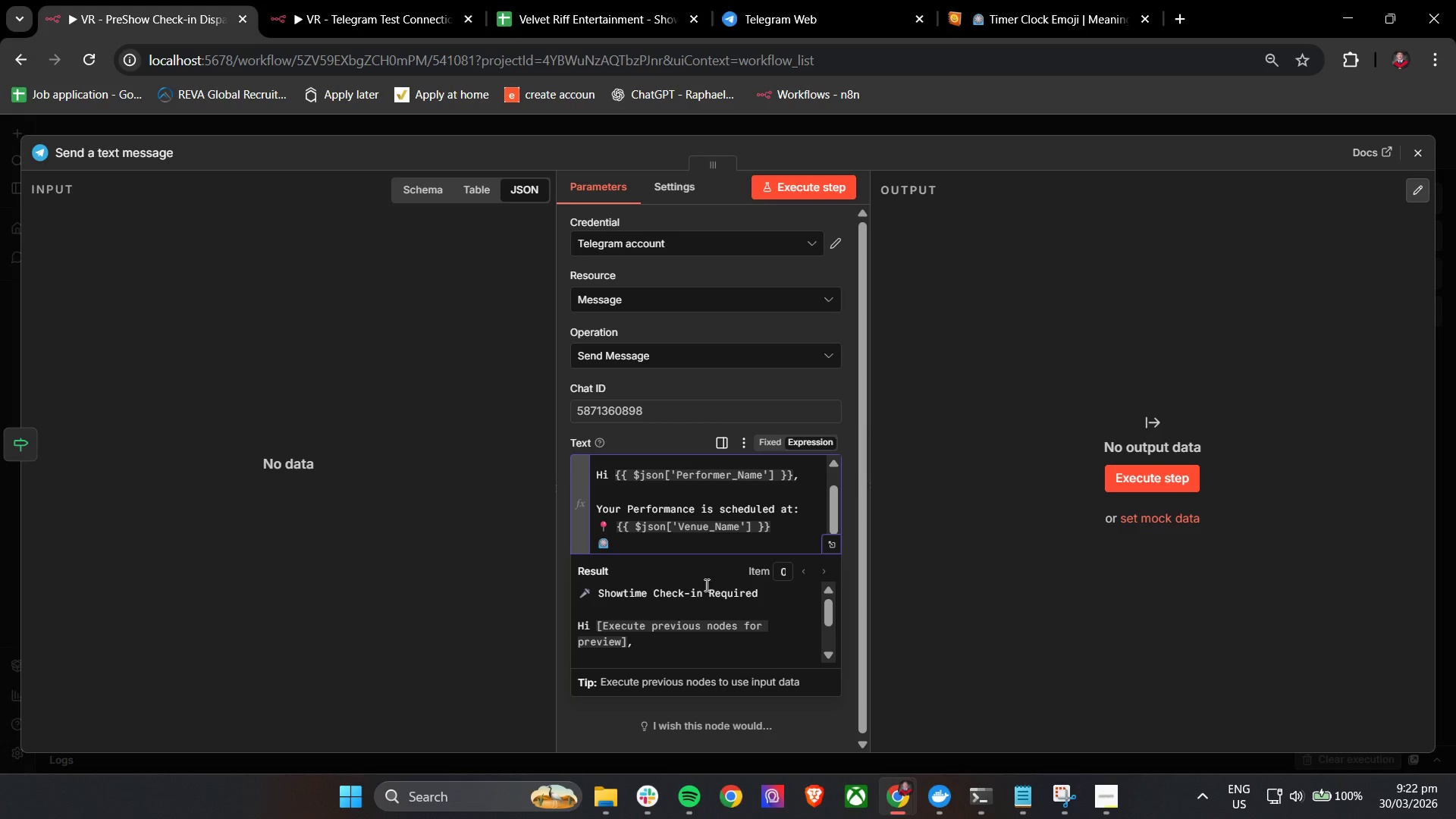 
key(Space)
 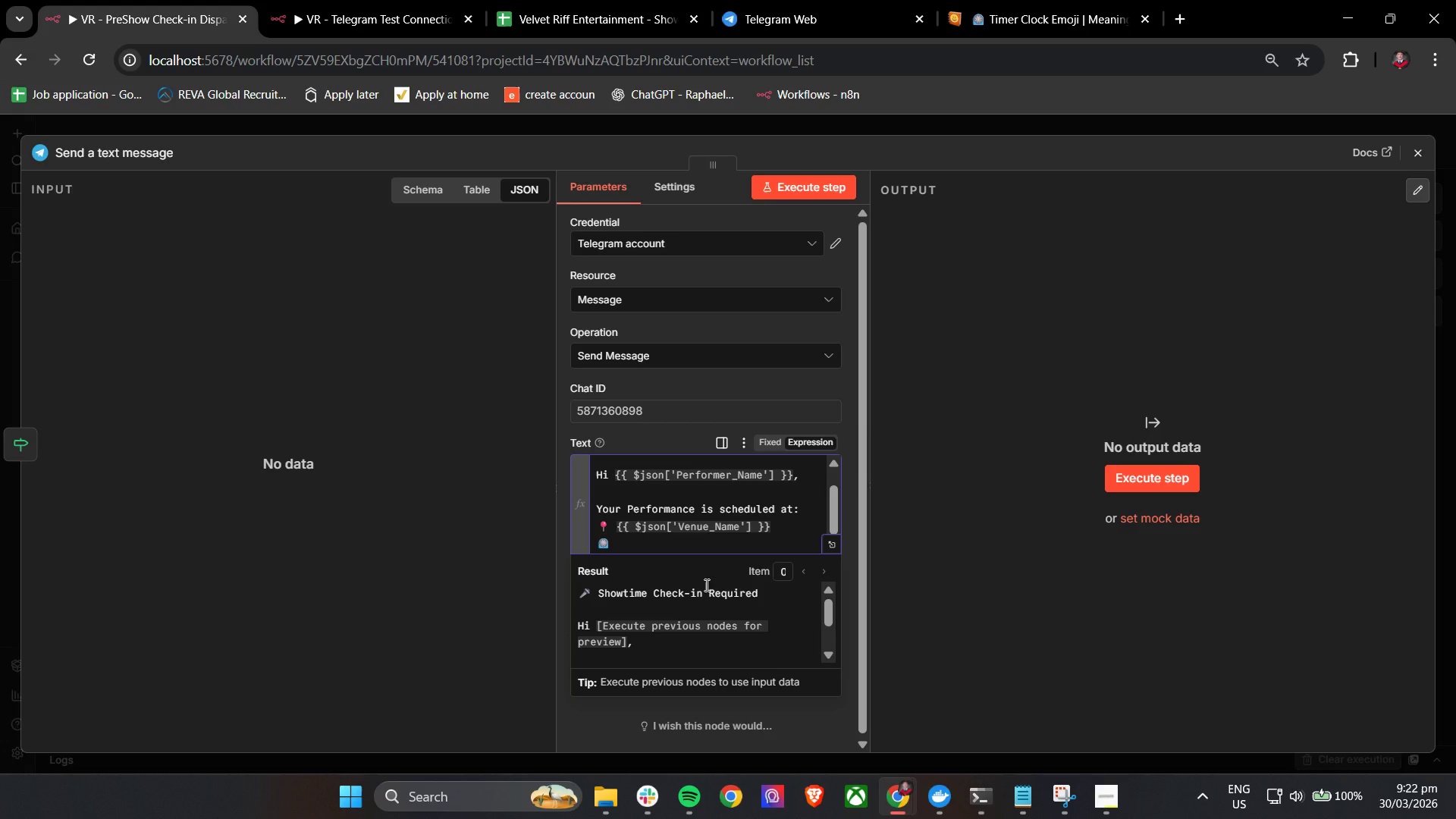 
key(Shift+BracketLeft)
 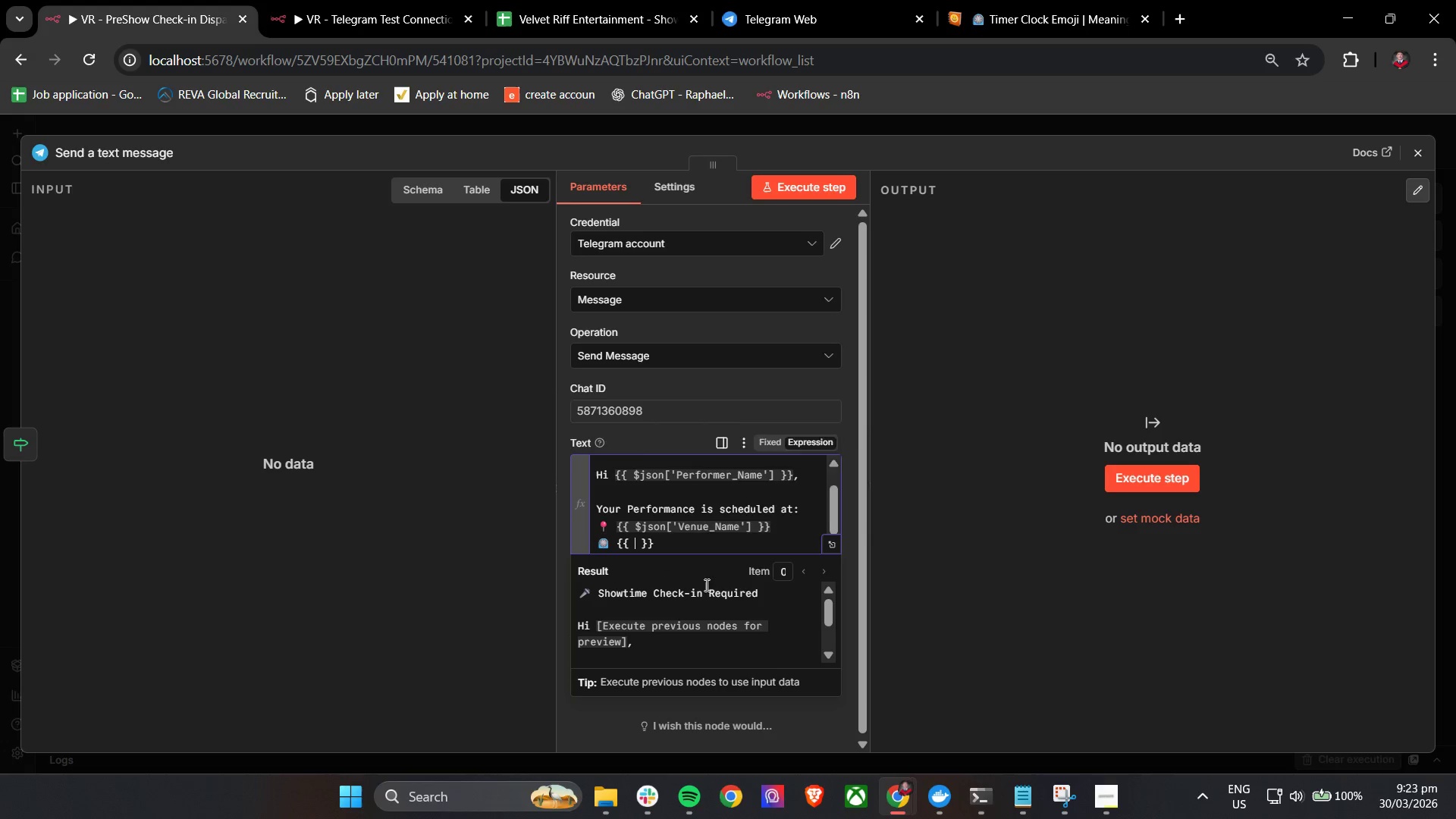 
key(Shift+BracketLeft)
 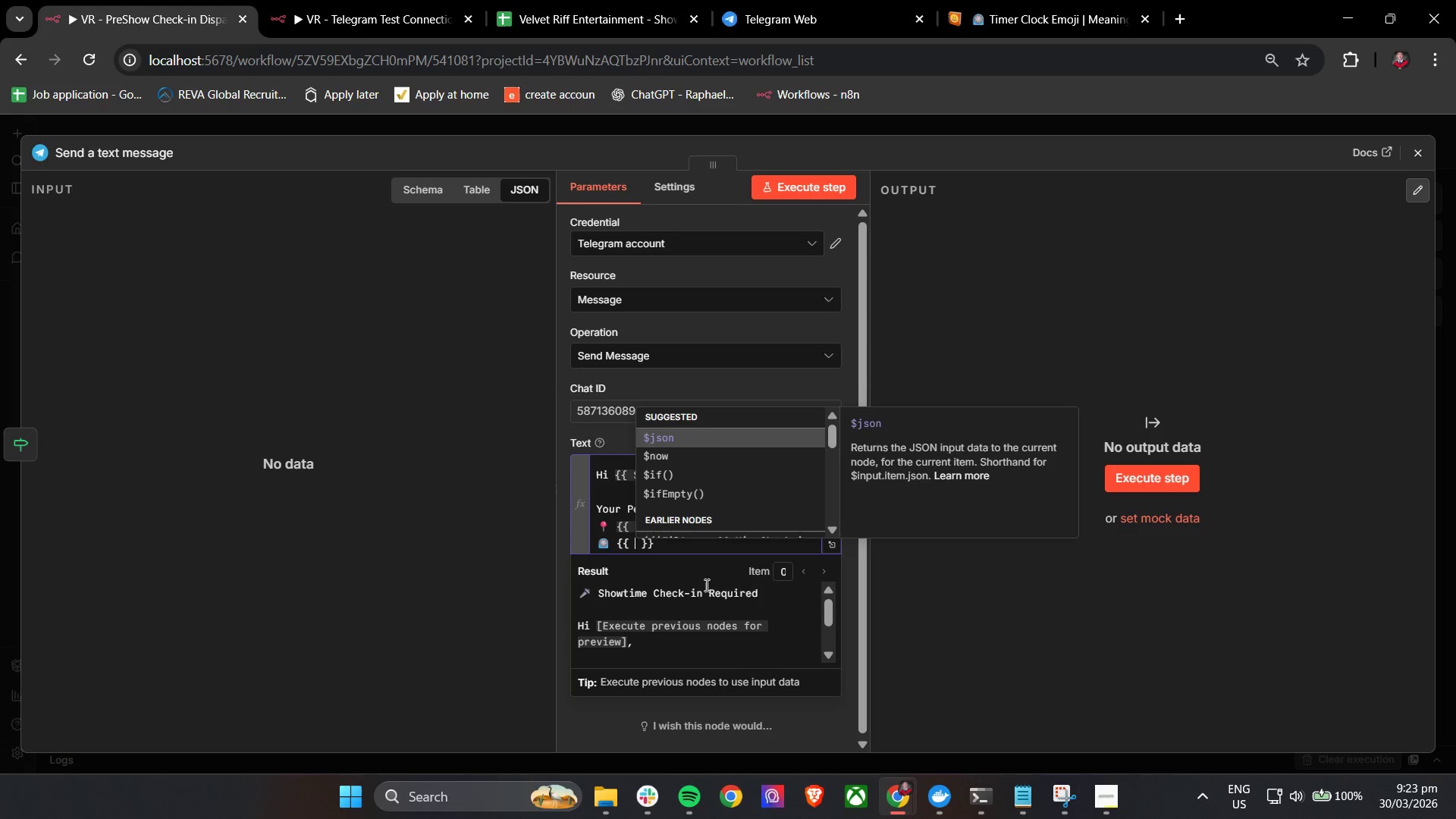 
key(Space)
 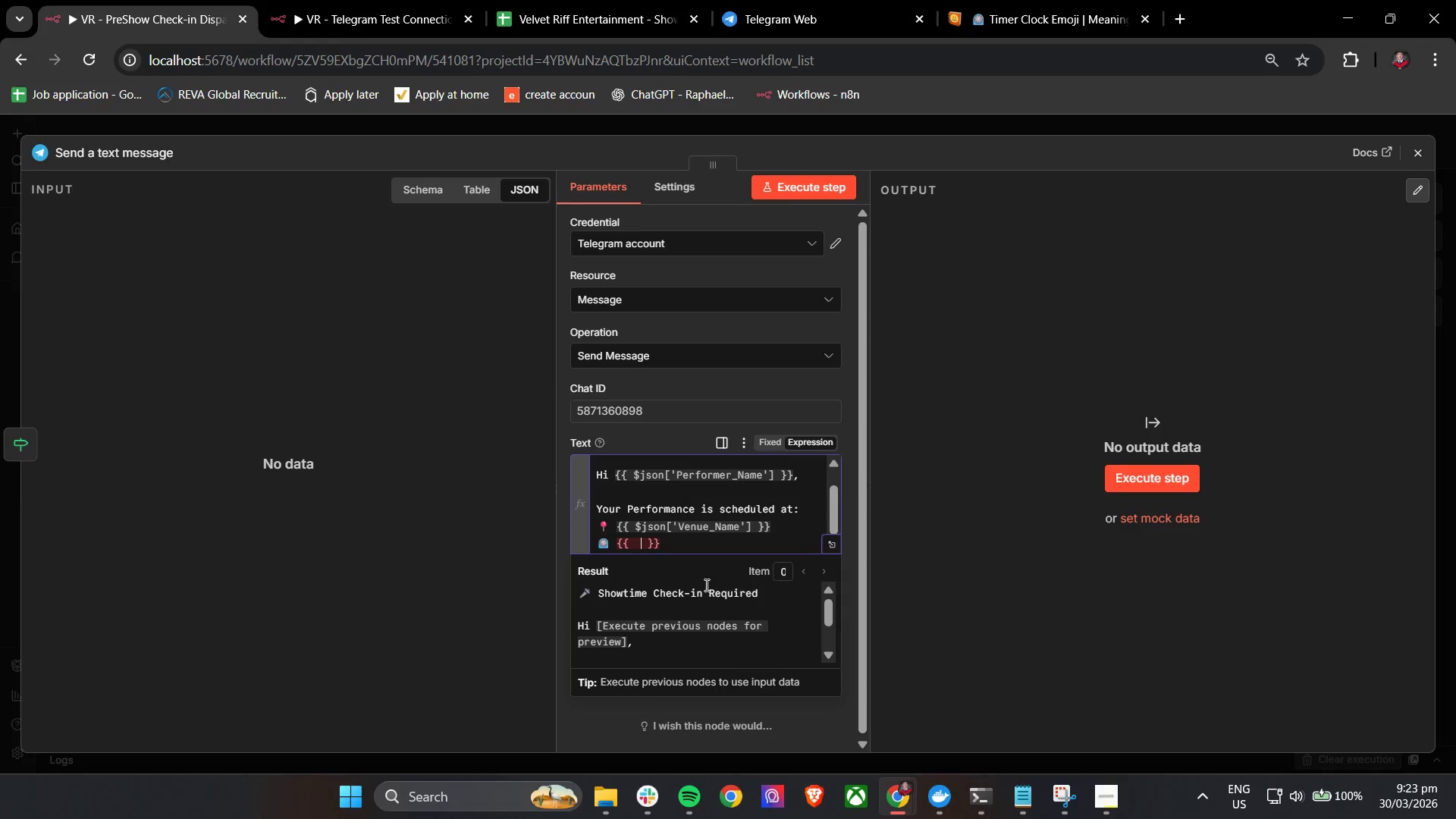 
key(Backspace)
 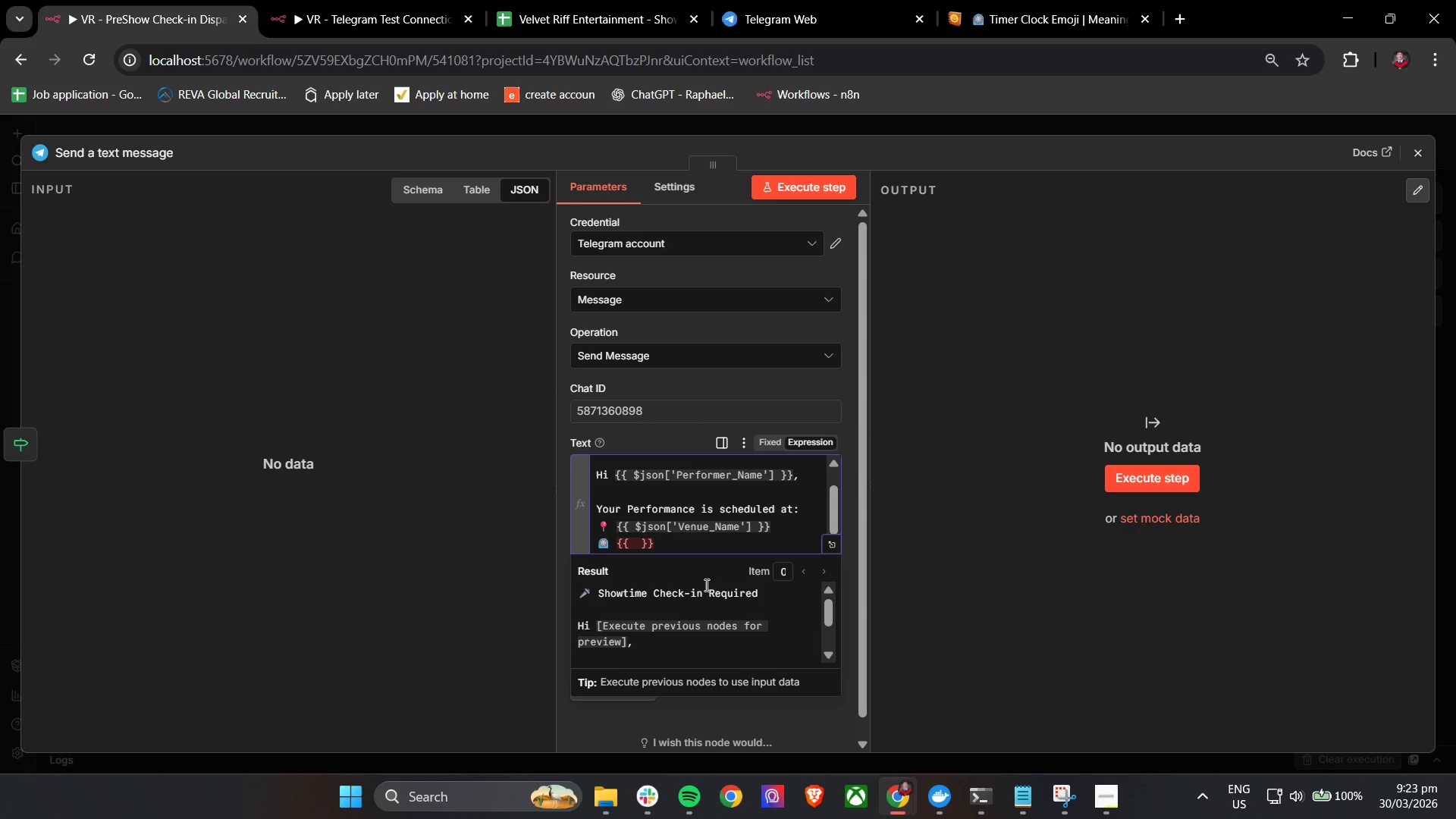 
key(Backspace)
 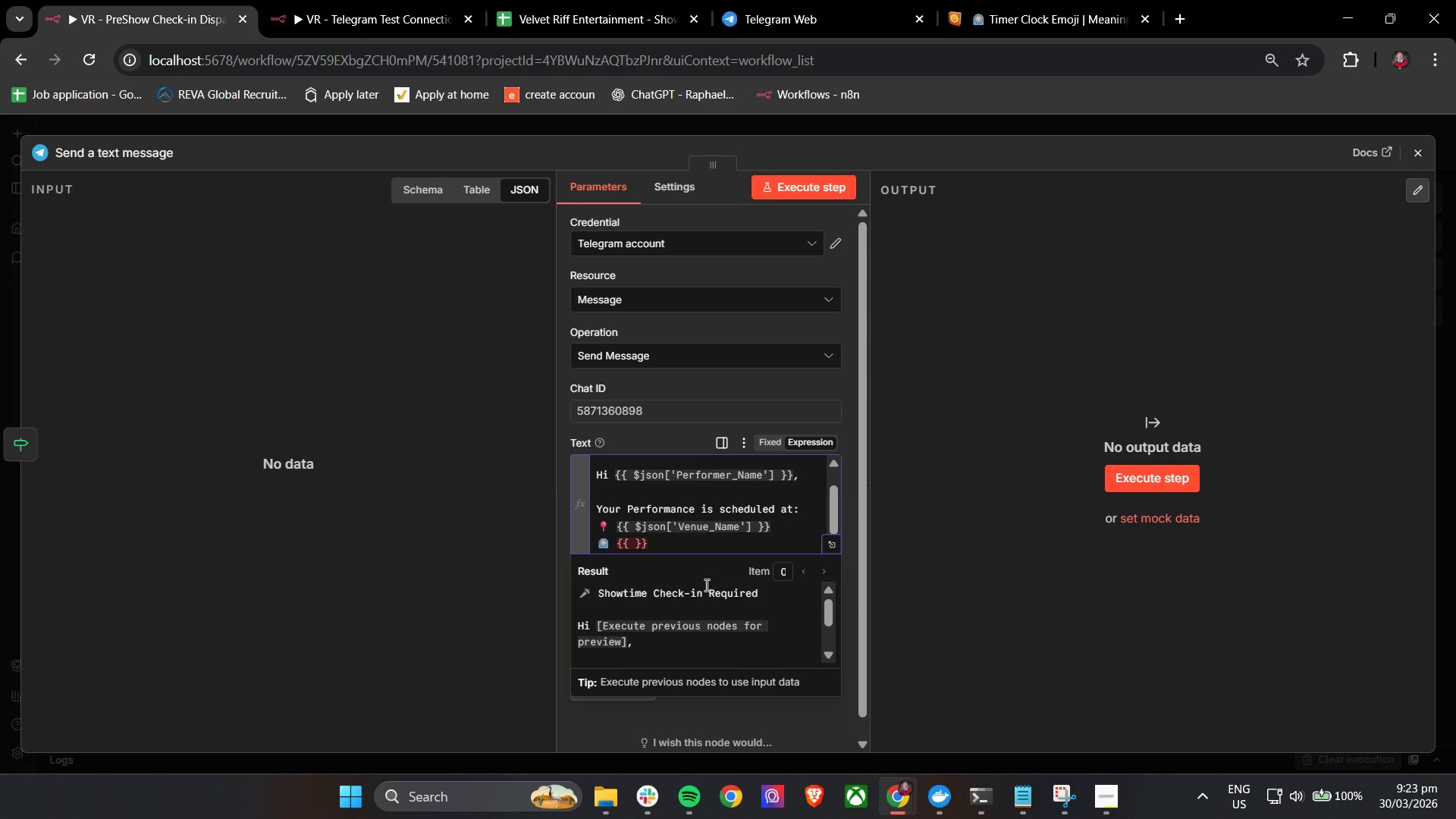 
key(End)
 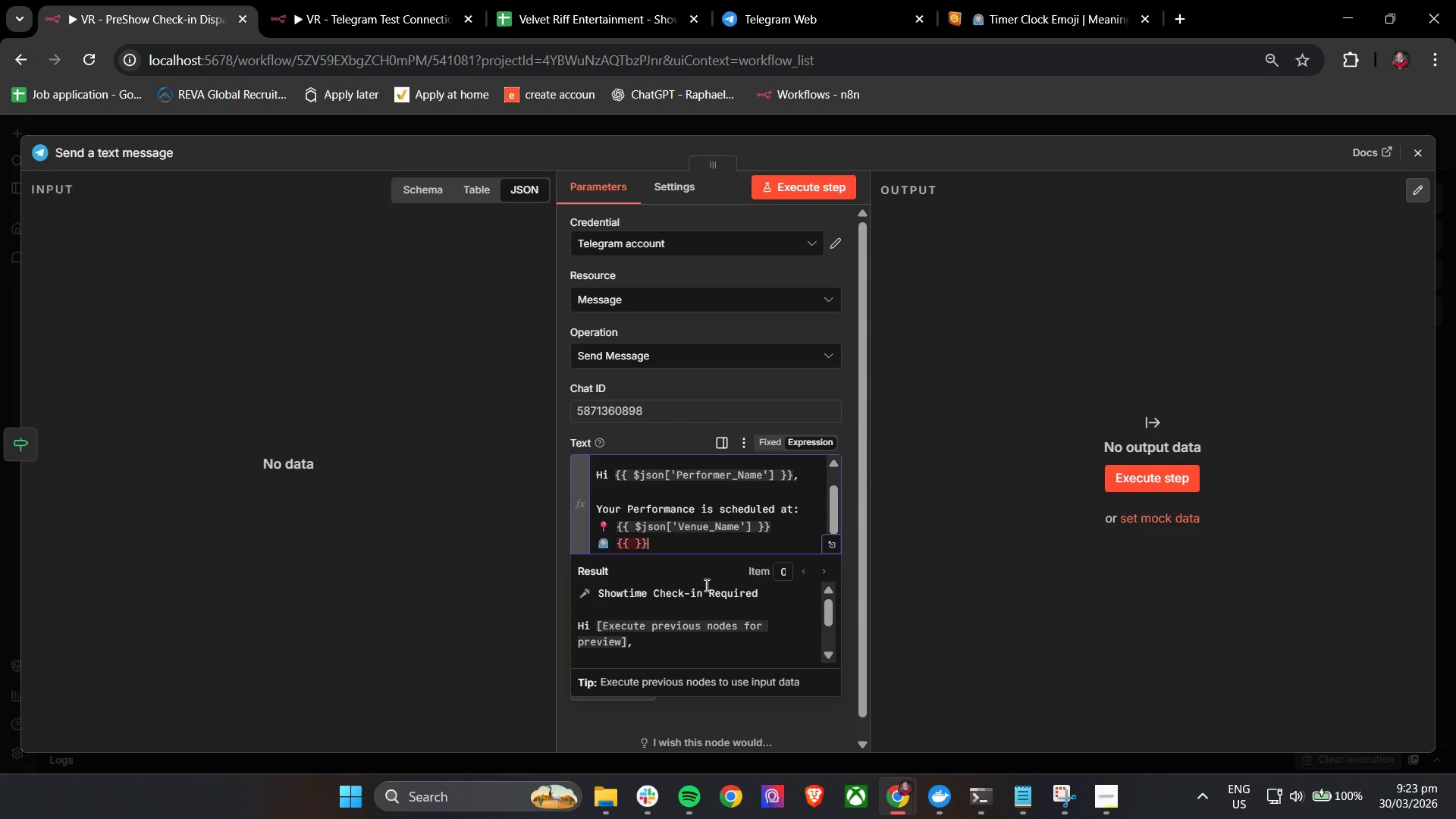 
key(ArrowLeft)
 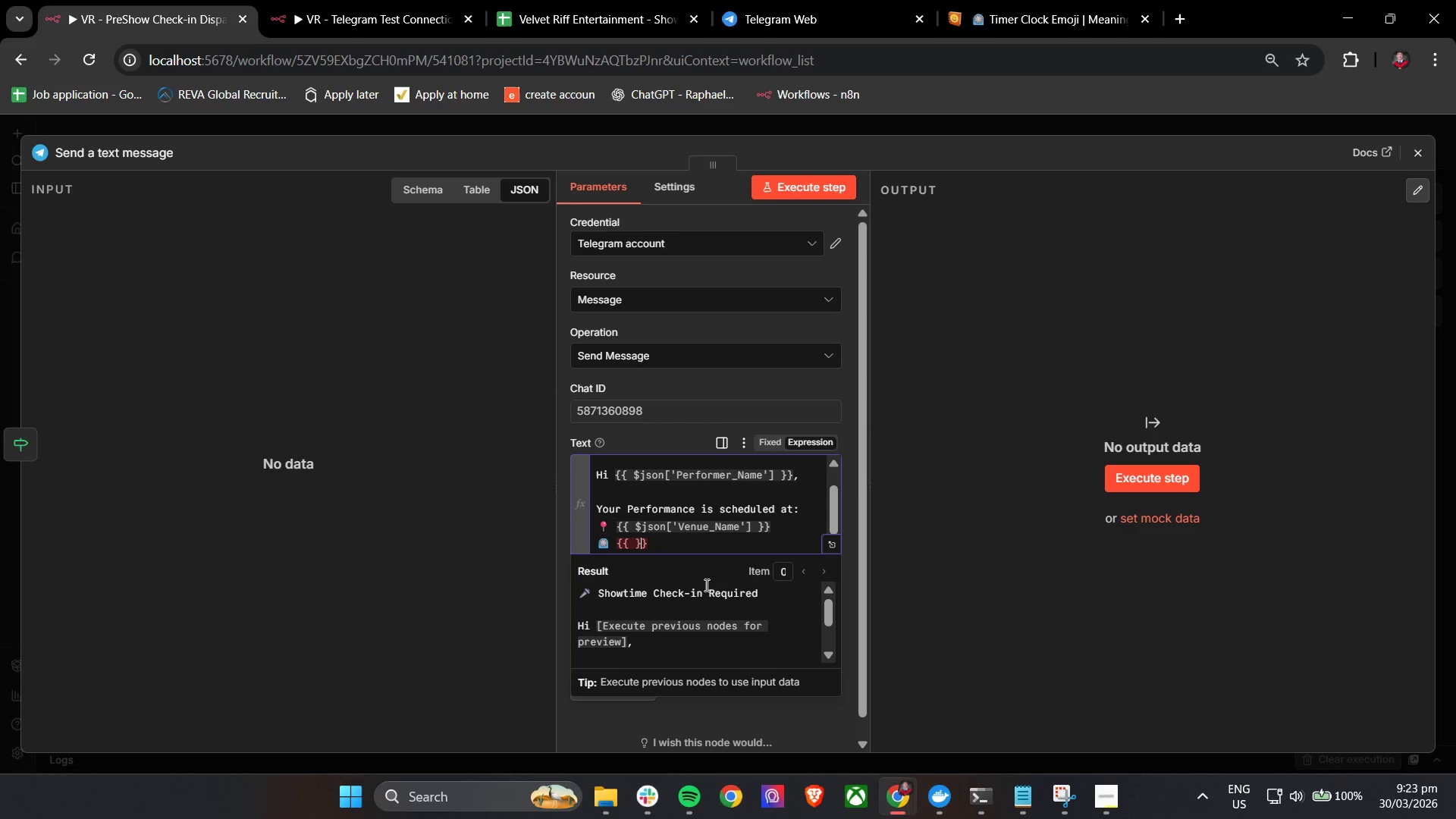 
key(ArrowLeft)
 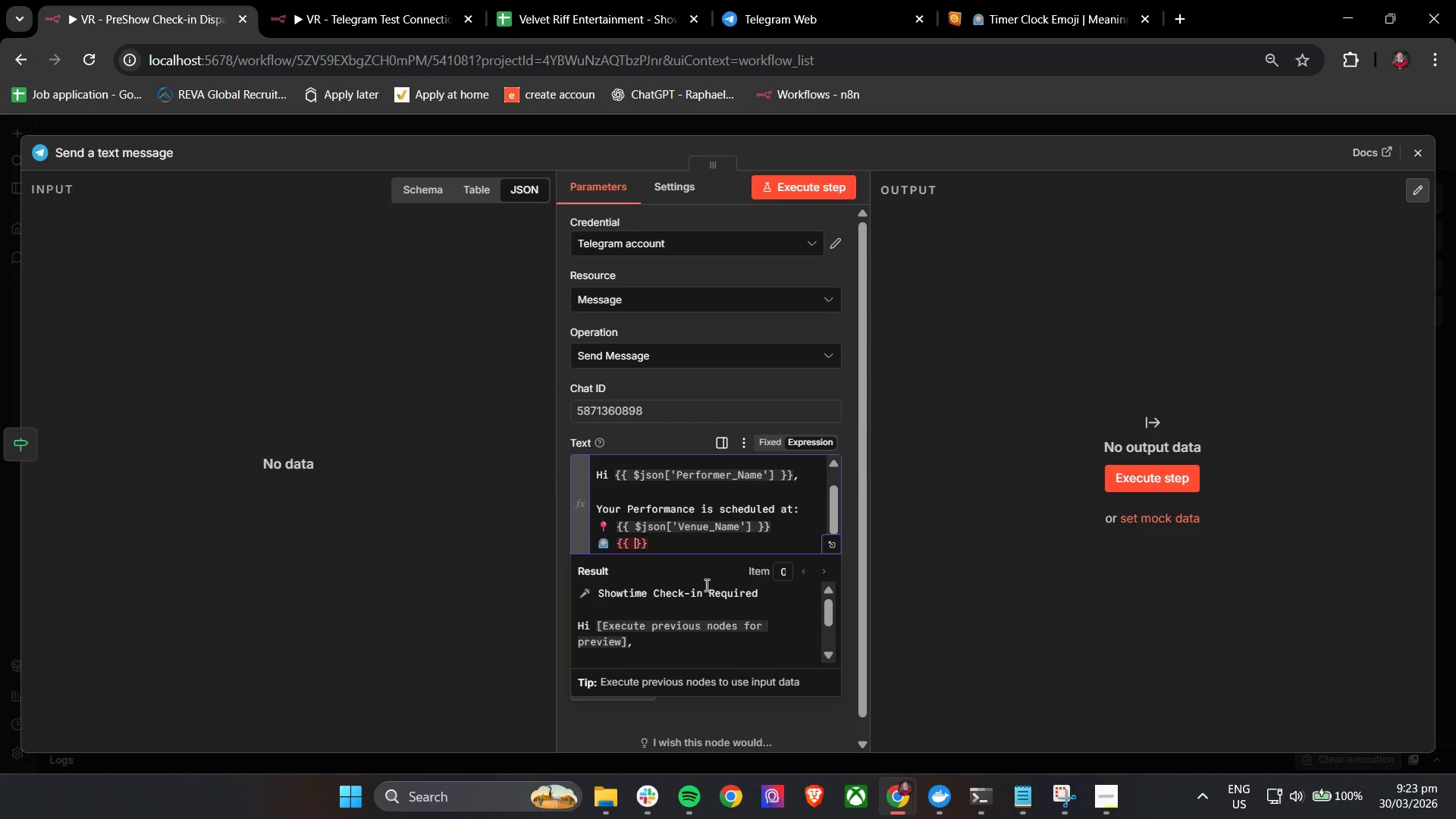 
key(Backspace)
 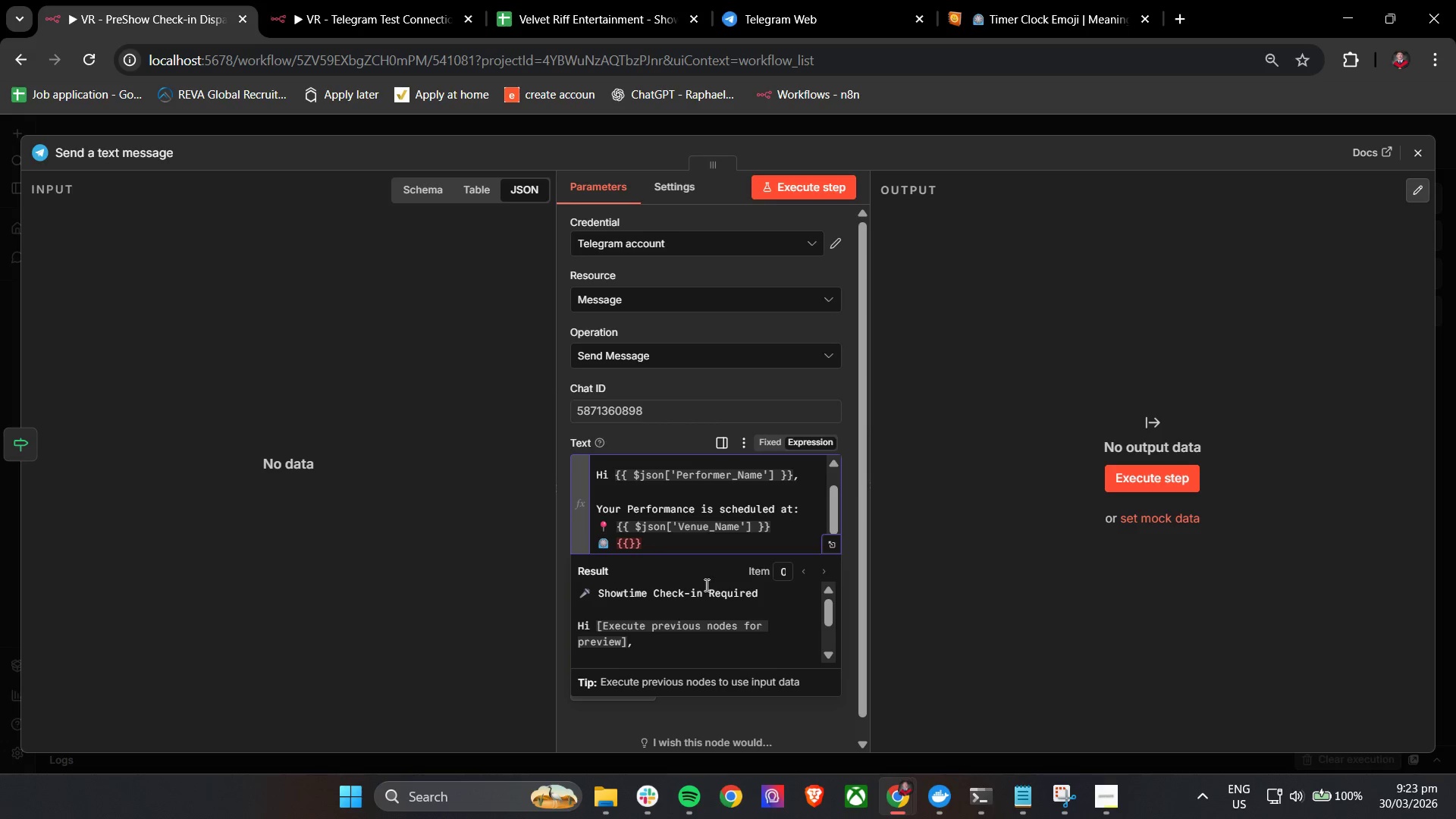 
hold_key(key=ControlLeft, duration=0.38)
 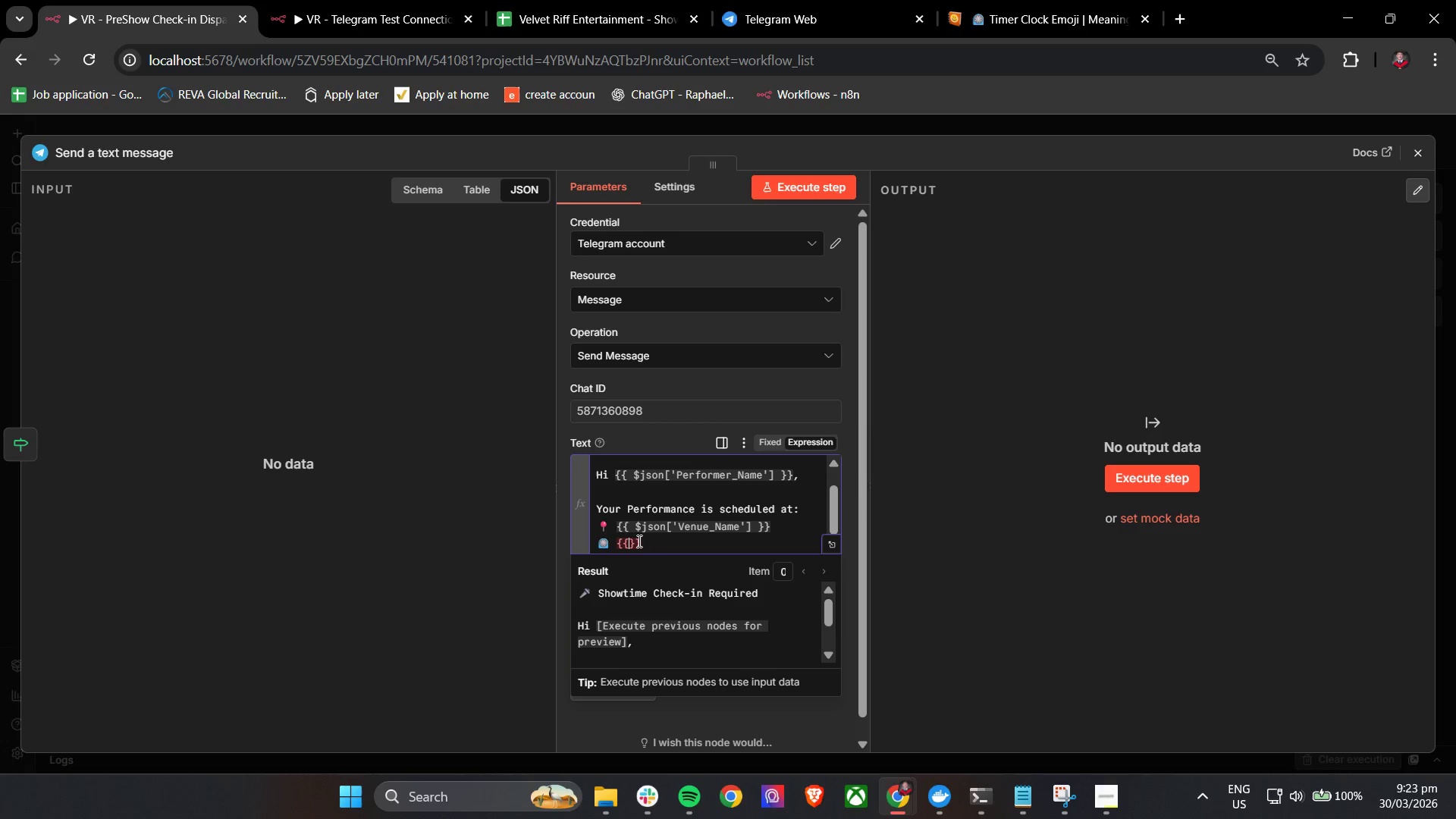 
left_click_drag(start_coordinate=[647, 536], to_coordinate=[619, 541])
 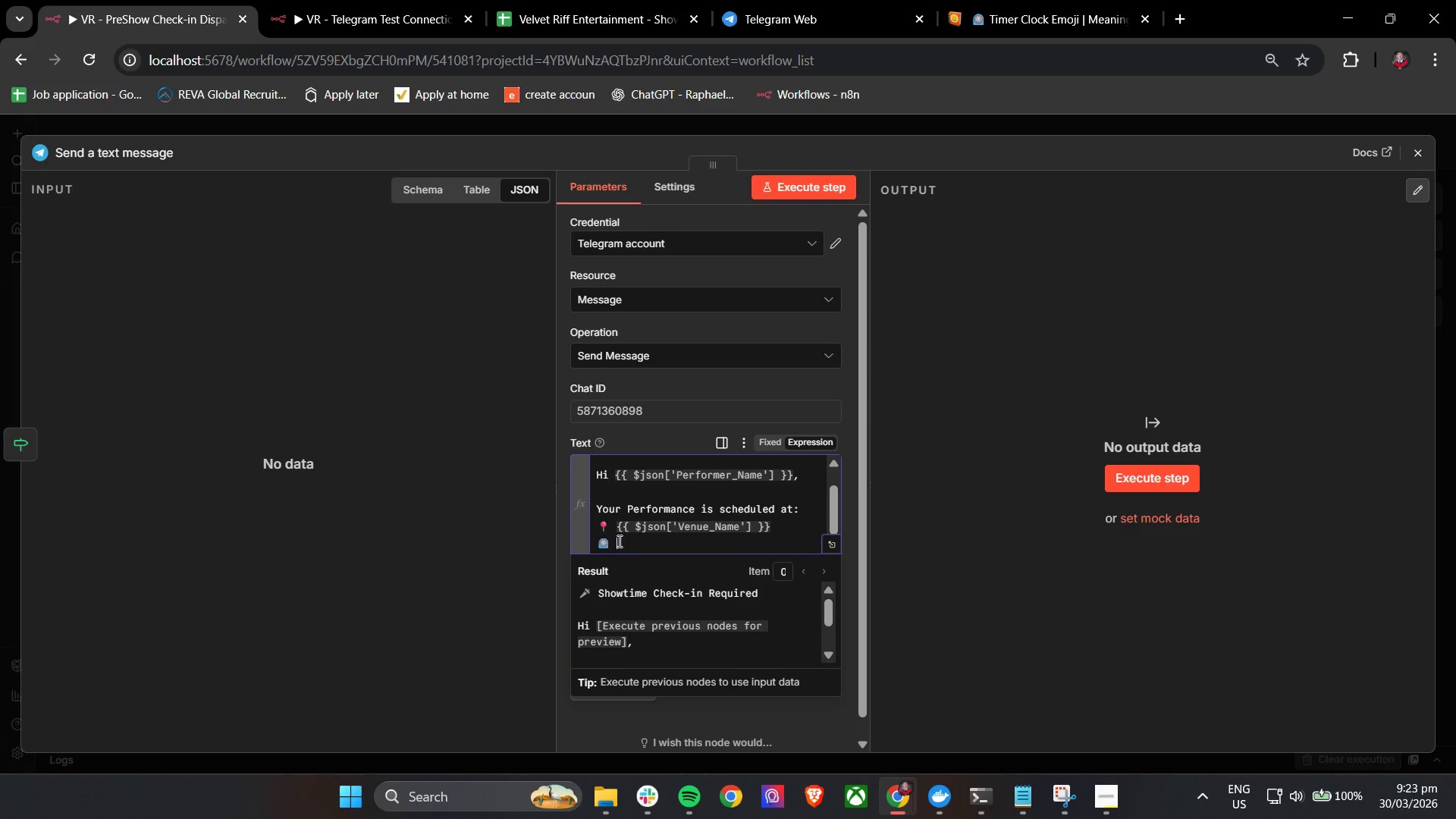 
key(Backspace)
 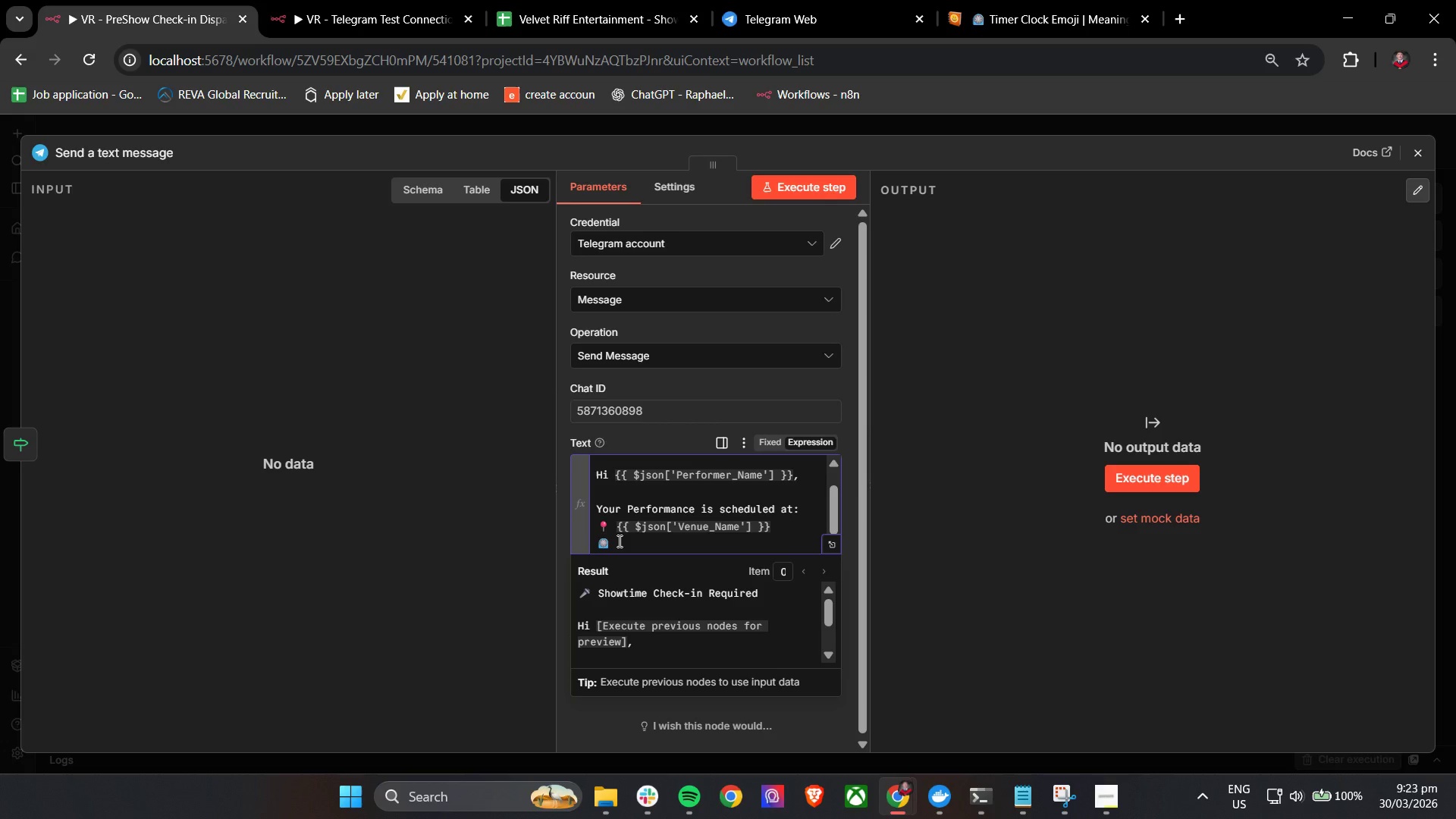 
key(Shift+BracketLeft)
 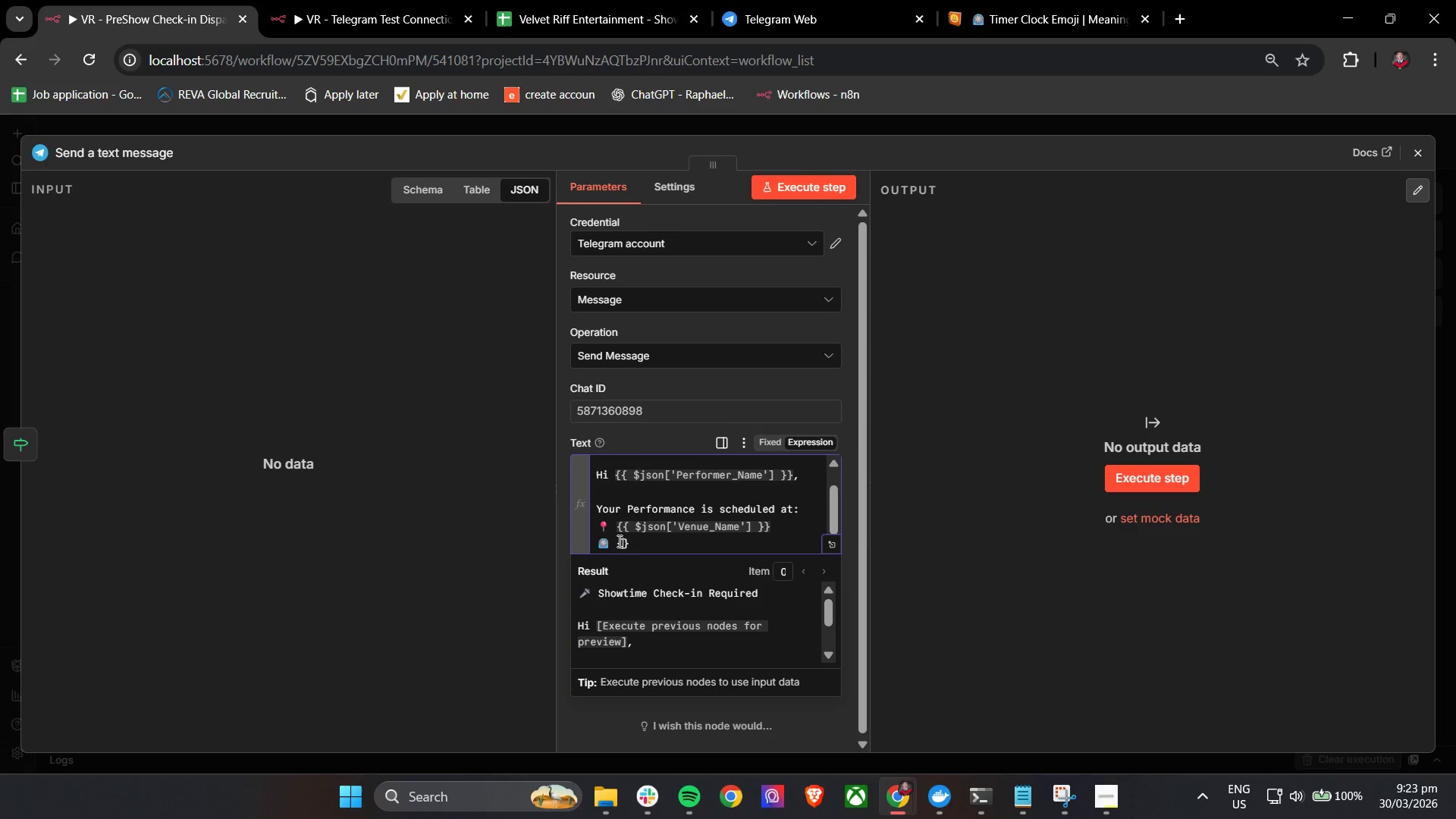 
key(Shift+BracketLeft)
 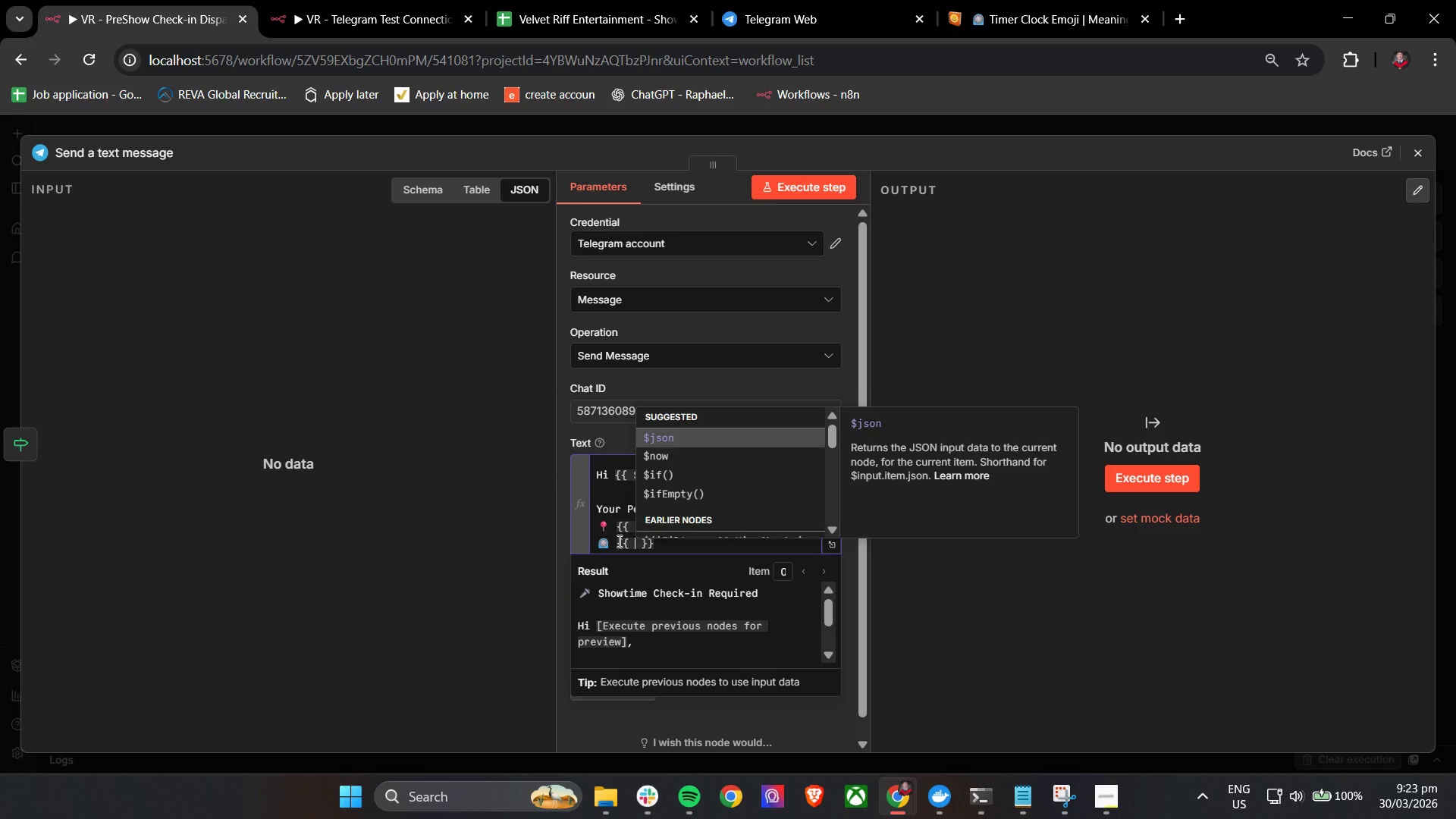 
key(Enter)
 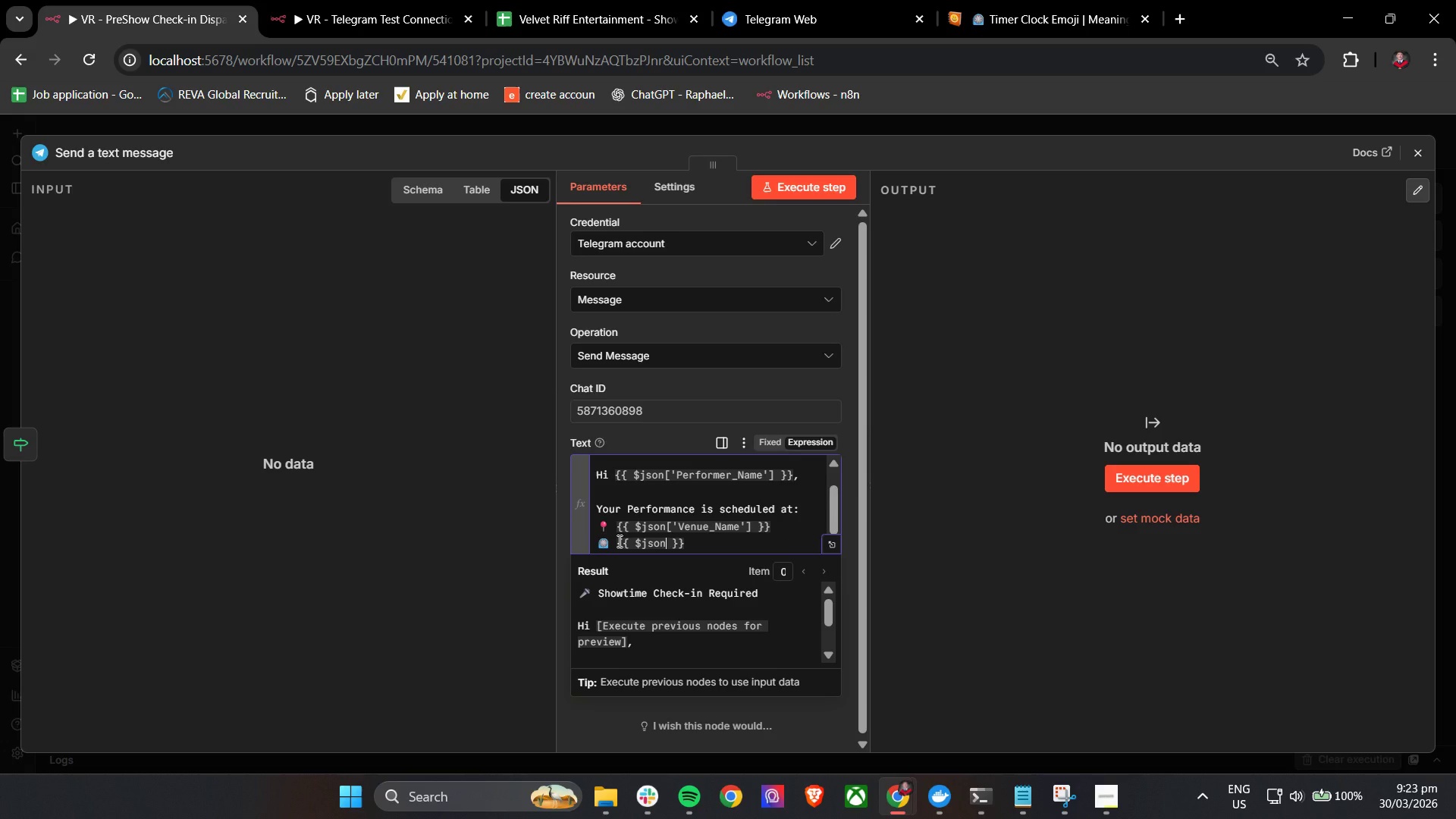 
type(['Set_Start_time)
key(Backspace)
key(Backspace)
key(Backspace)
key(Backspace)
type(Time)
 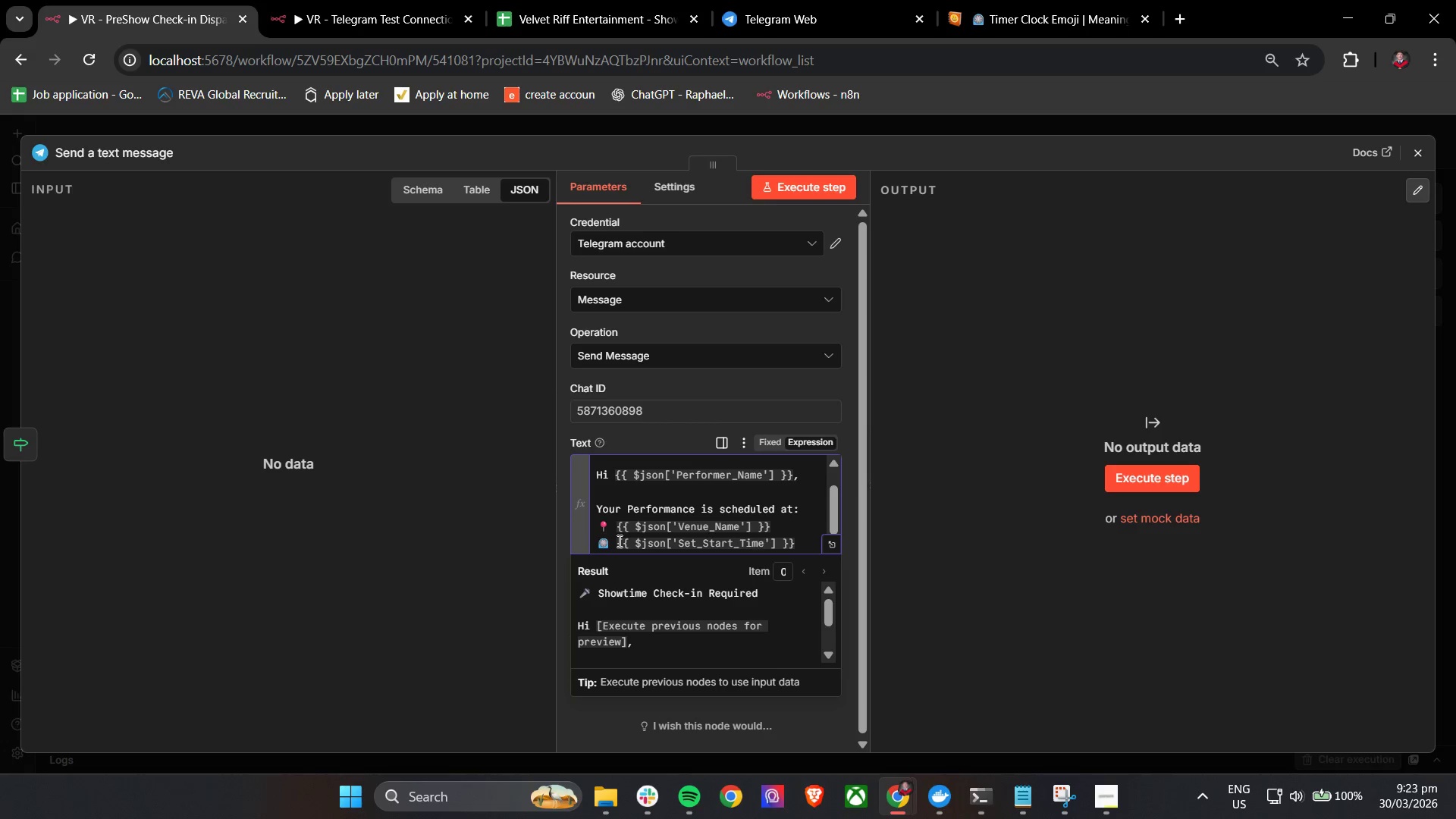 
double_click([806, 545])
 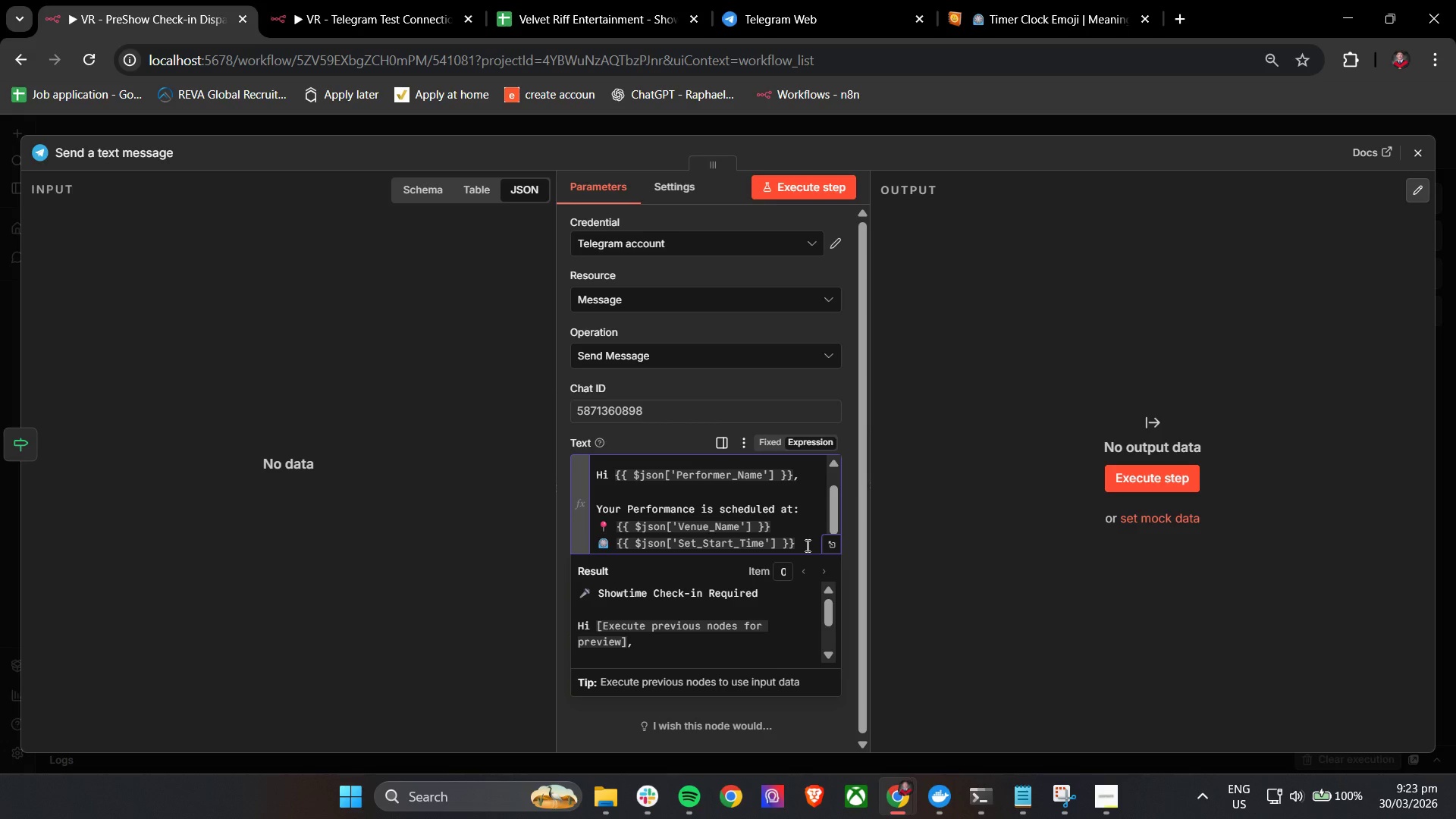 
key(Enter)
 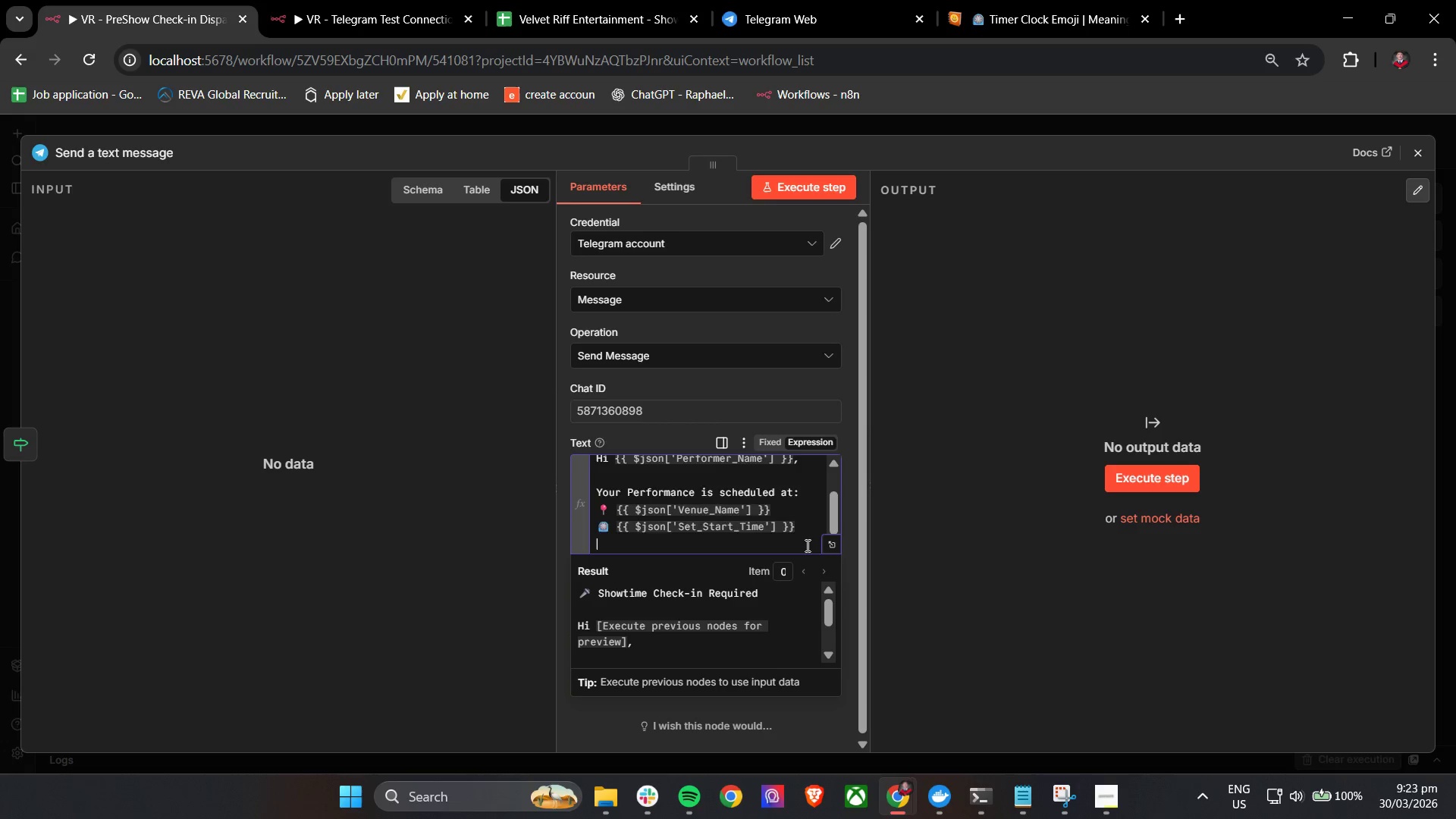 
key(Enter)
 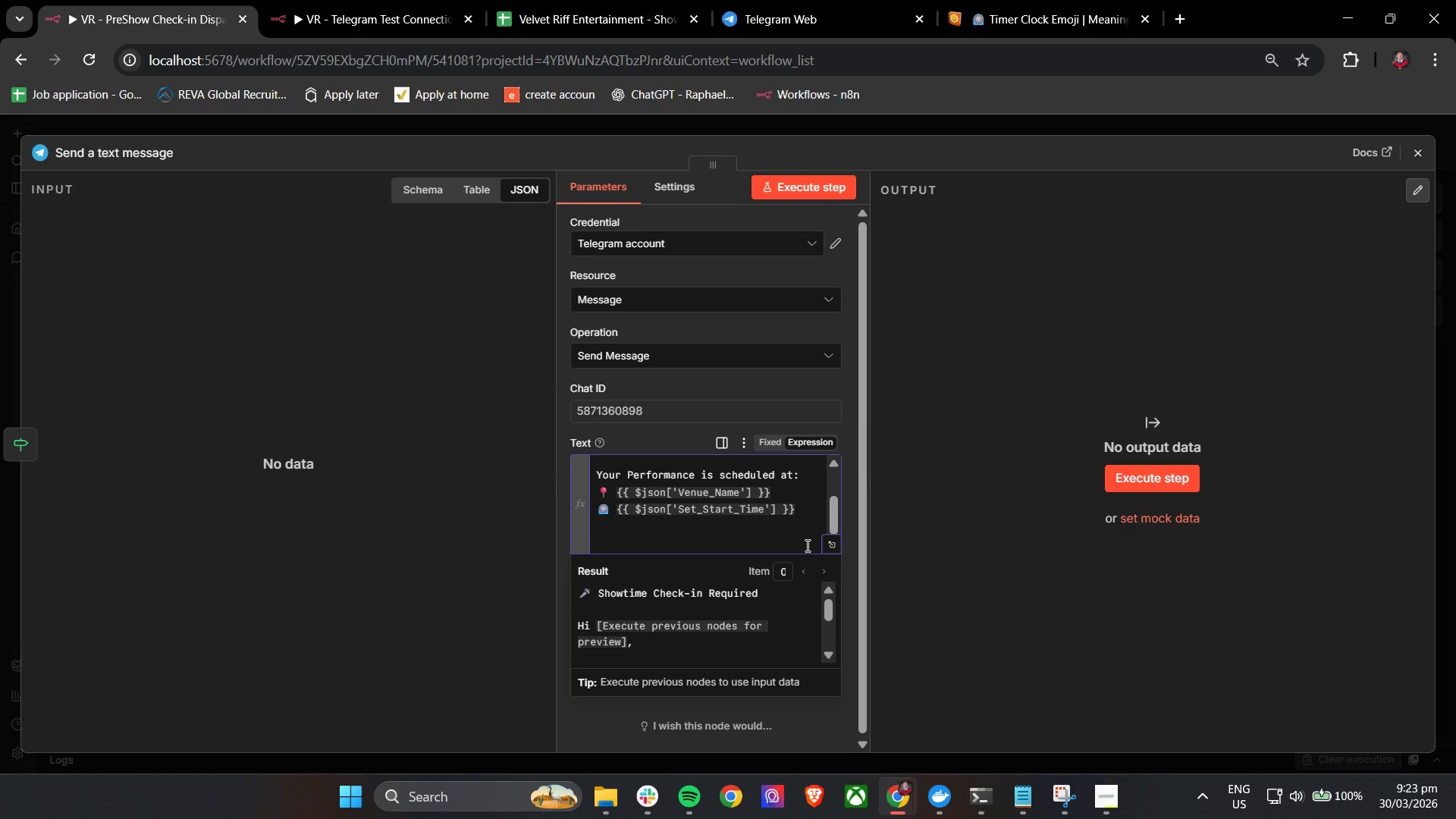 
type(Ples)
key(Backspace)
type(ase confirm you are om)
key(Backspace)
type(n-site:)
 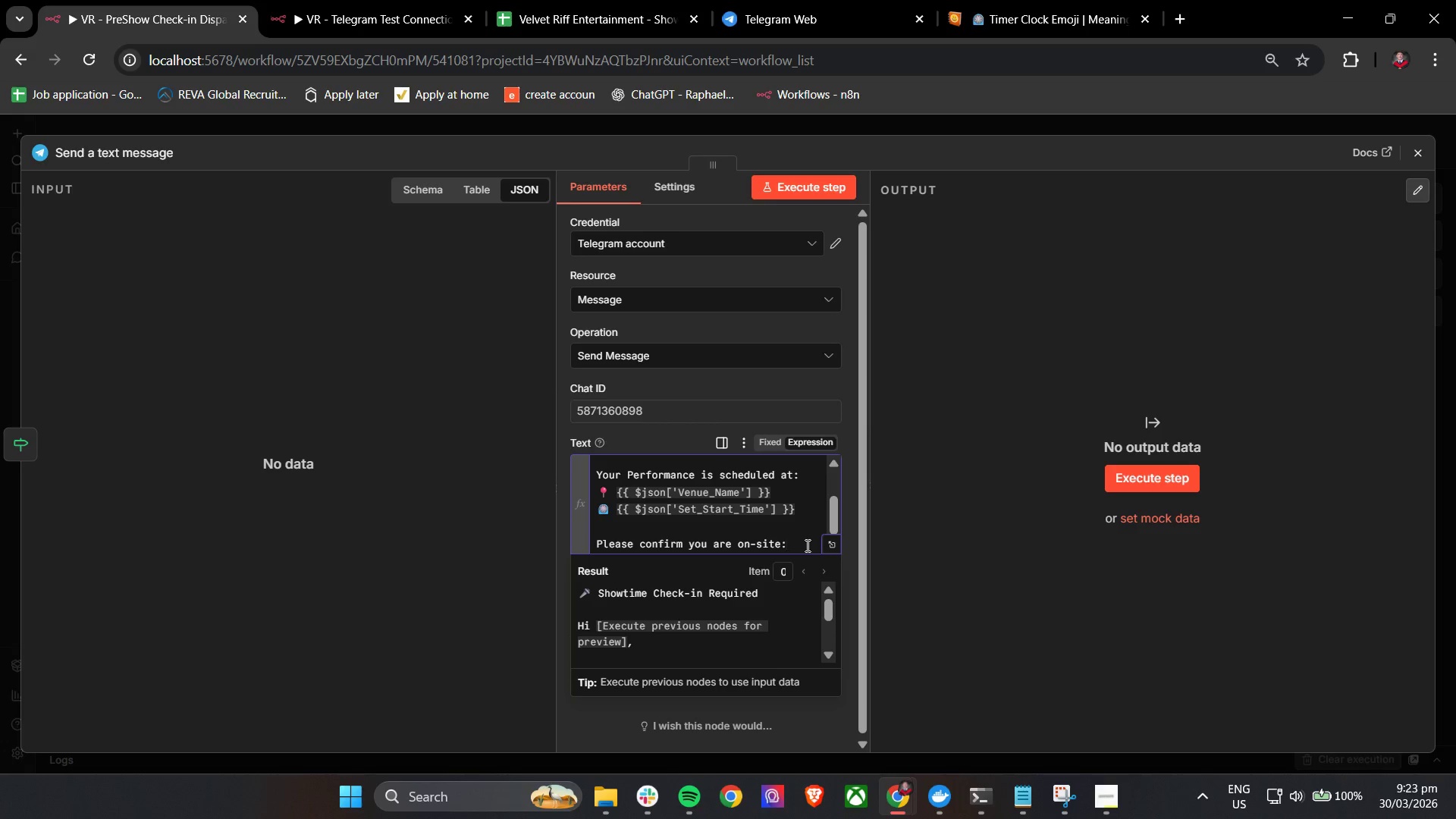 
key(Enter)
 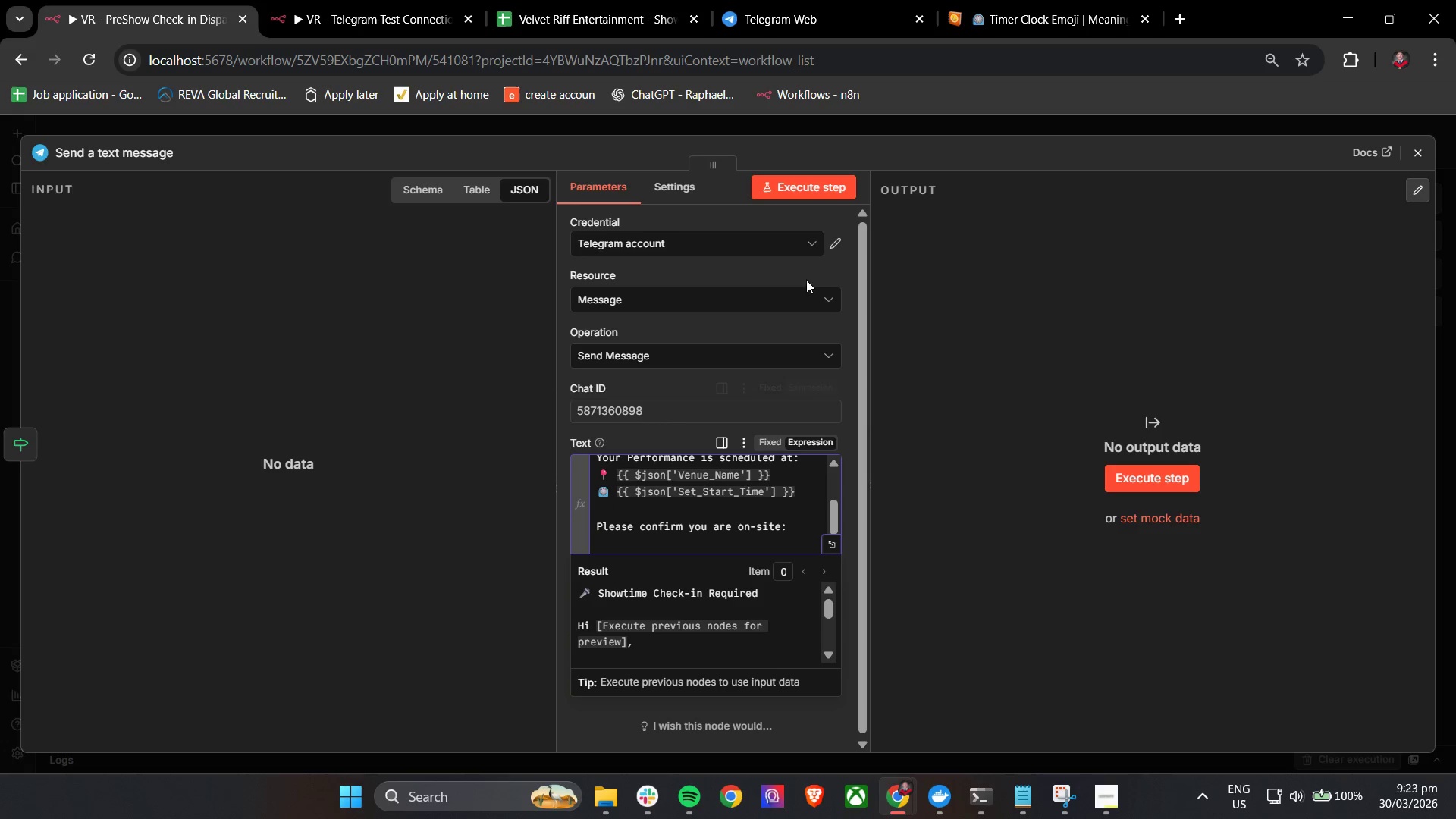 
left_click([1028, 0])
 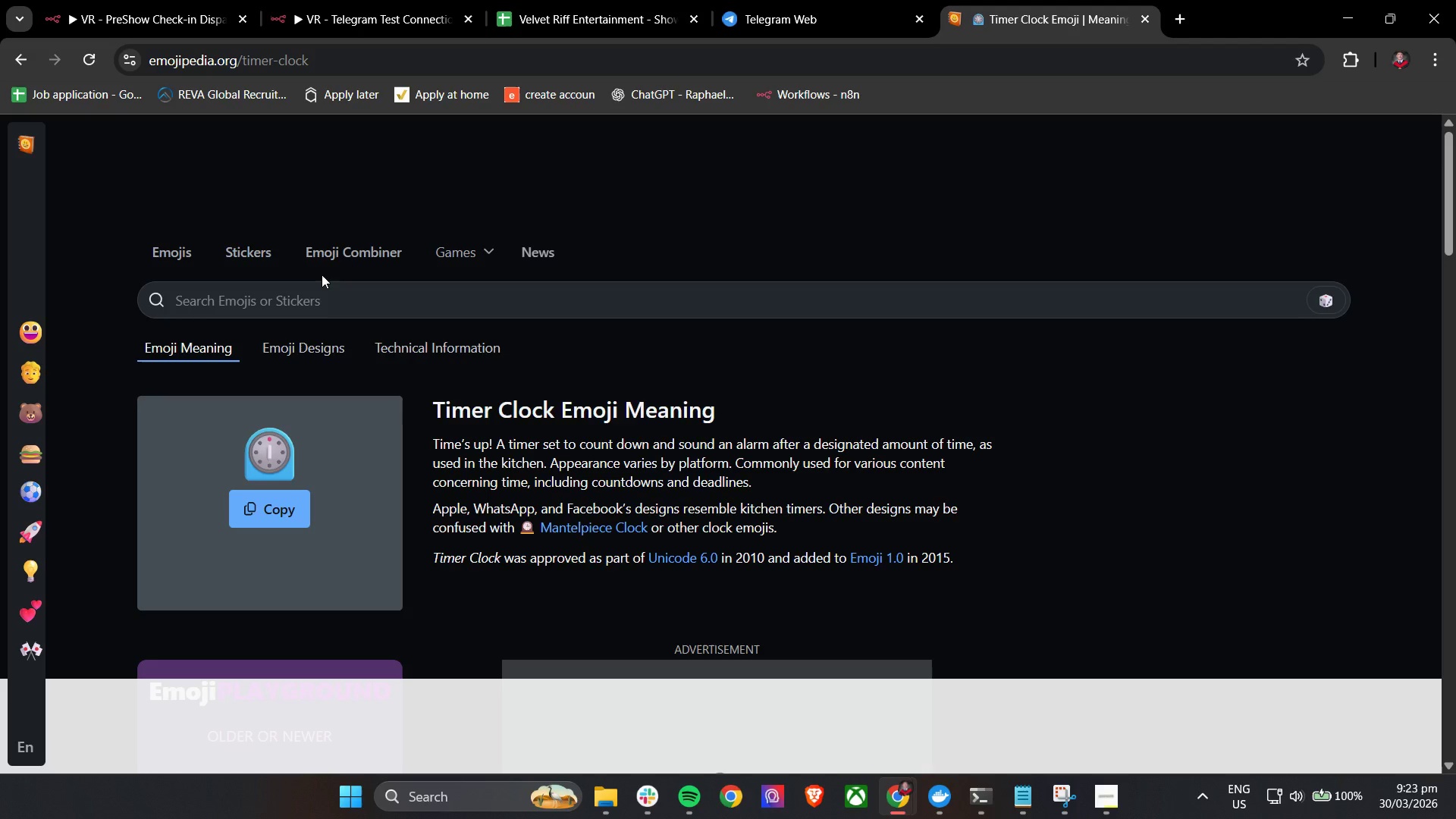 
left_click([307, 291])
 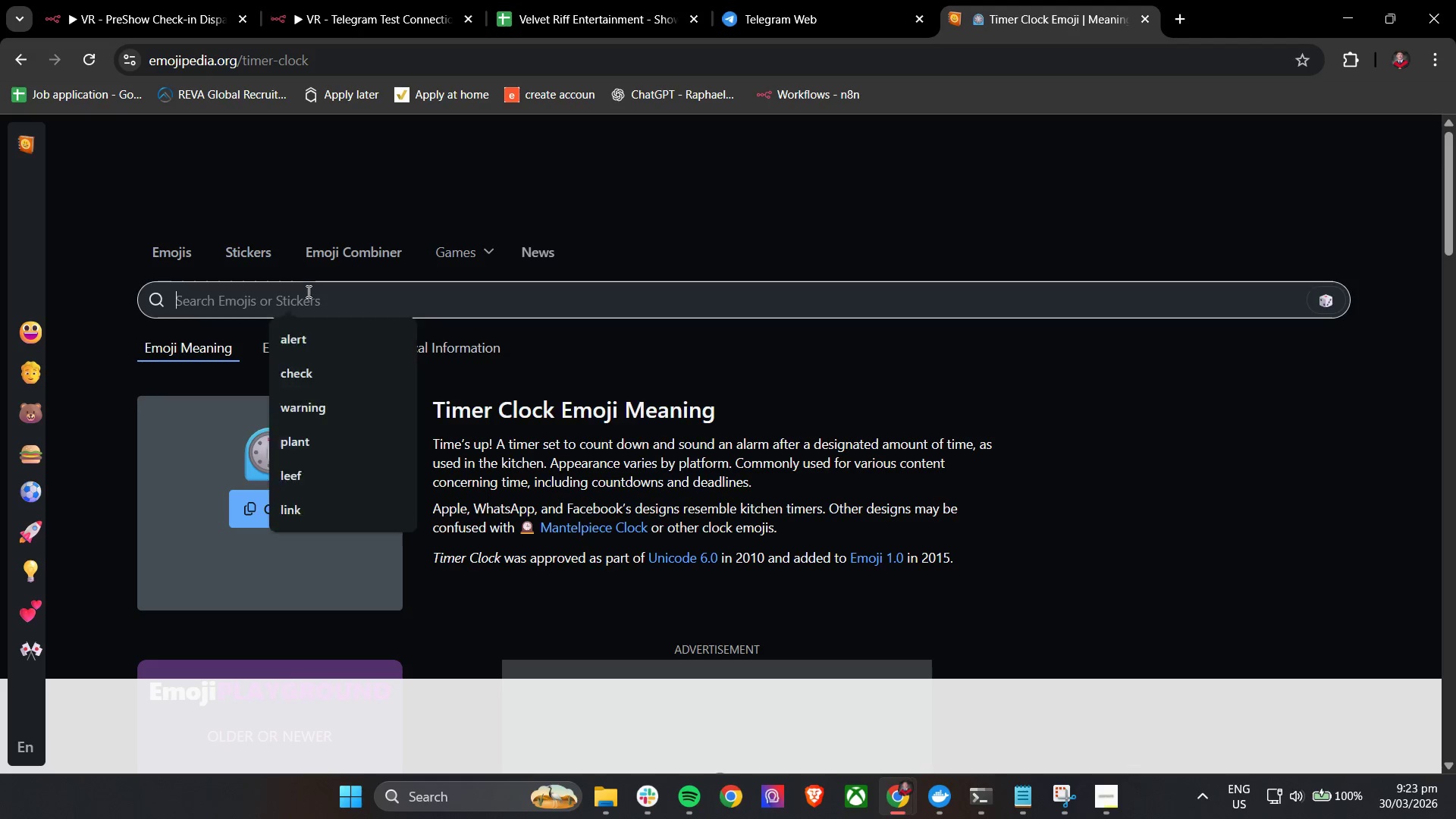 
type(check)
 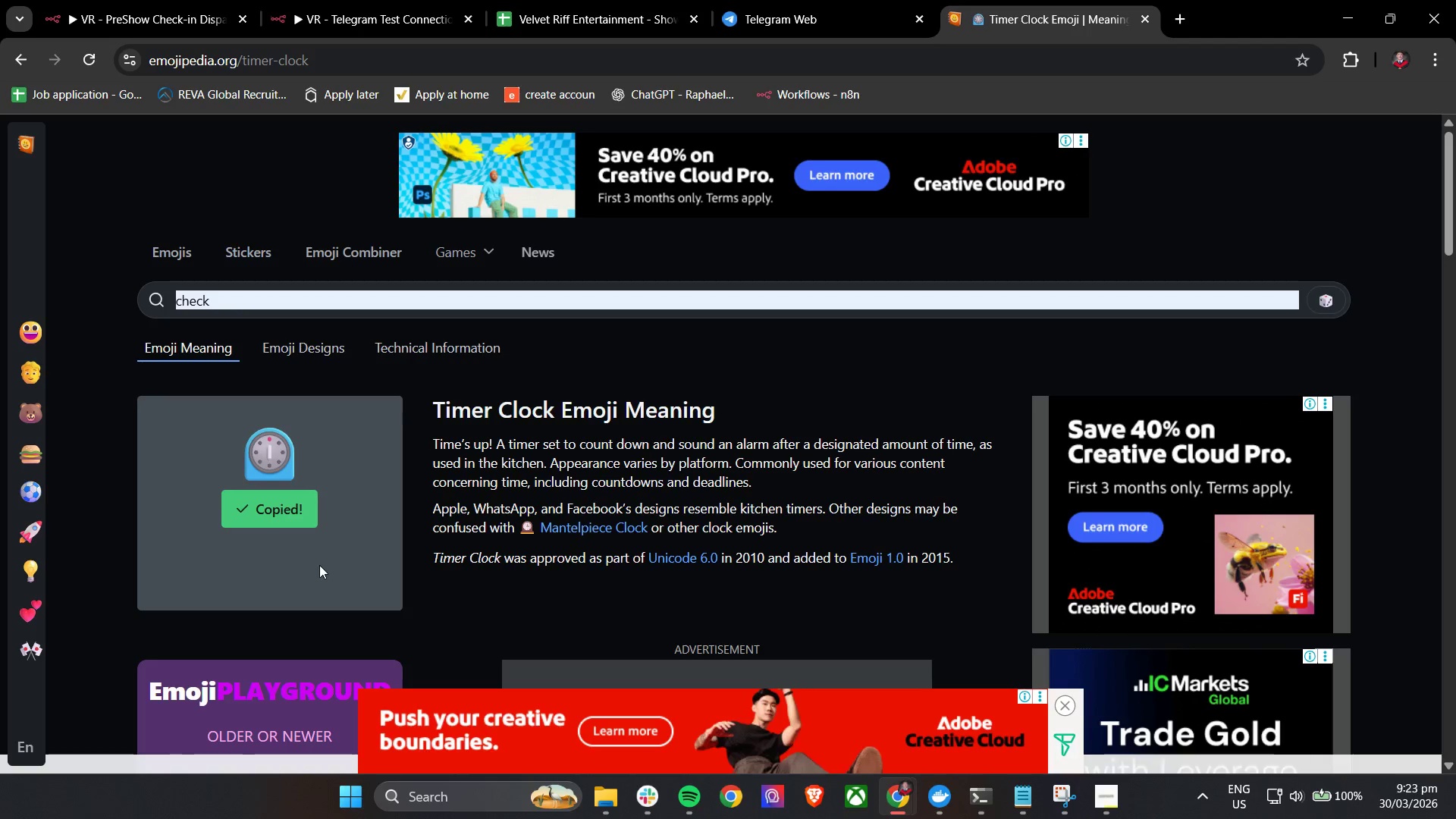 
left_click([322, 302])
 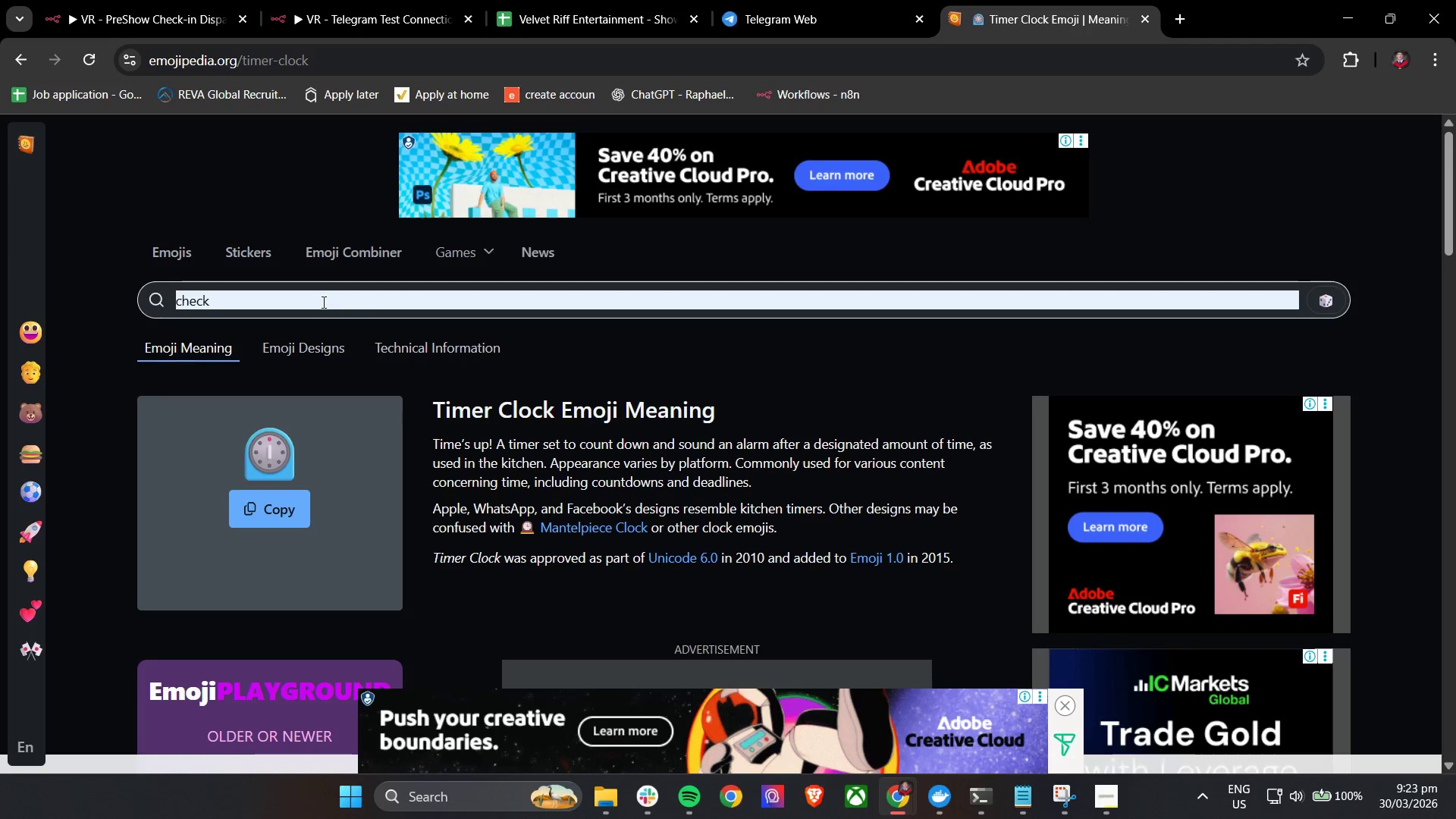 
key(Enter)
 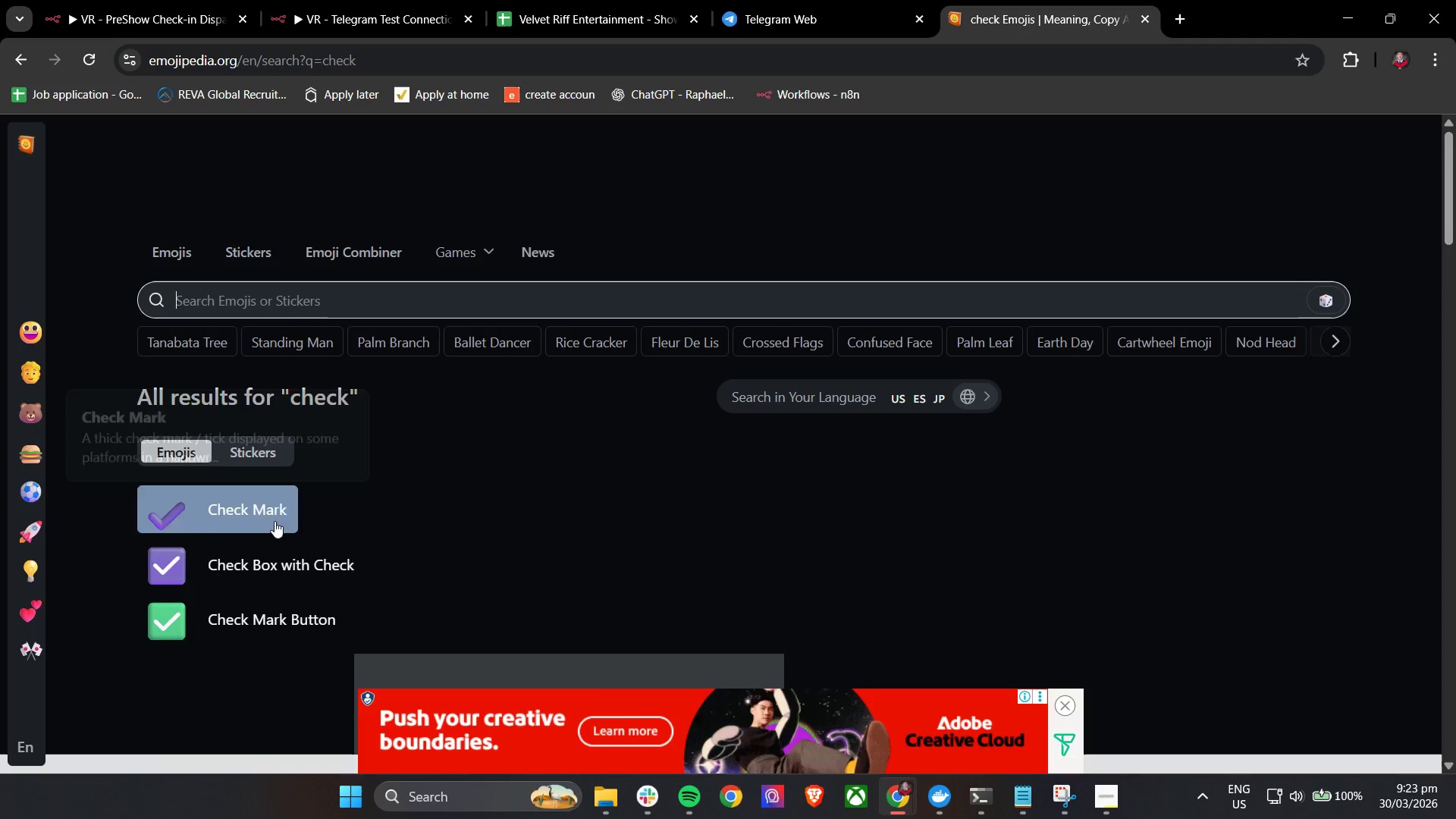 
left_click([240, 616])
 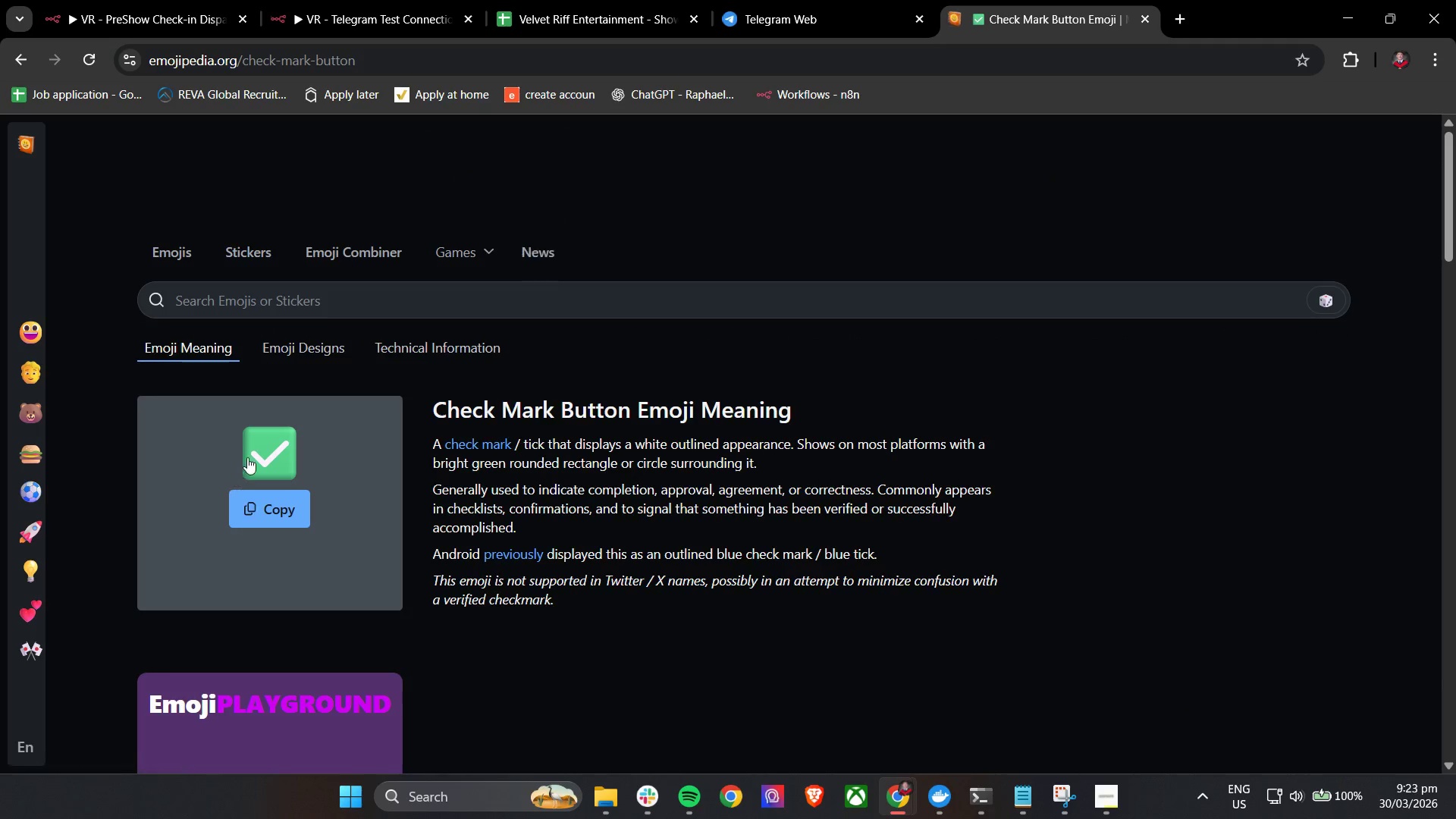 
double_click([265, 508])
 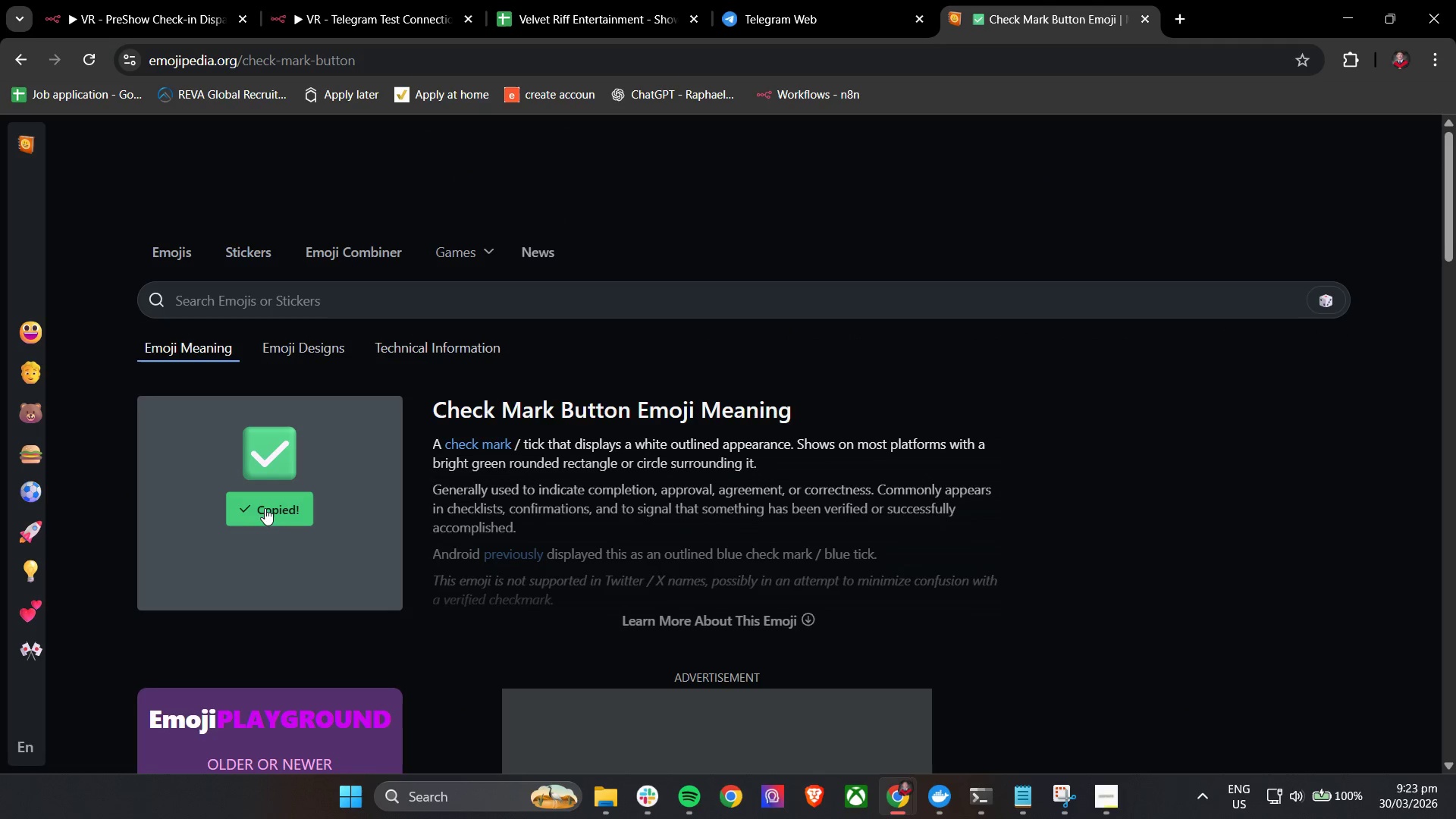 
triple_click([265, 508])
 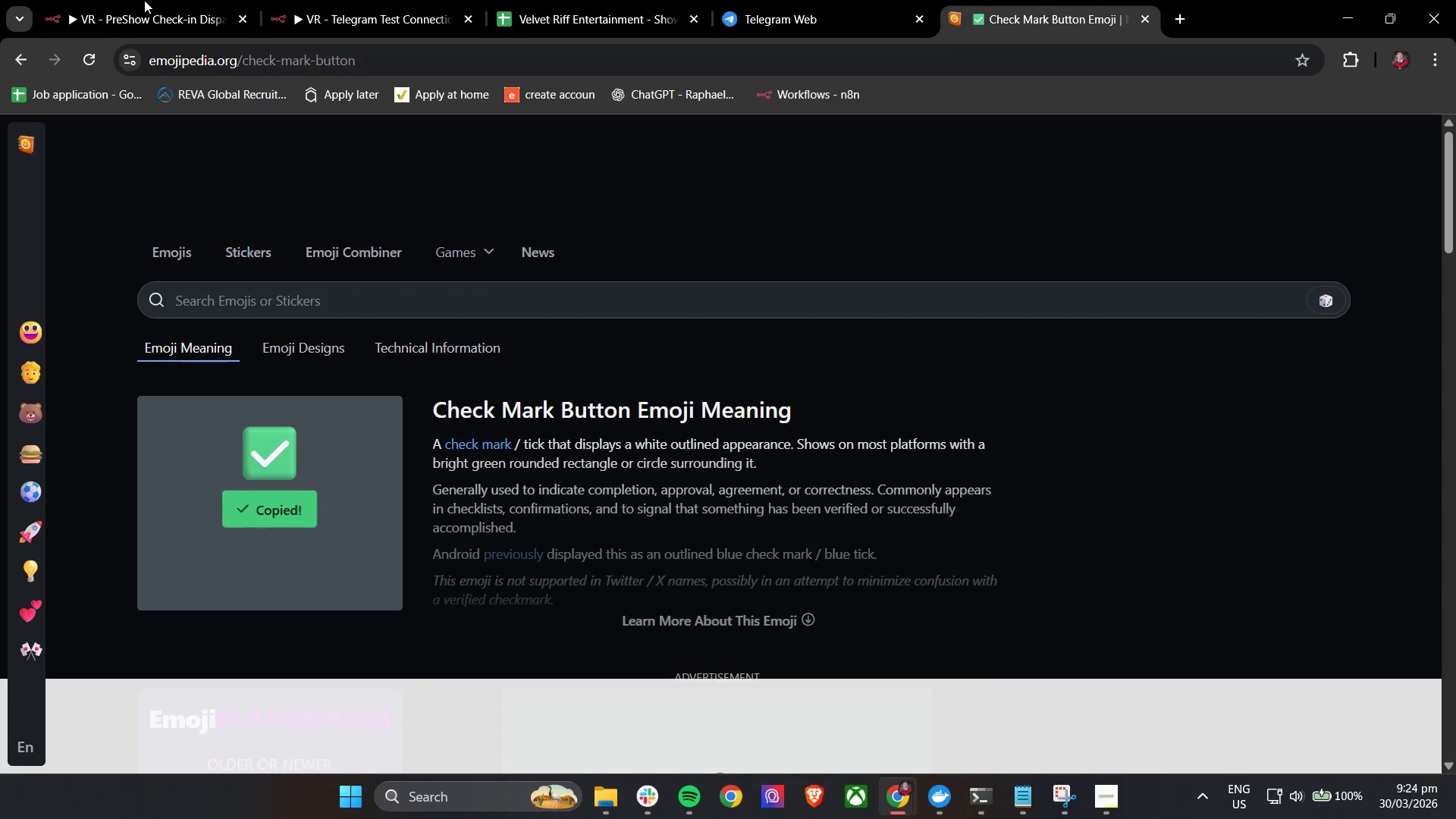 
triple_click([132, 0])
 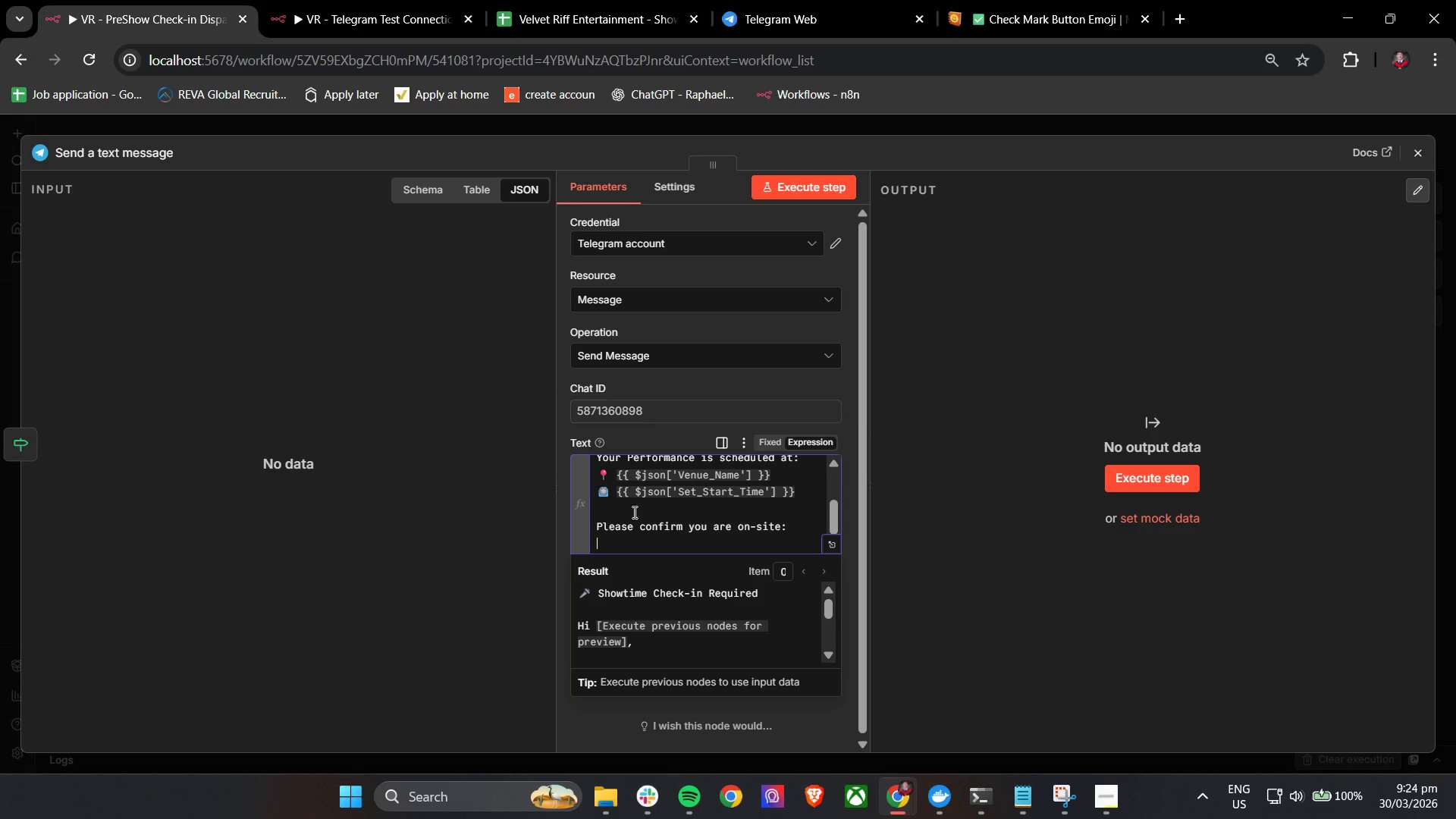 
key(Control+V)
 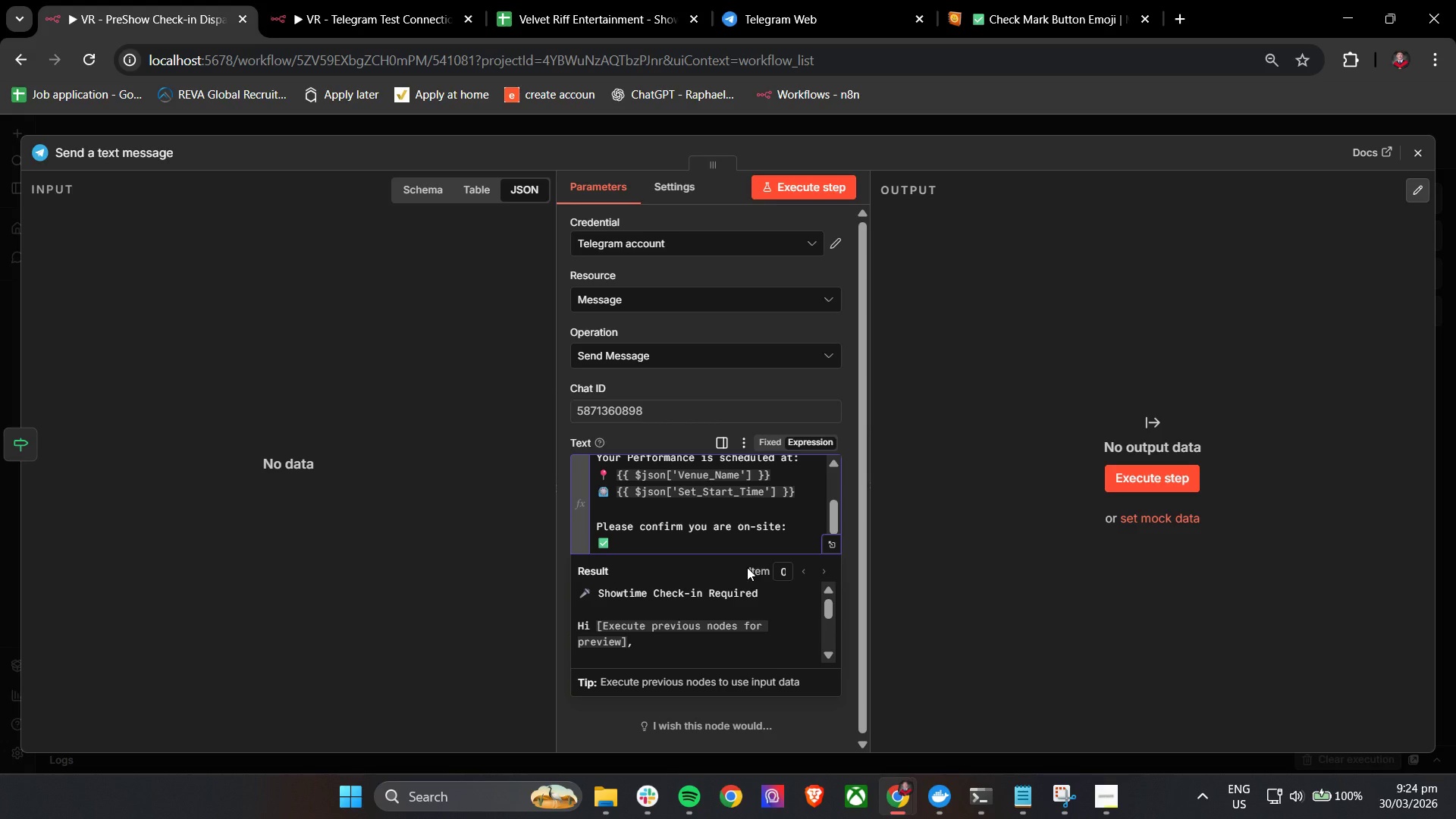 
type( Im)
key(Backspace)
type('m On-Site)
 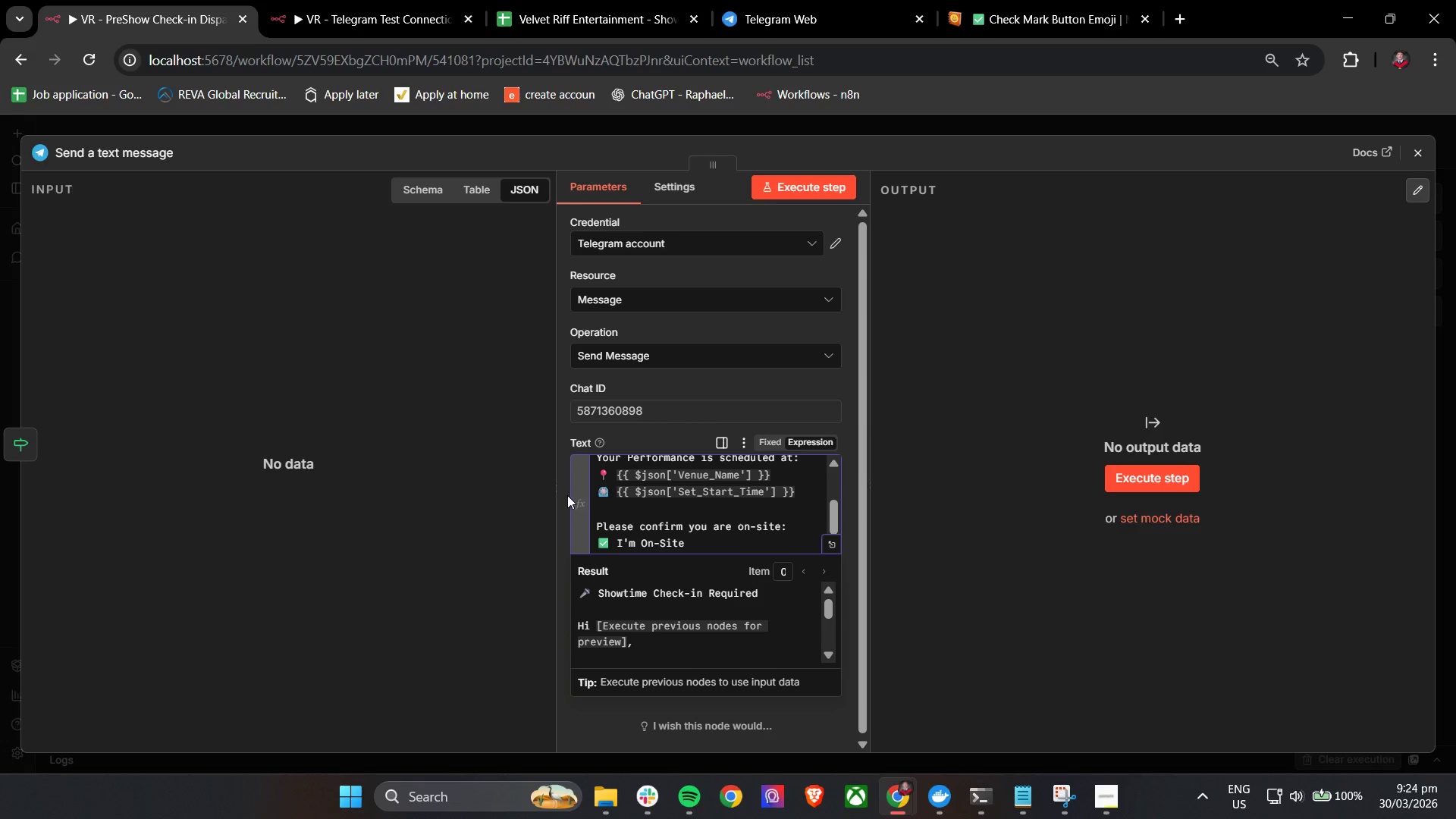 
left_click([565, 469])
 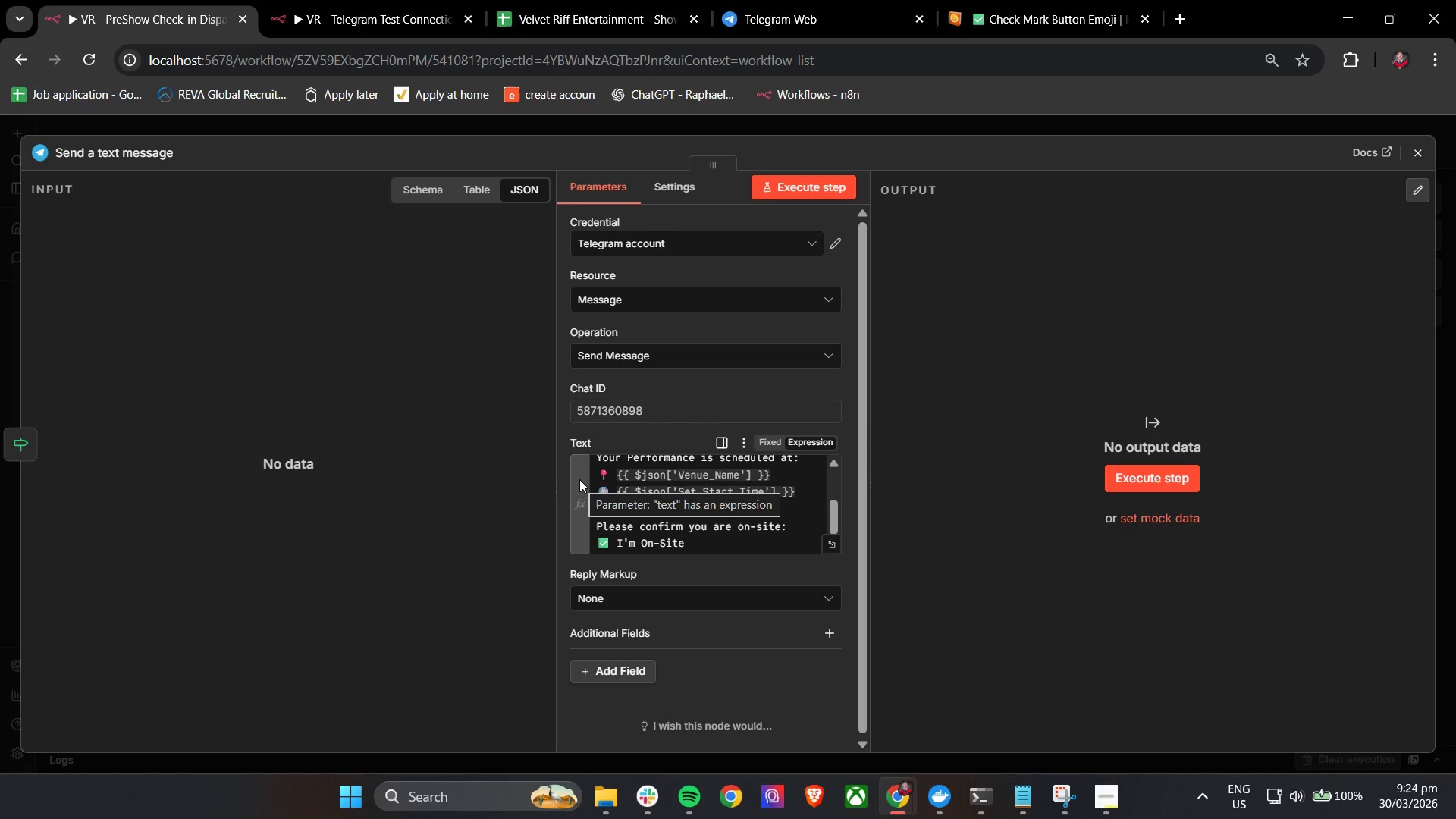 
wait(11.28)
 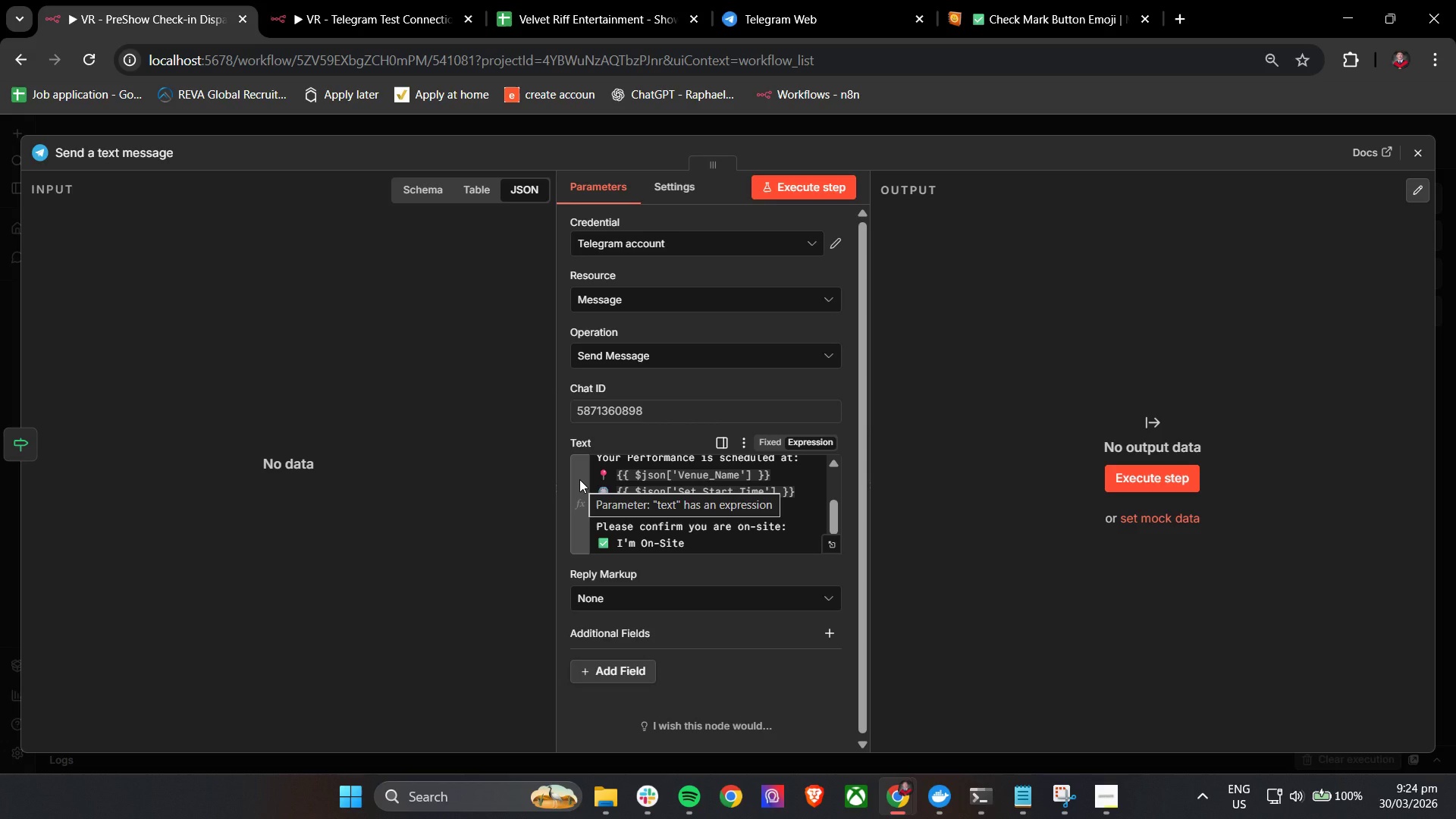 
left_click([1414, 149])
 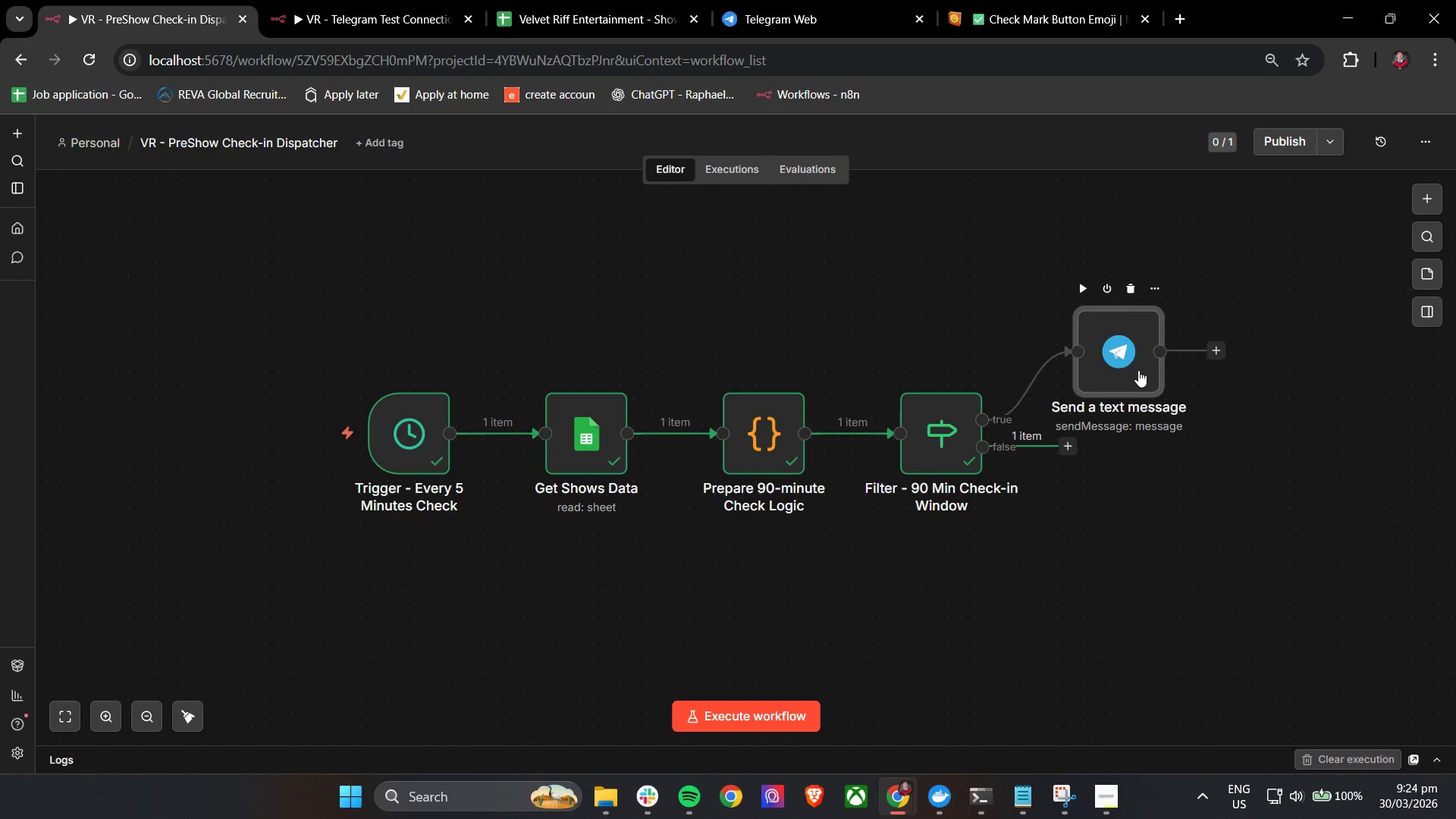 
left_click([1138, 370])
 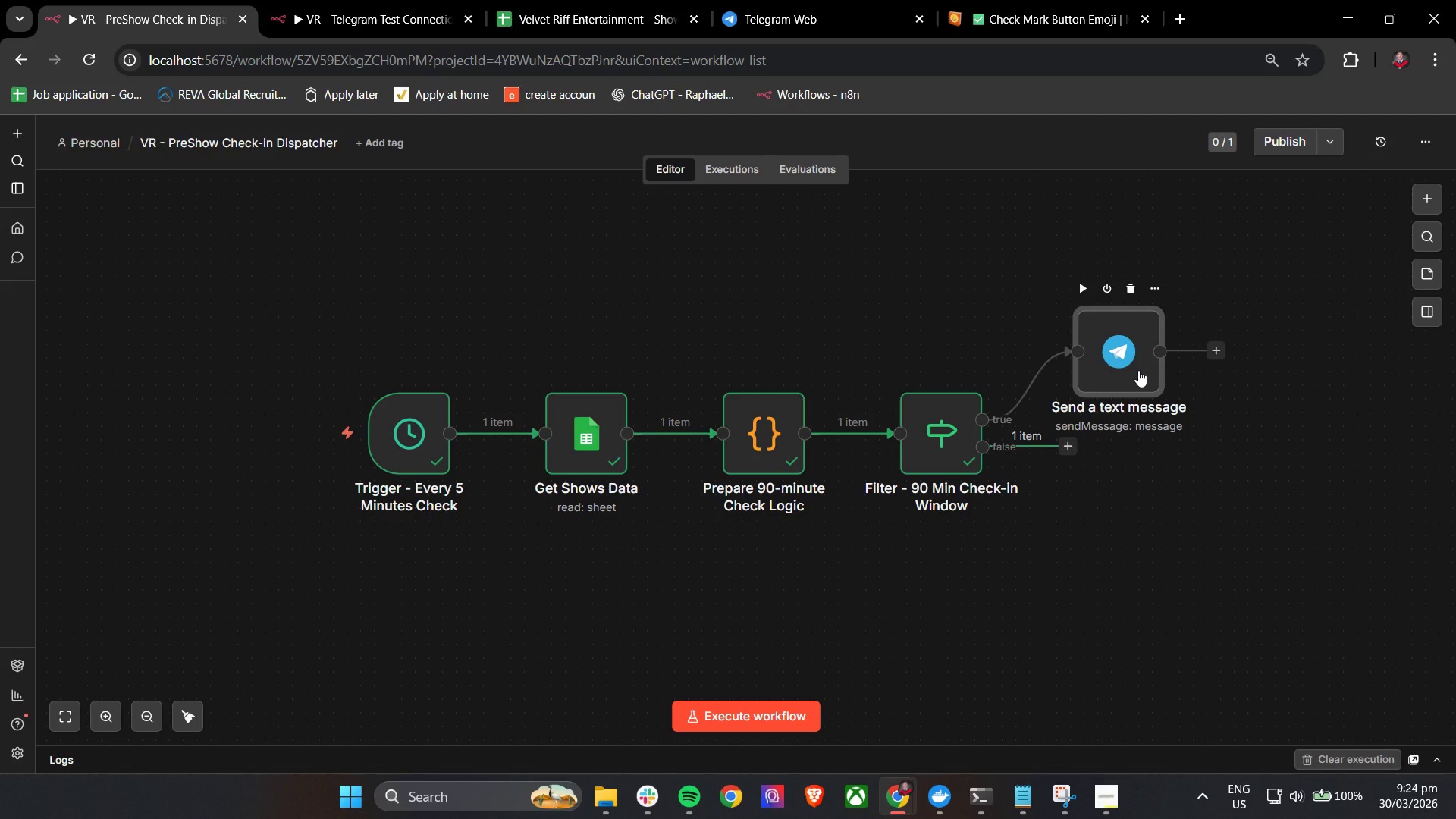 
double_click([1138, 370])
 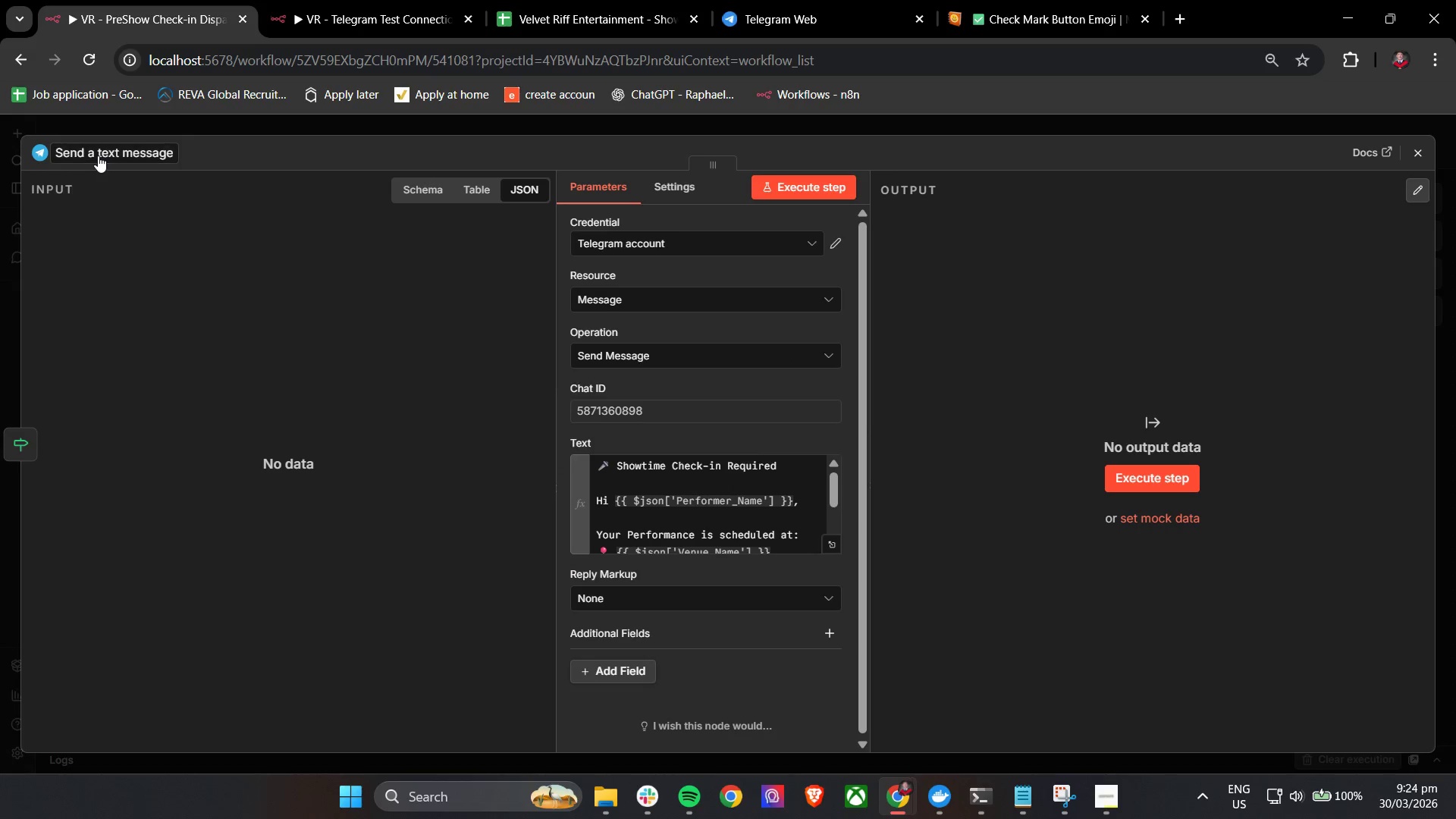 
double_click([98, 155])
 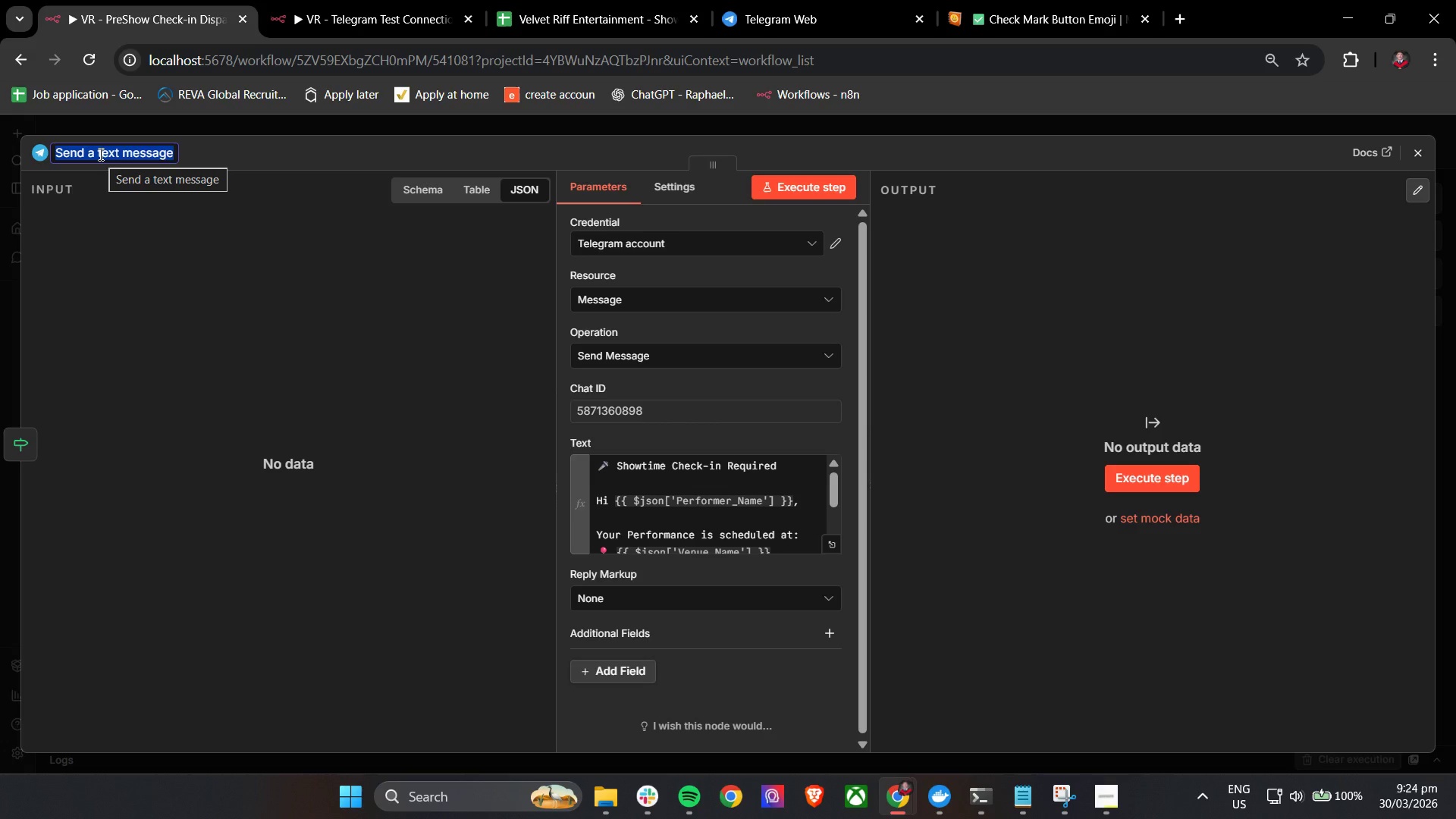 
wait(16.92)
 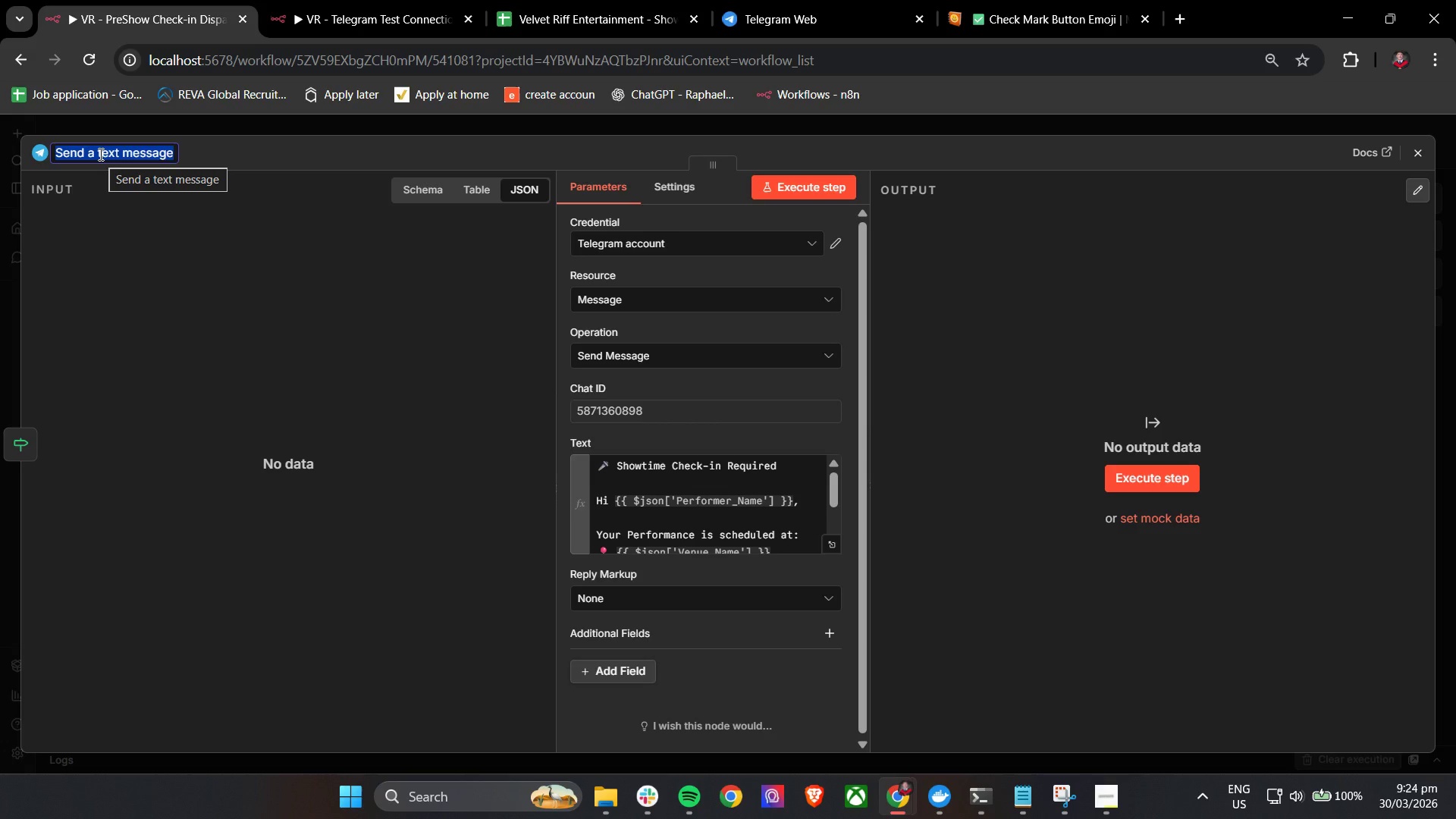 
left_click([1220, 347])
 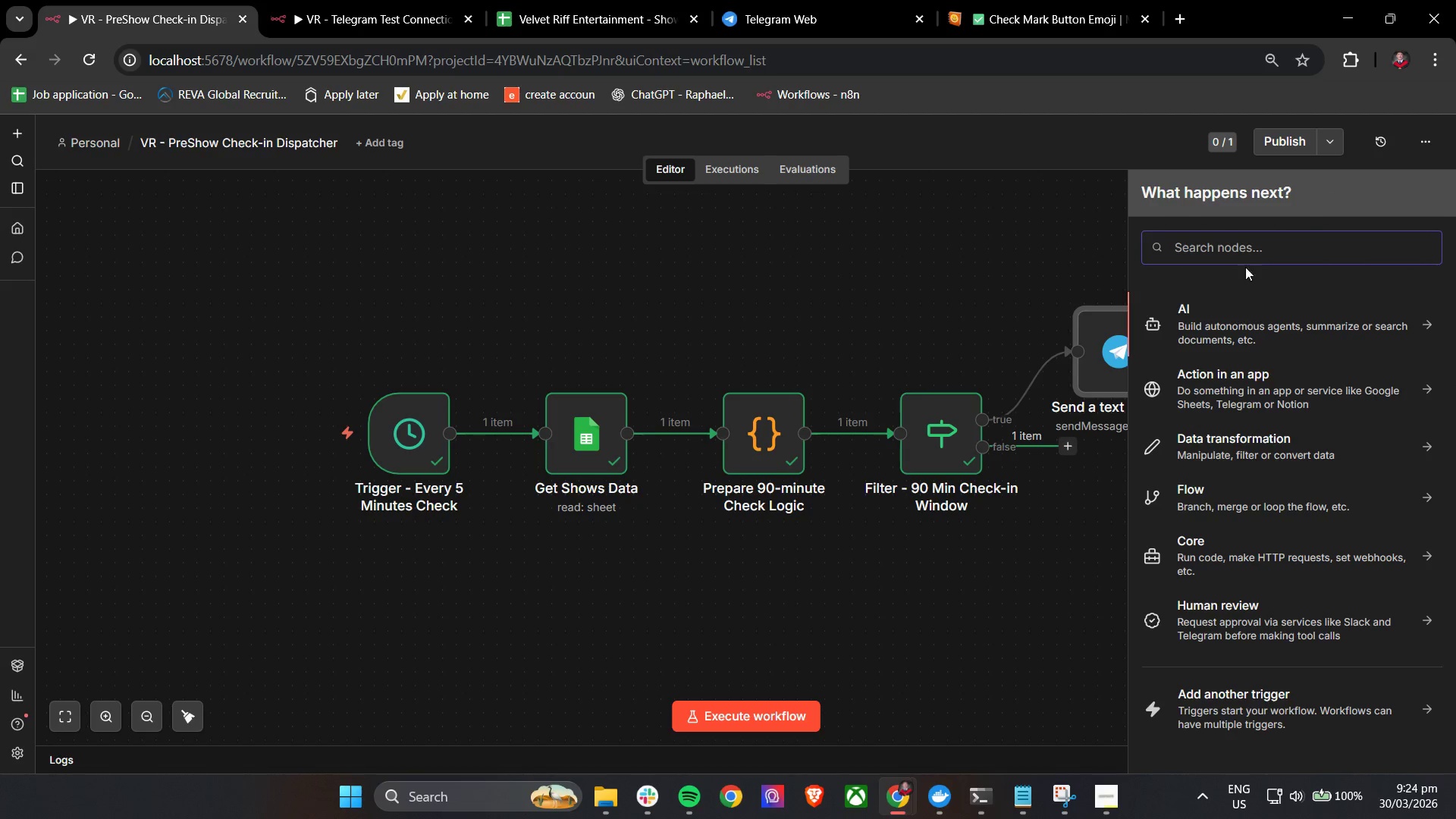 
left_click([1246, 249])
 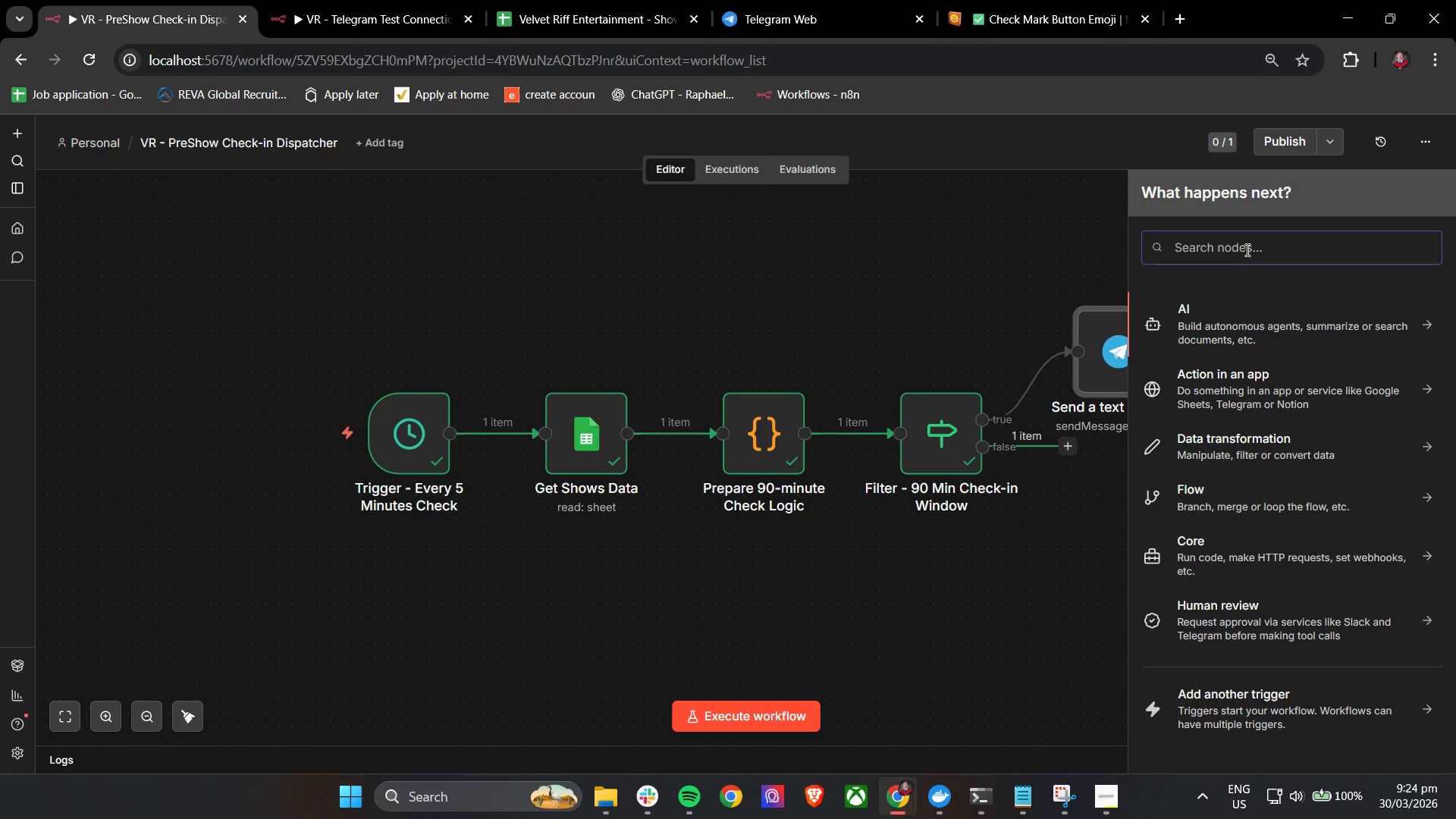 
wait(6.12)
 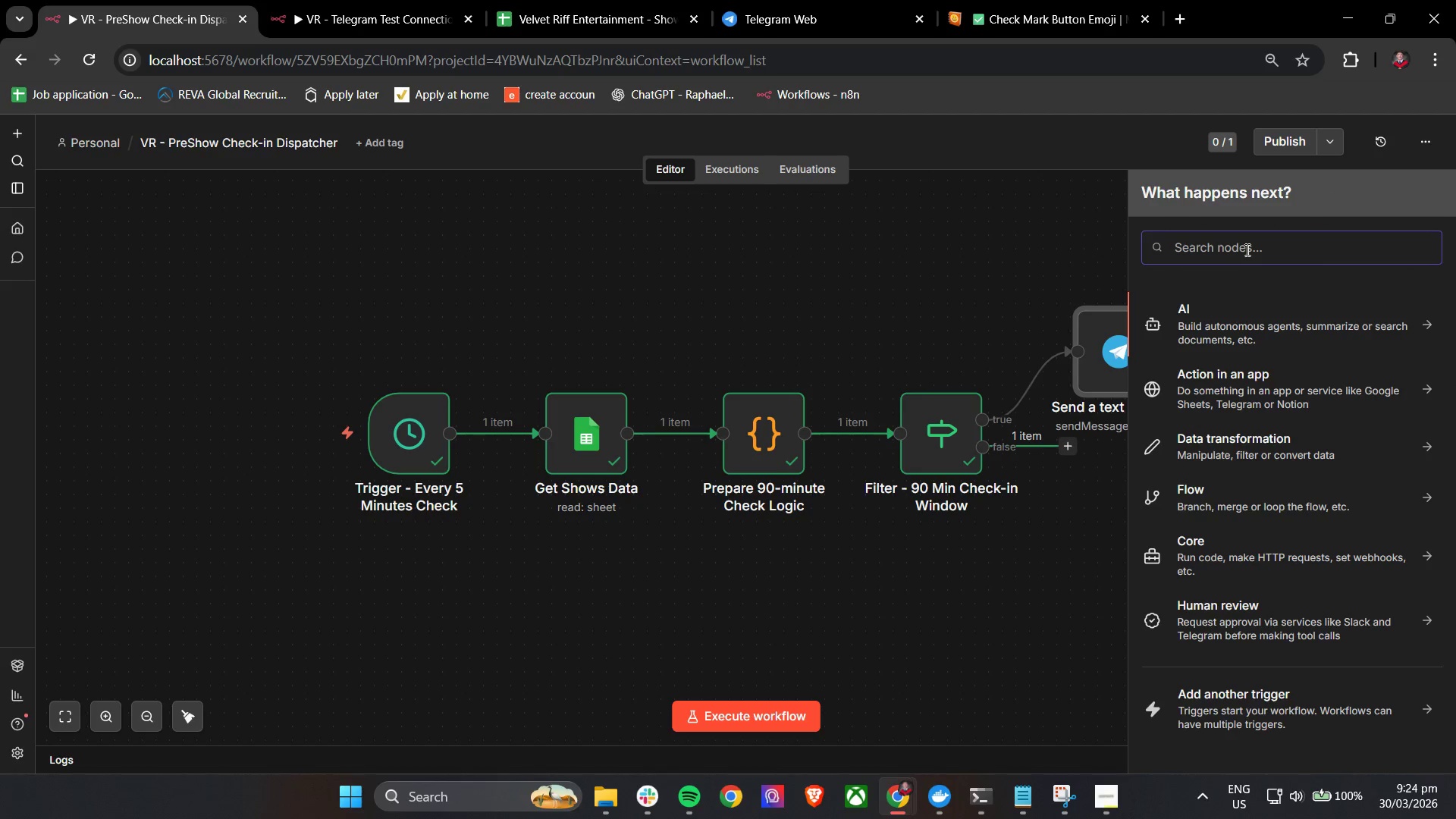 
hold_key(key=ShiftLeft, duration=0.92)
 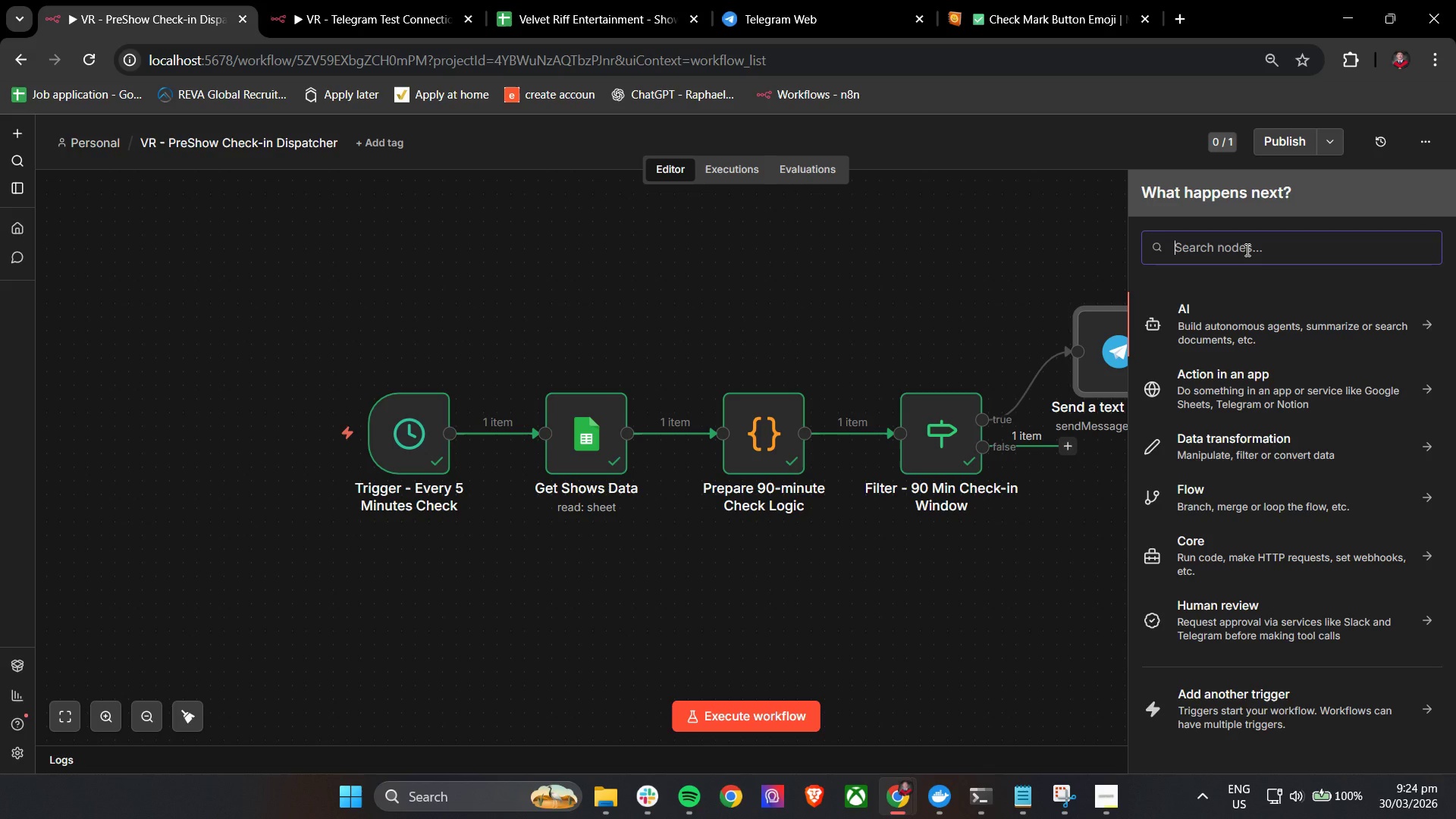 
type(Goo)
 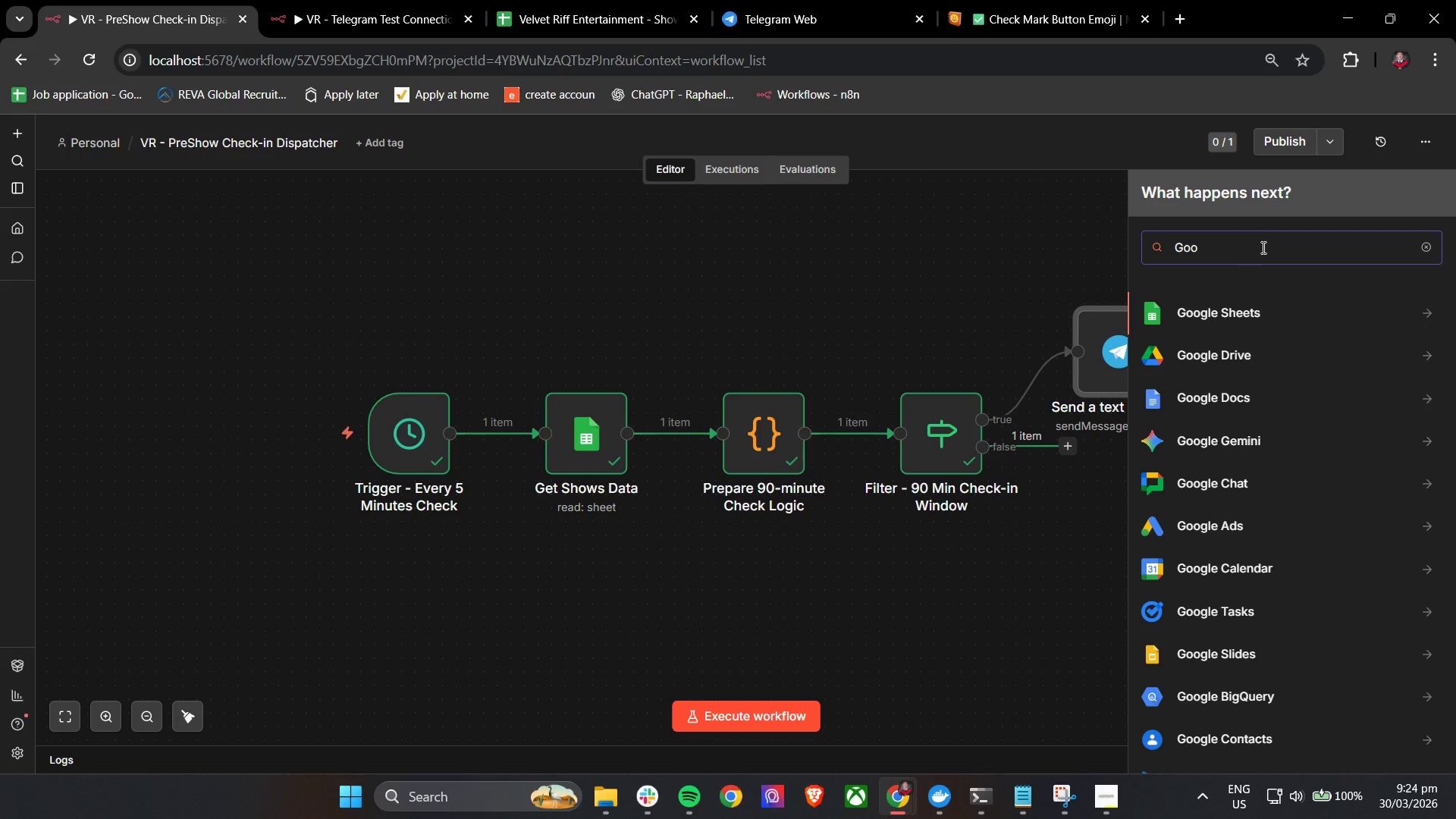 
mouse_move([1256, 313])
 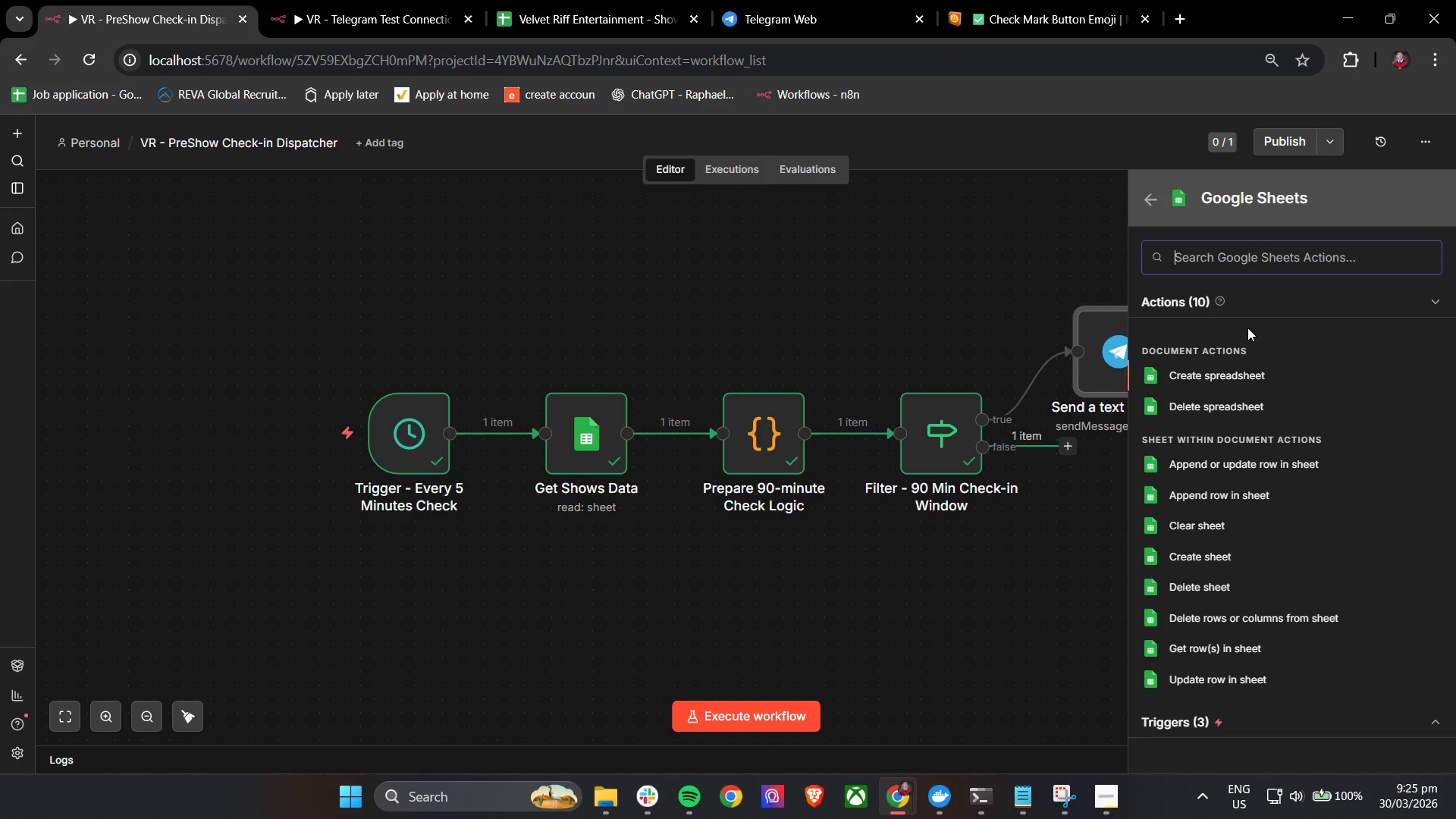 
wait(9.55)
 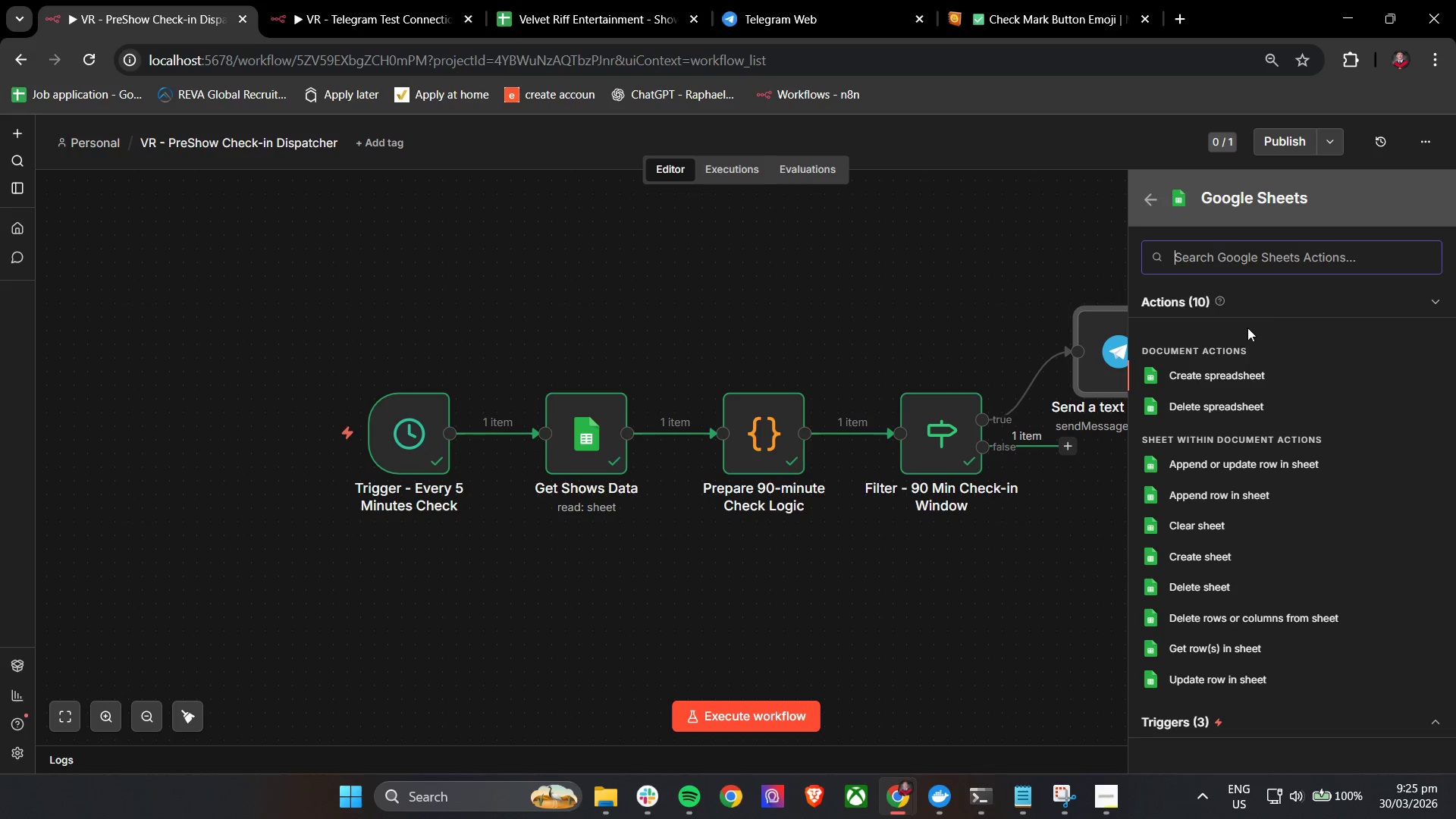 
left_click([1244, 686])
 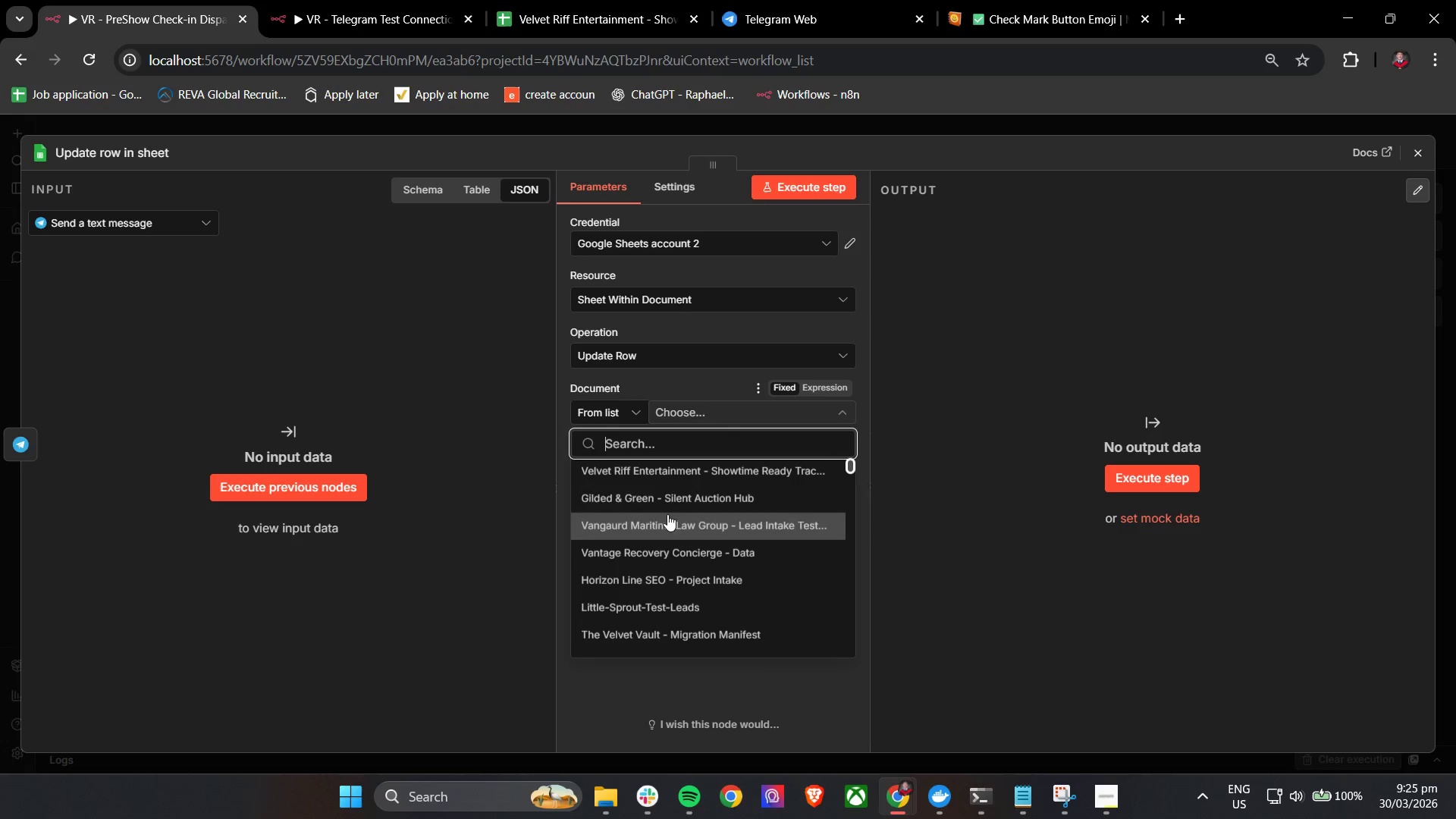 
wait(5.48)
 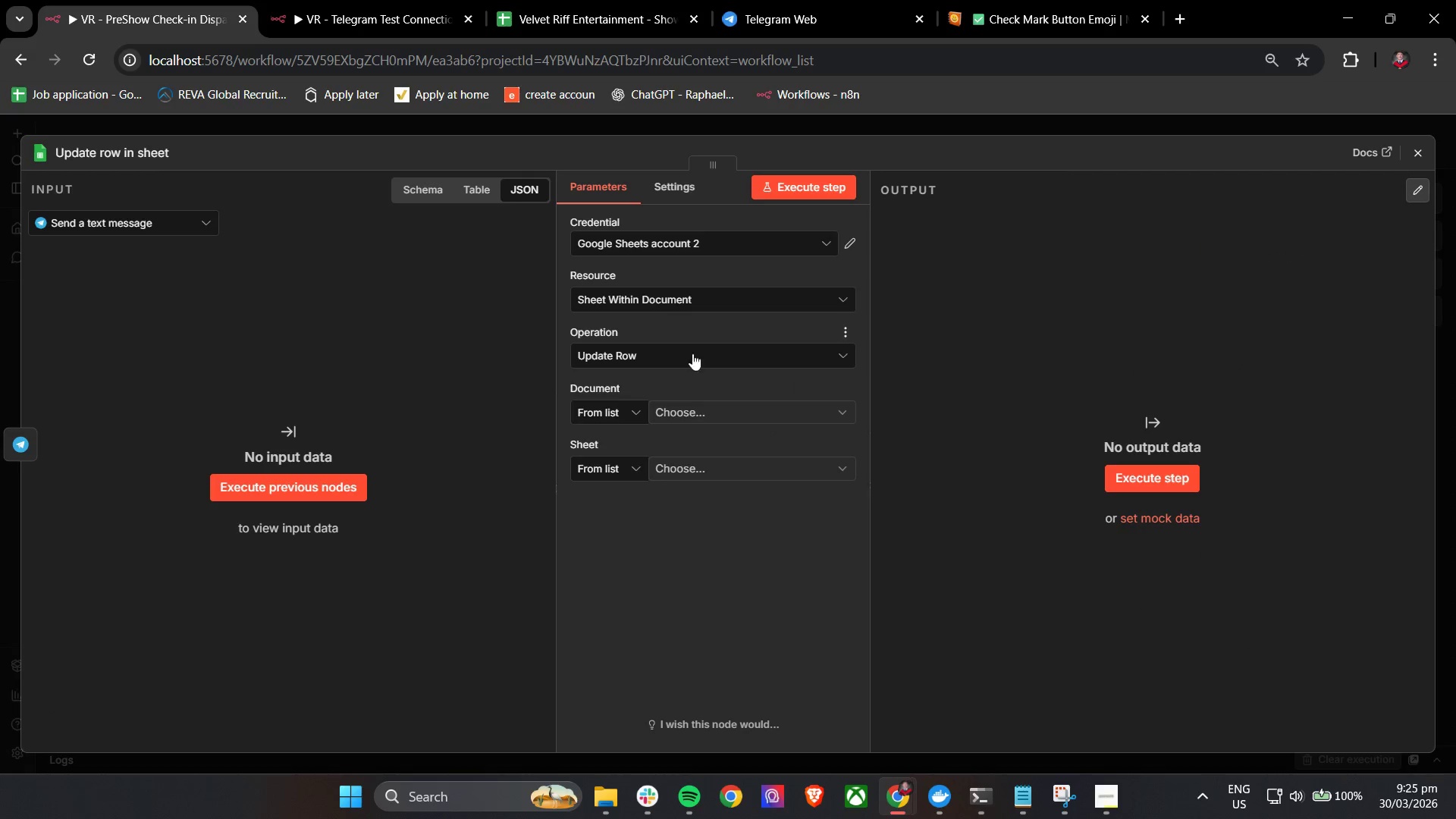 
left_click([713, 474])
 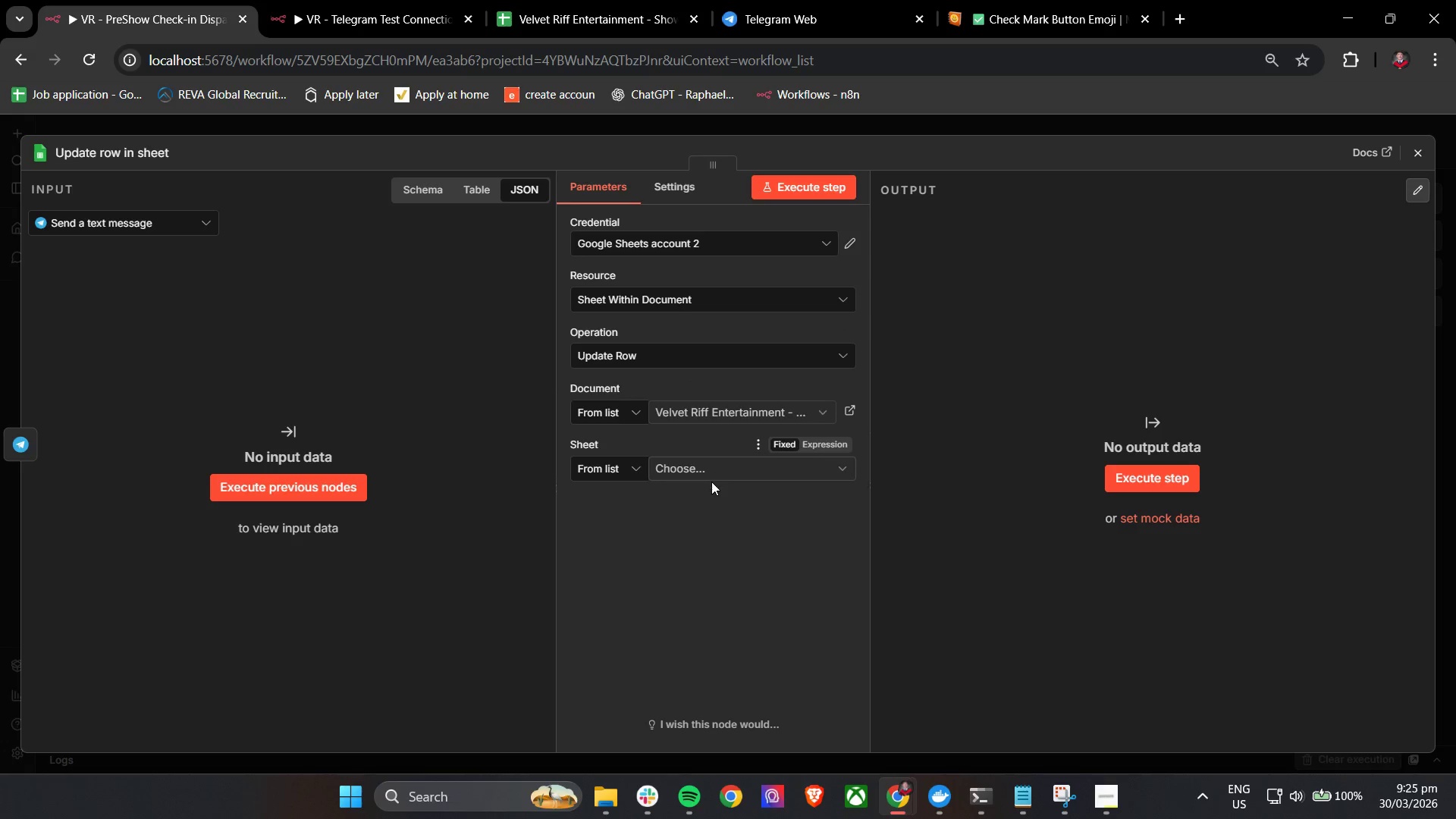 
left_click([708, 466])
 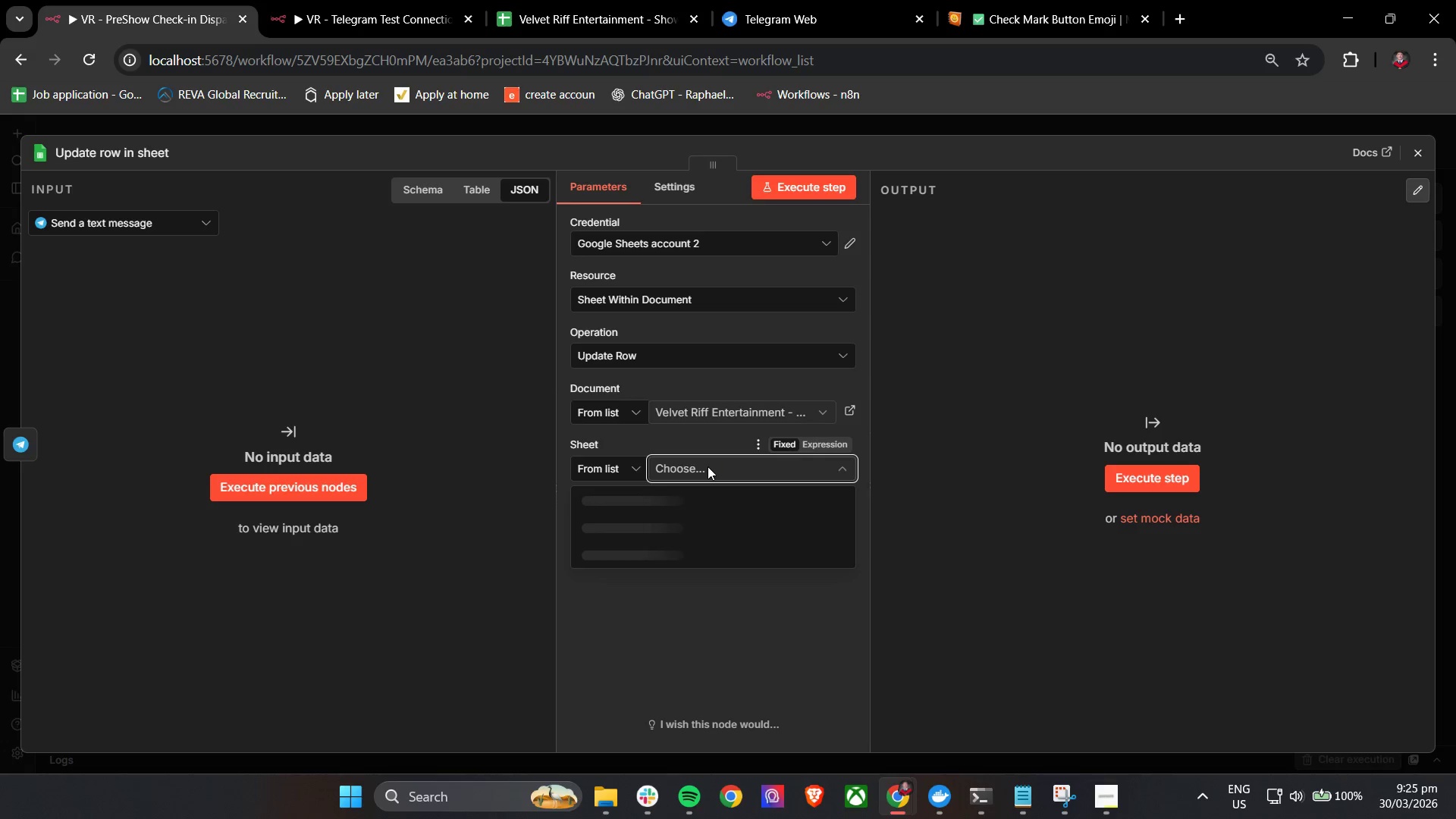 
wait(14.39)
 